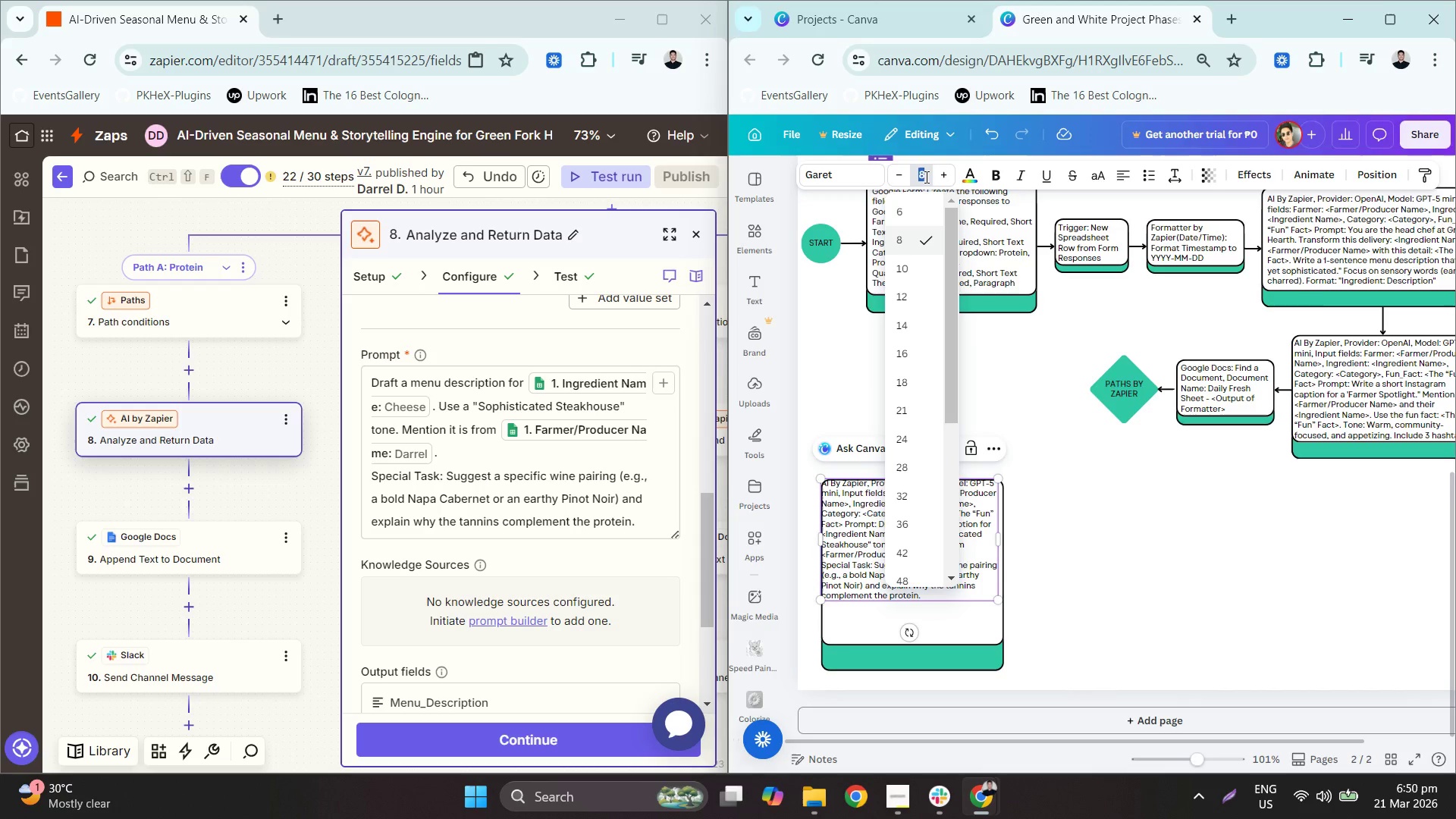 
key(Enter)
 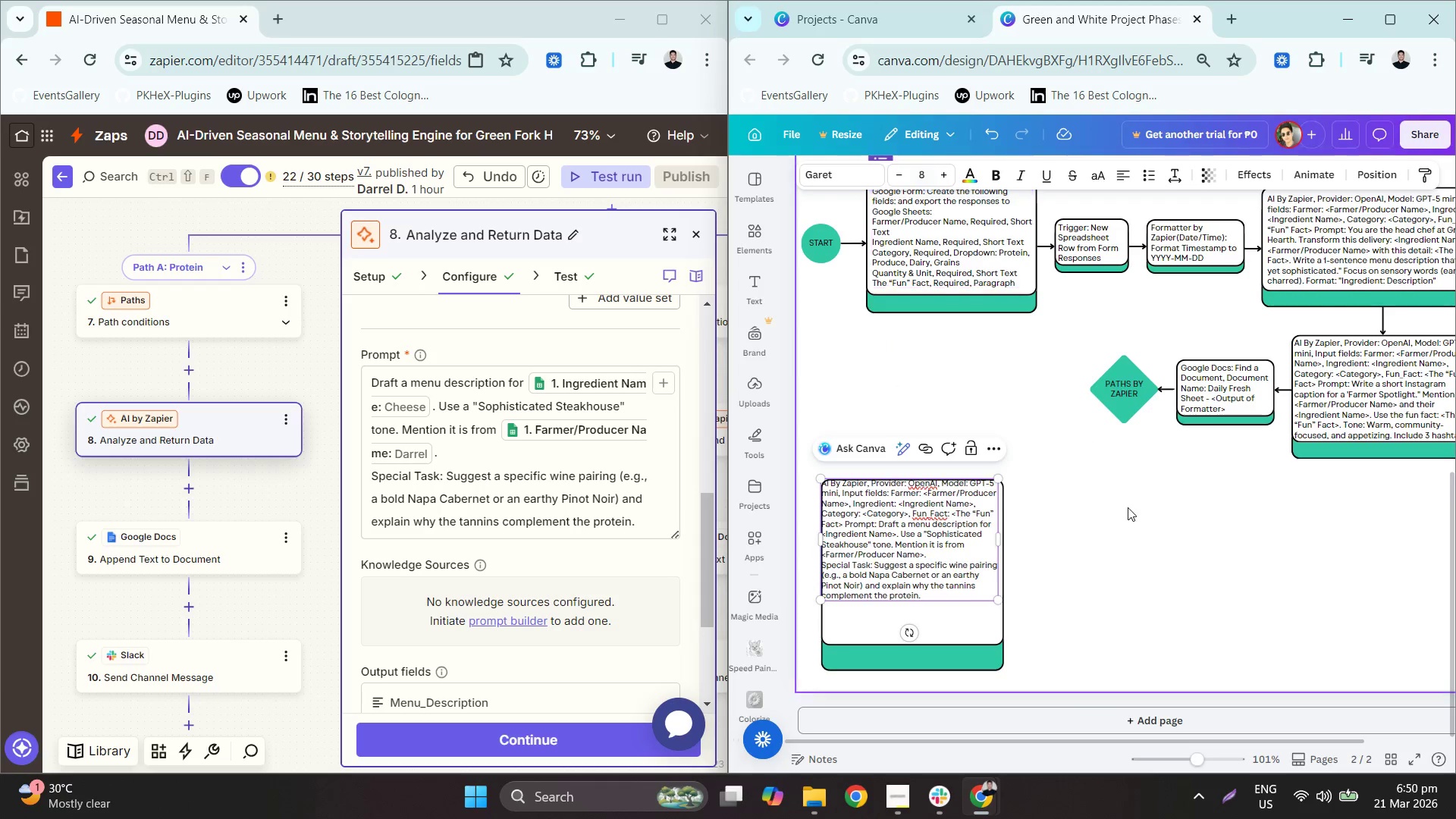 
left_click([1150, 534])
 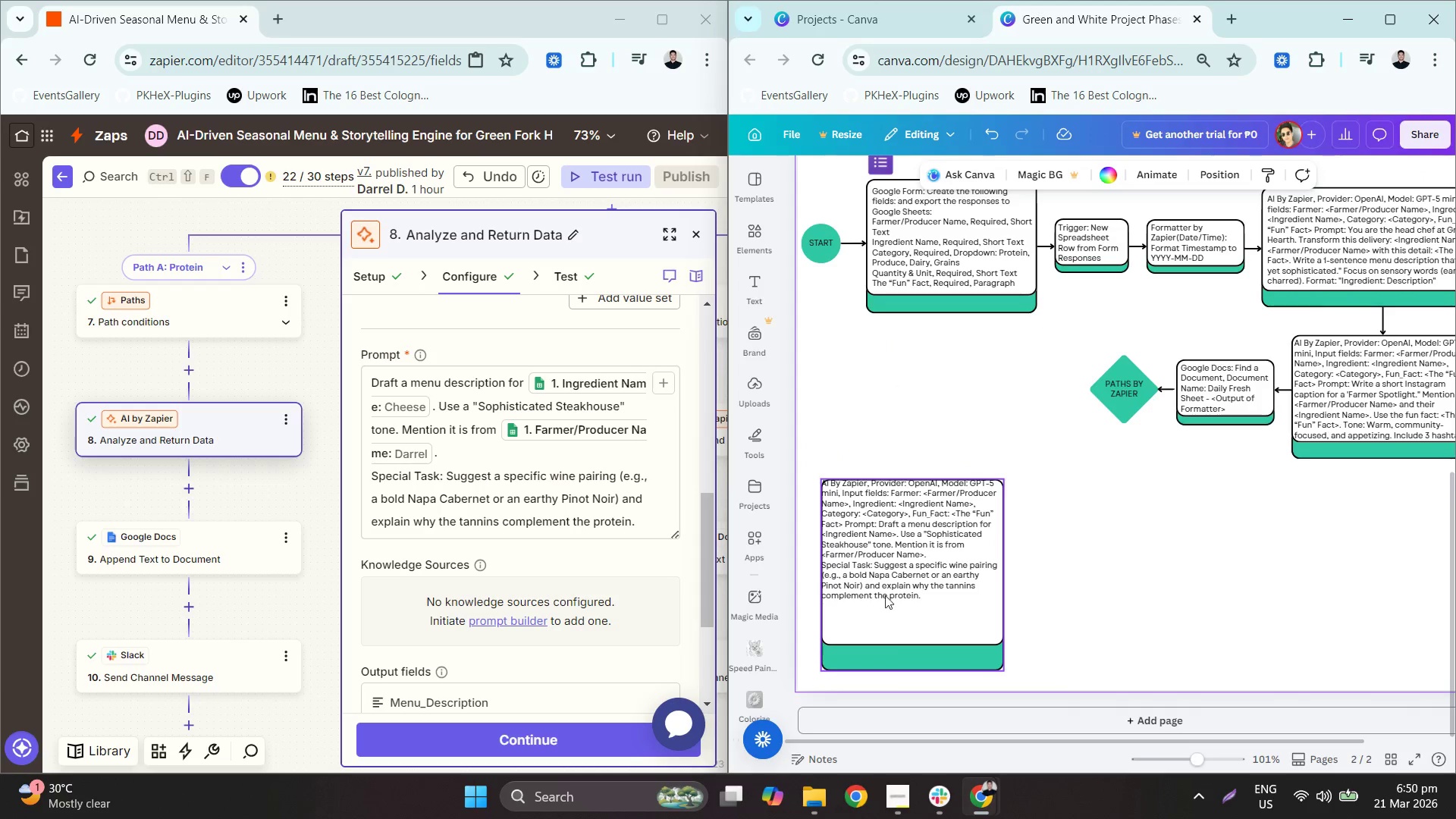 
left_click([895, 557])
 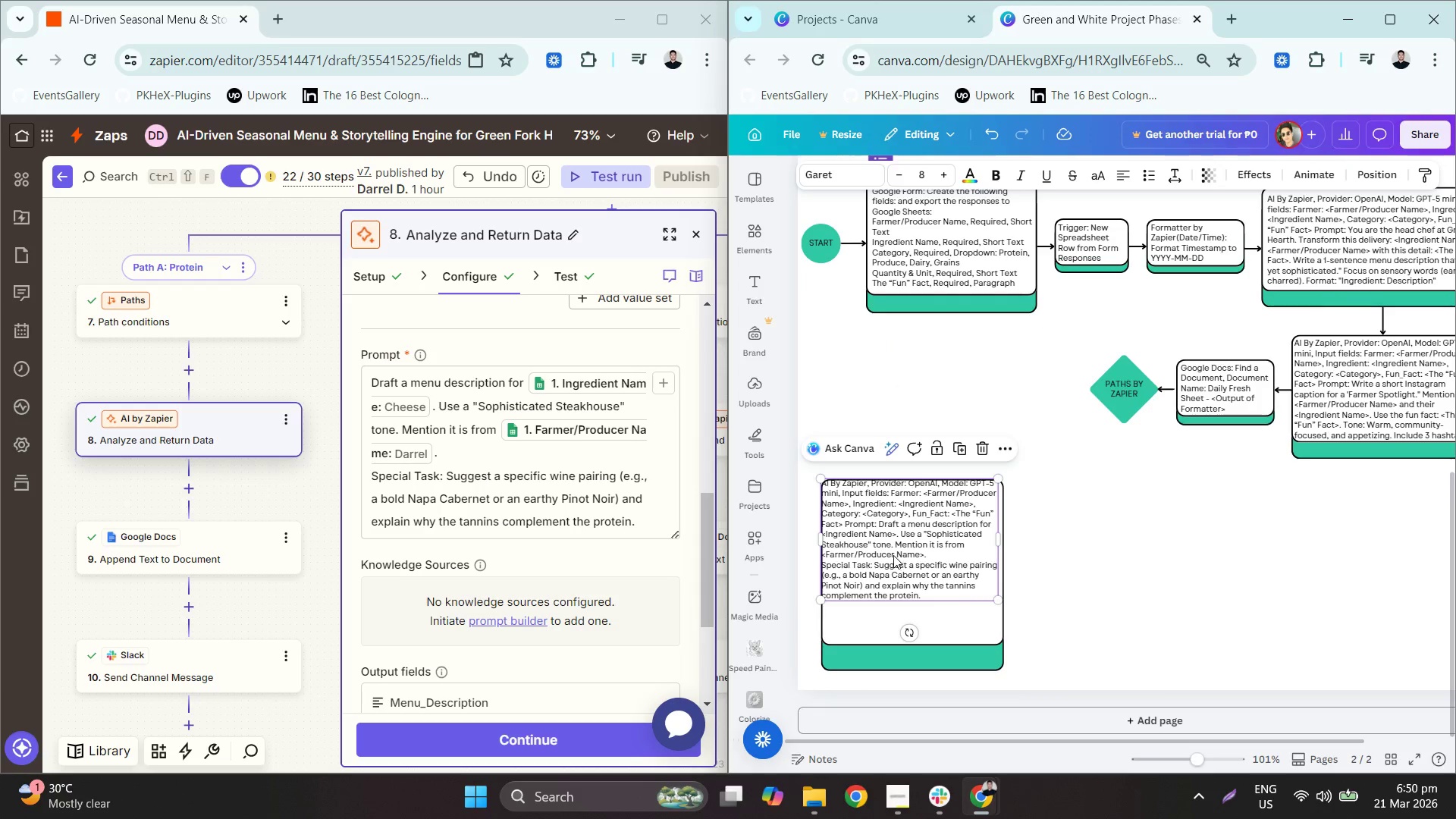 
left_click_drag(start_coordinate=[885, 550], to_coordinate=[891, 550])
 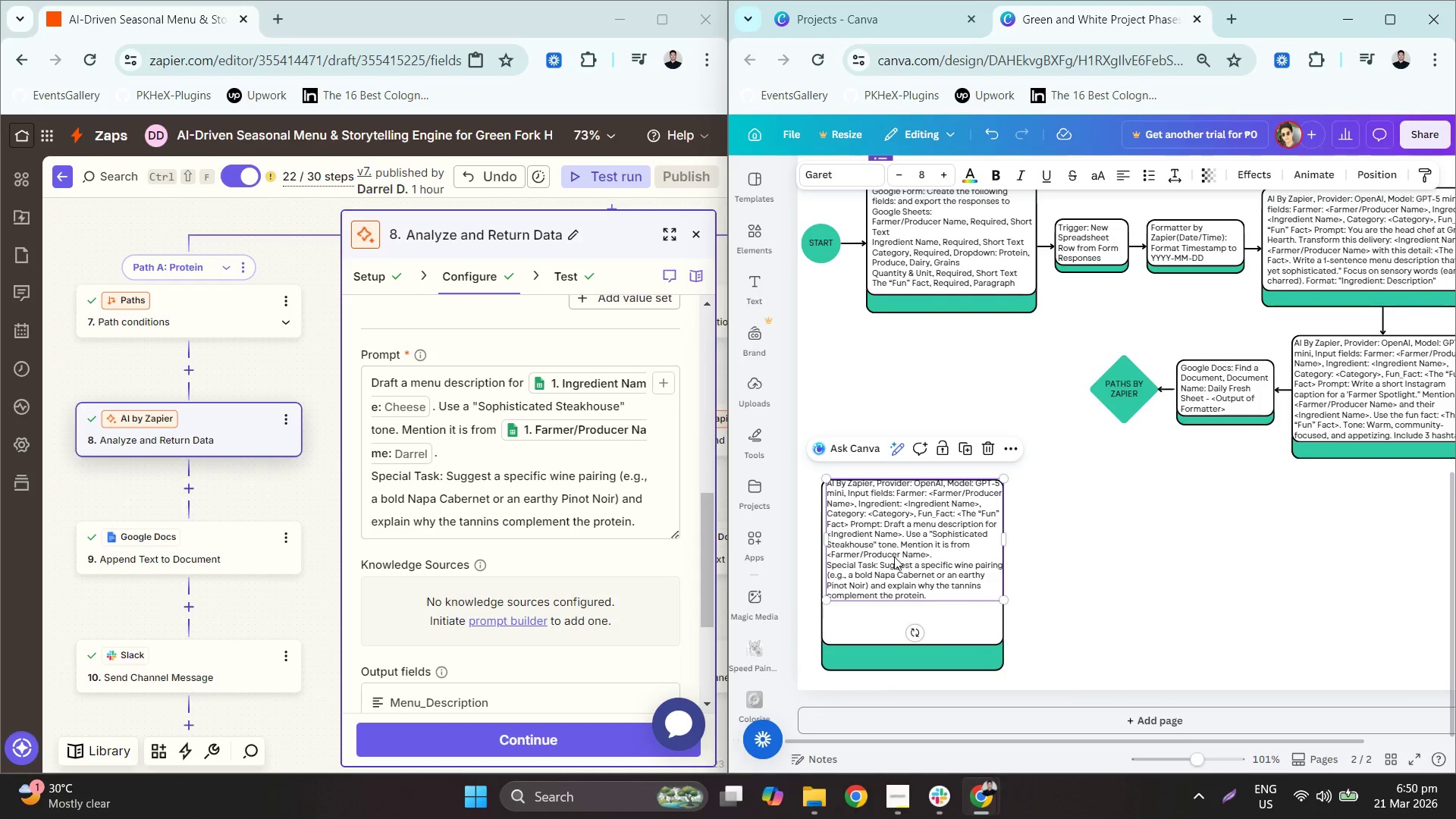 
hold_key(key=ControlLeft, duration=0.69)
scroll: coordinate [902, 555], scroll_direction: up, amount: 2.0
 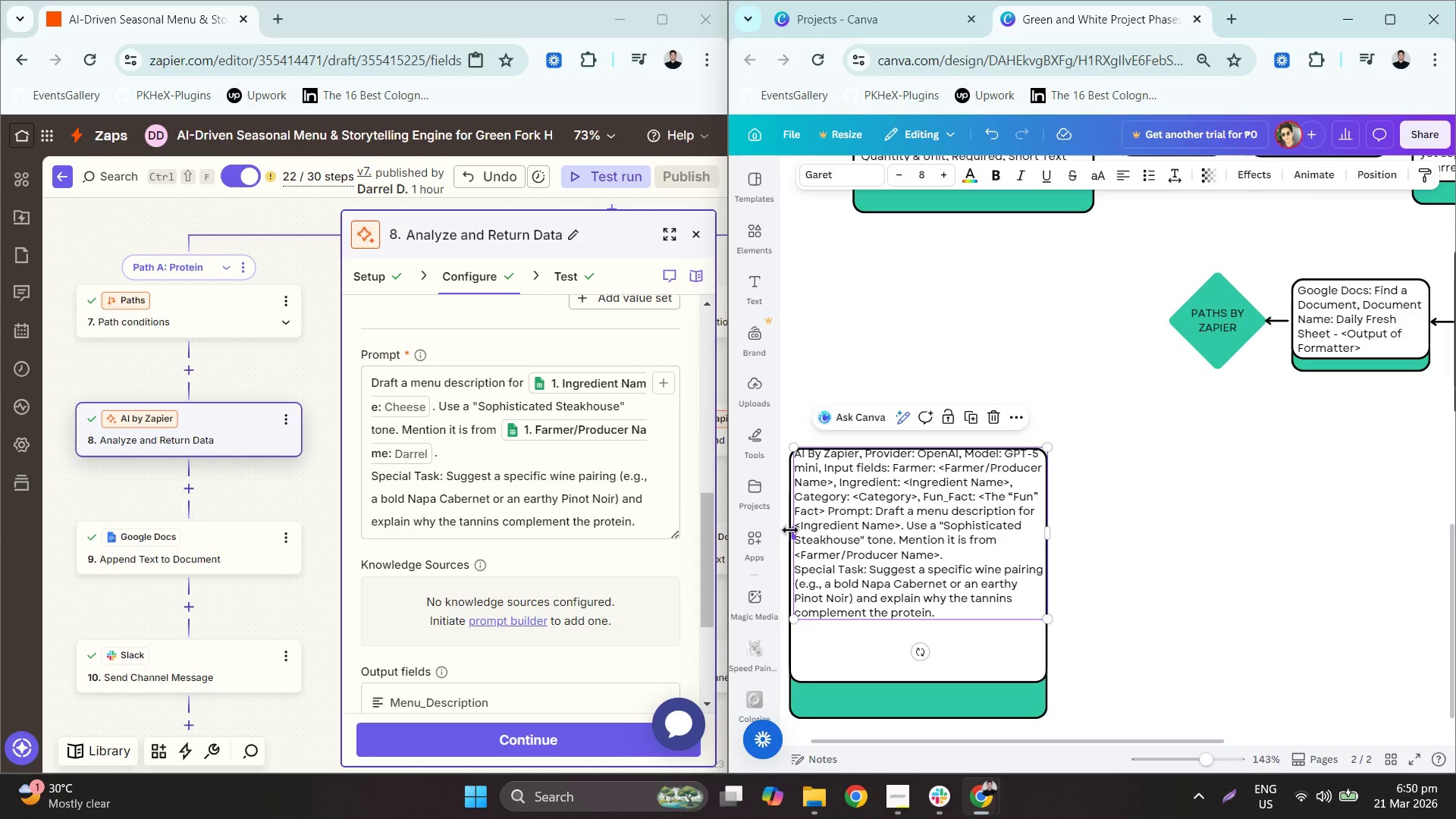 
key(ArrowLeft)
 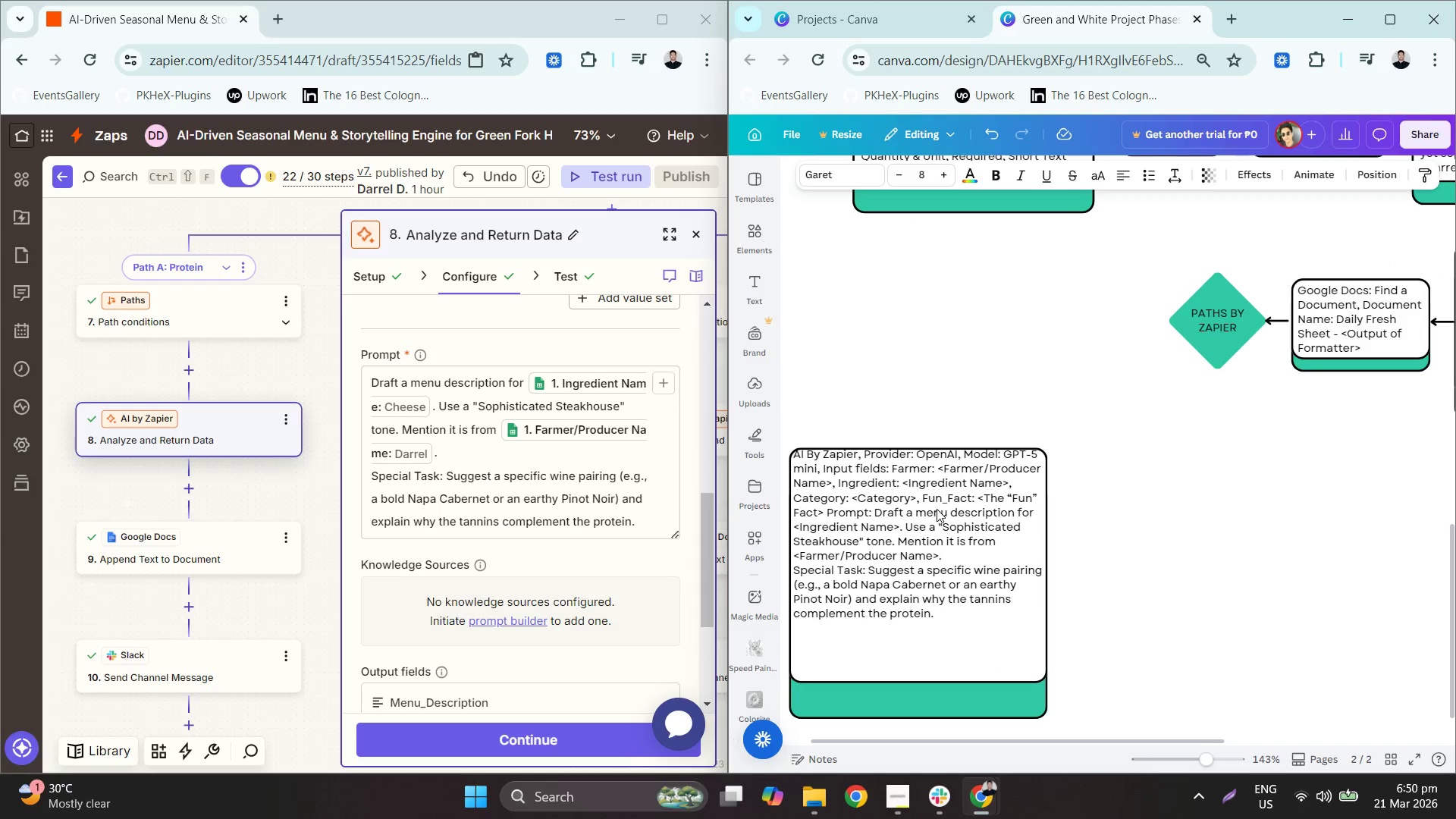 
key(ArrowDown)
 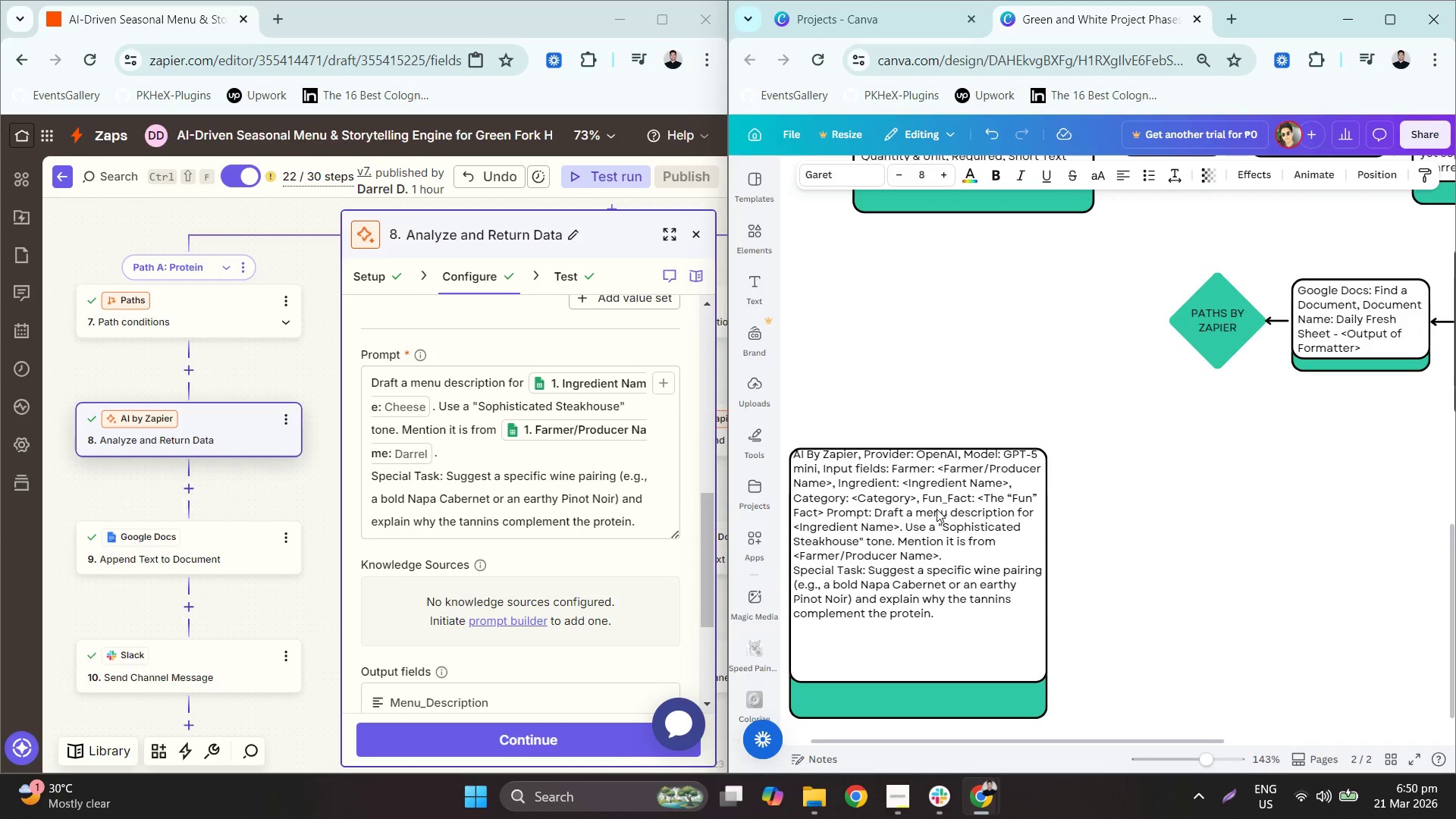 
key(ArrowDown)
 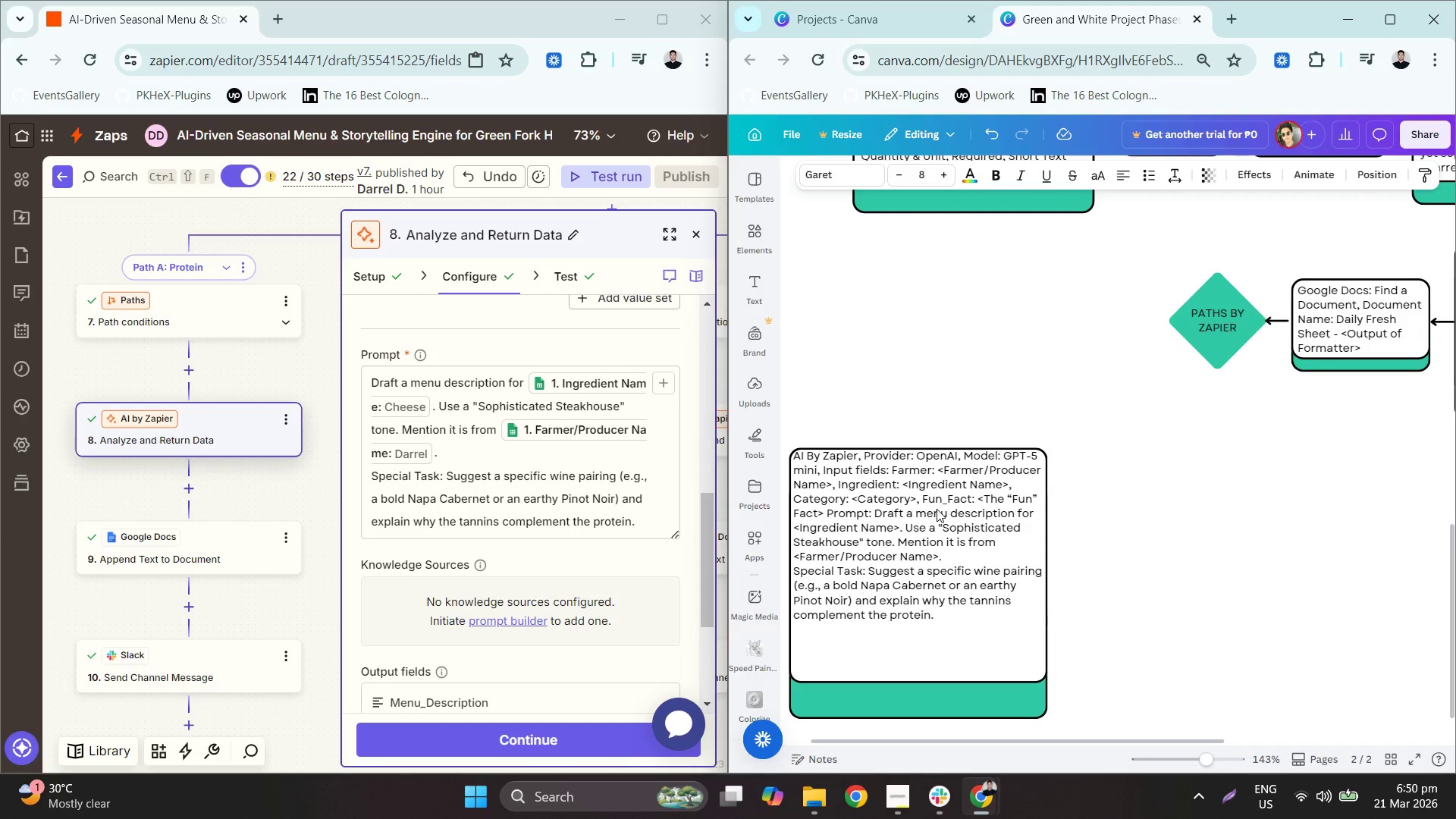 
key(ArrowDown)
 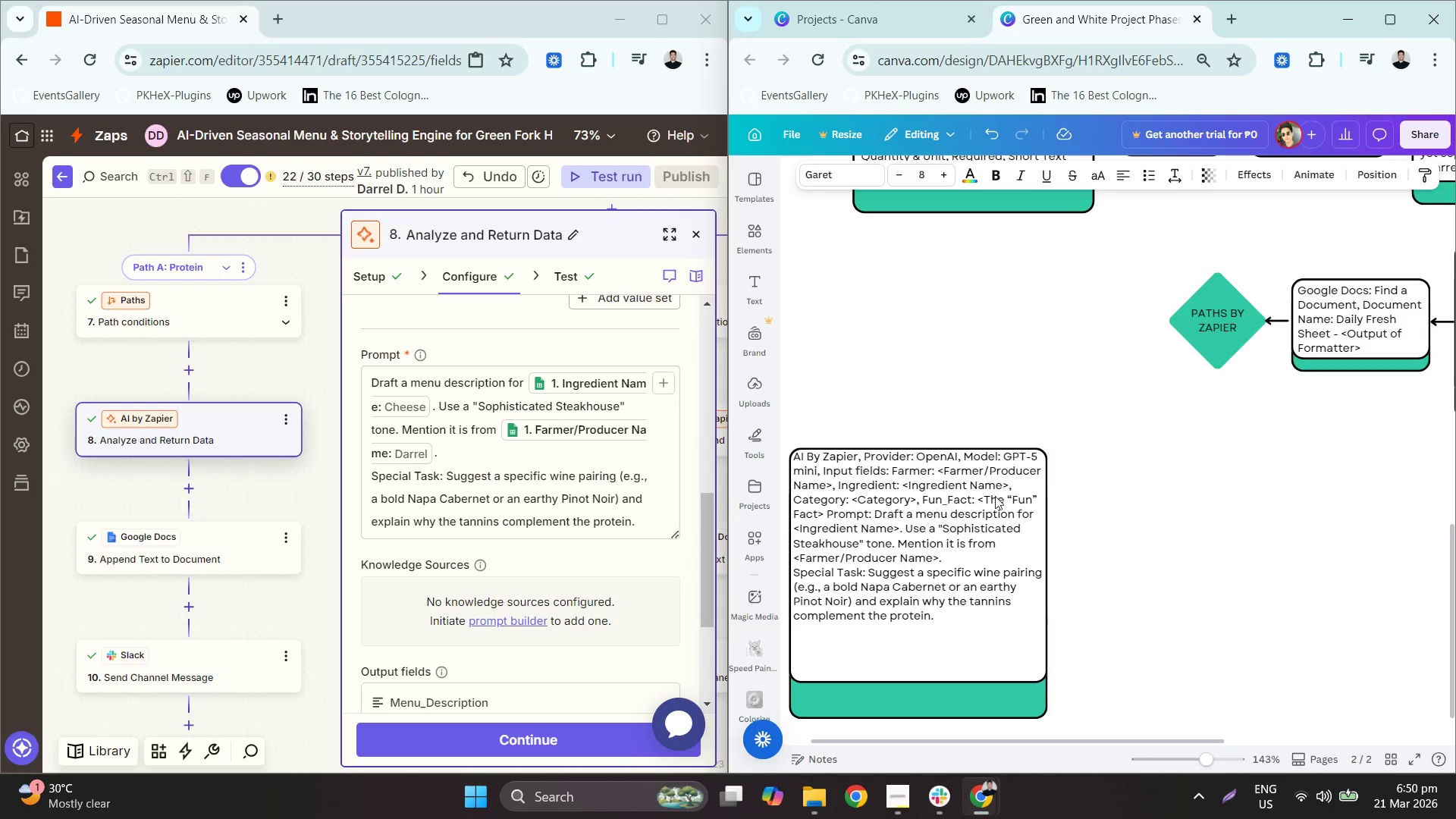 
key(ArrowDown)
 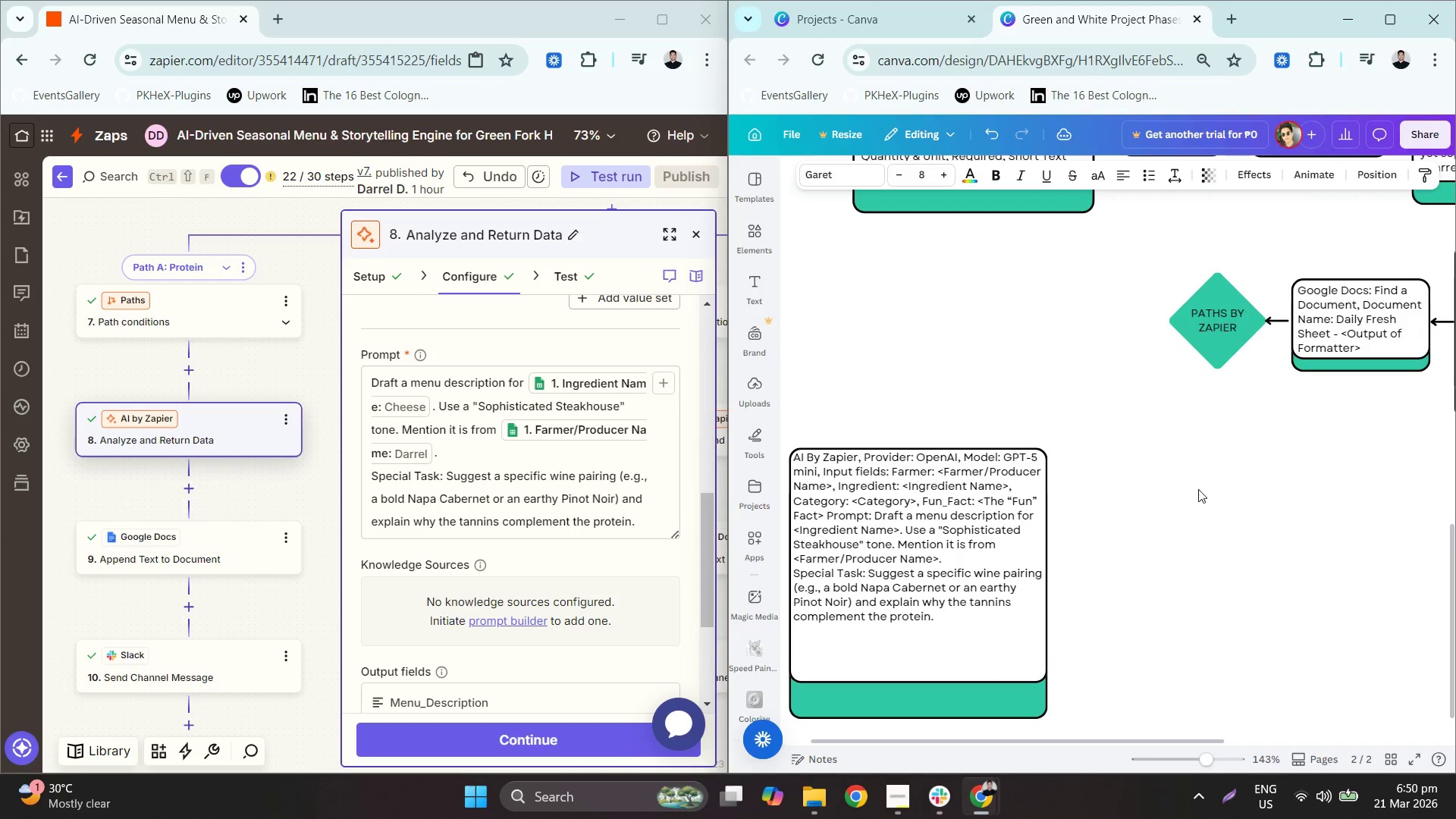 
key(ArrowDown)
 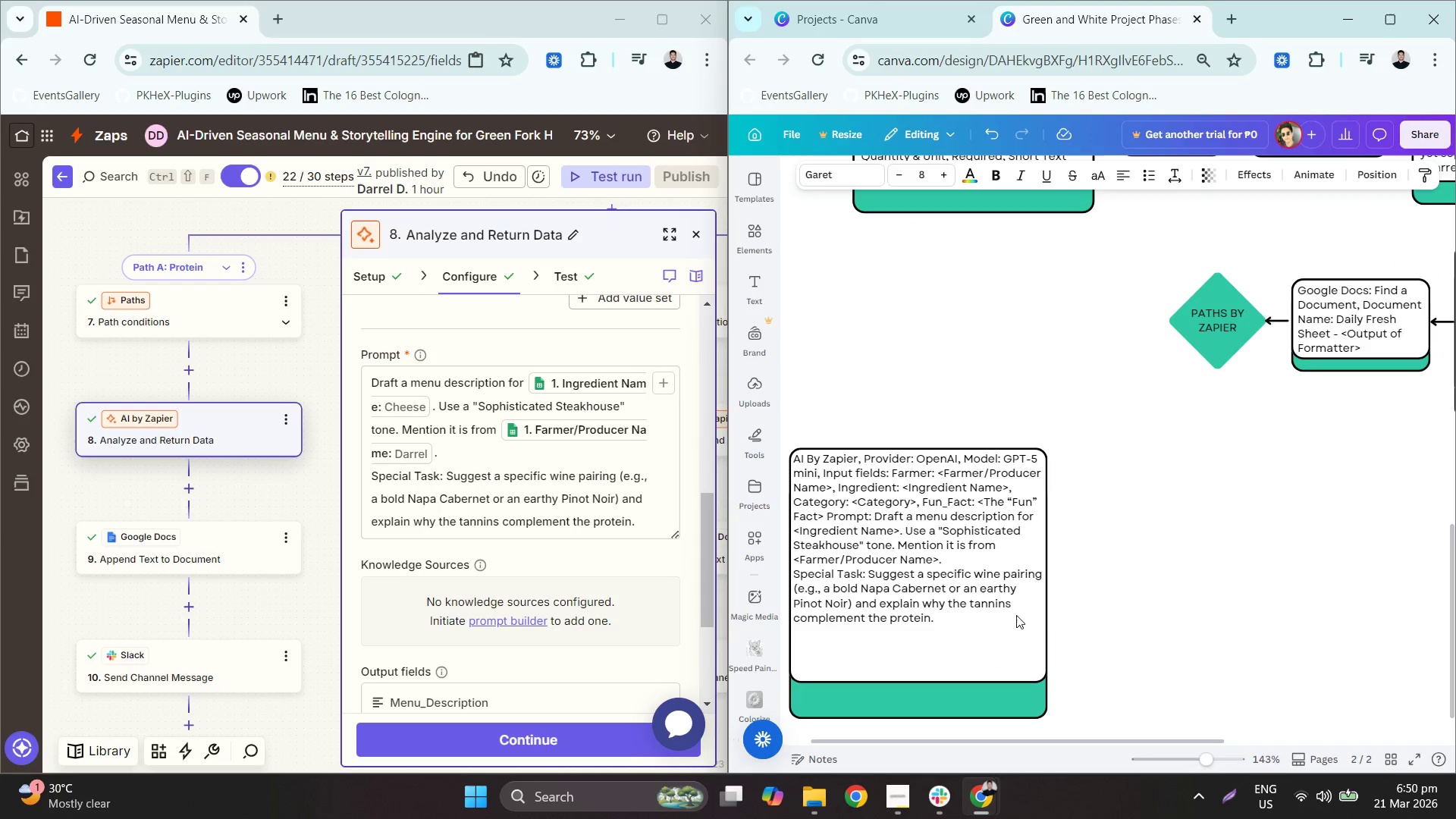 
left_click([1009, 617])
 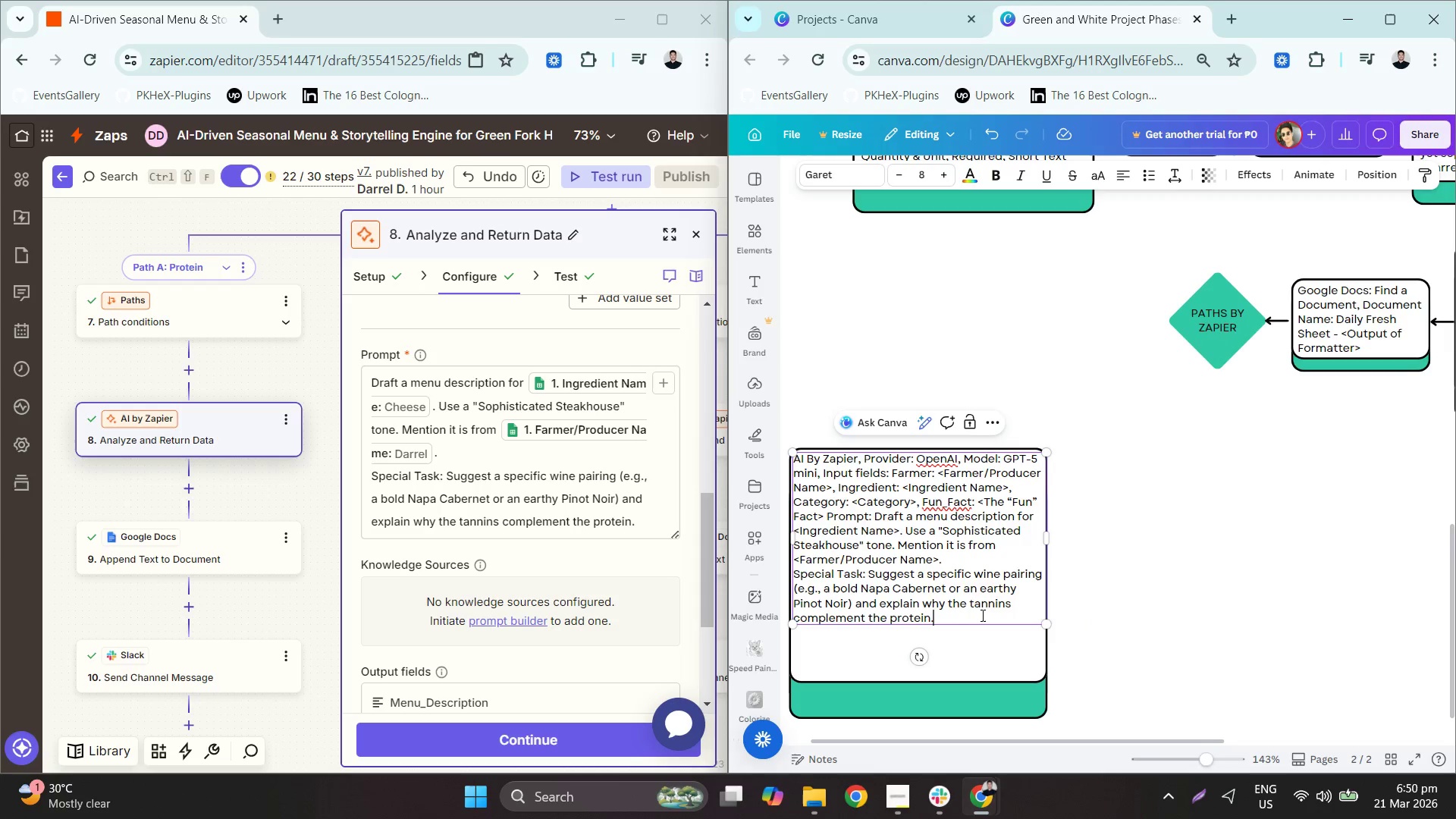 
key(Enter)
 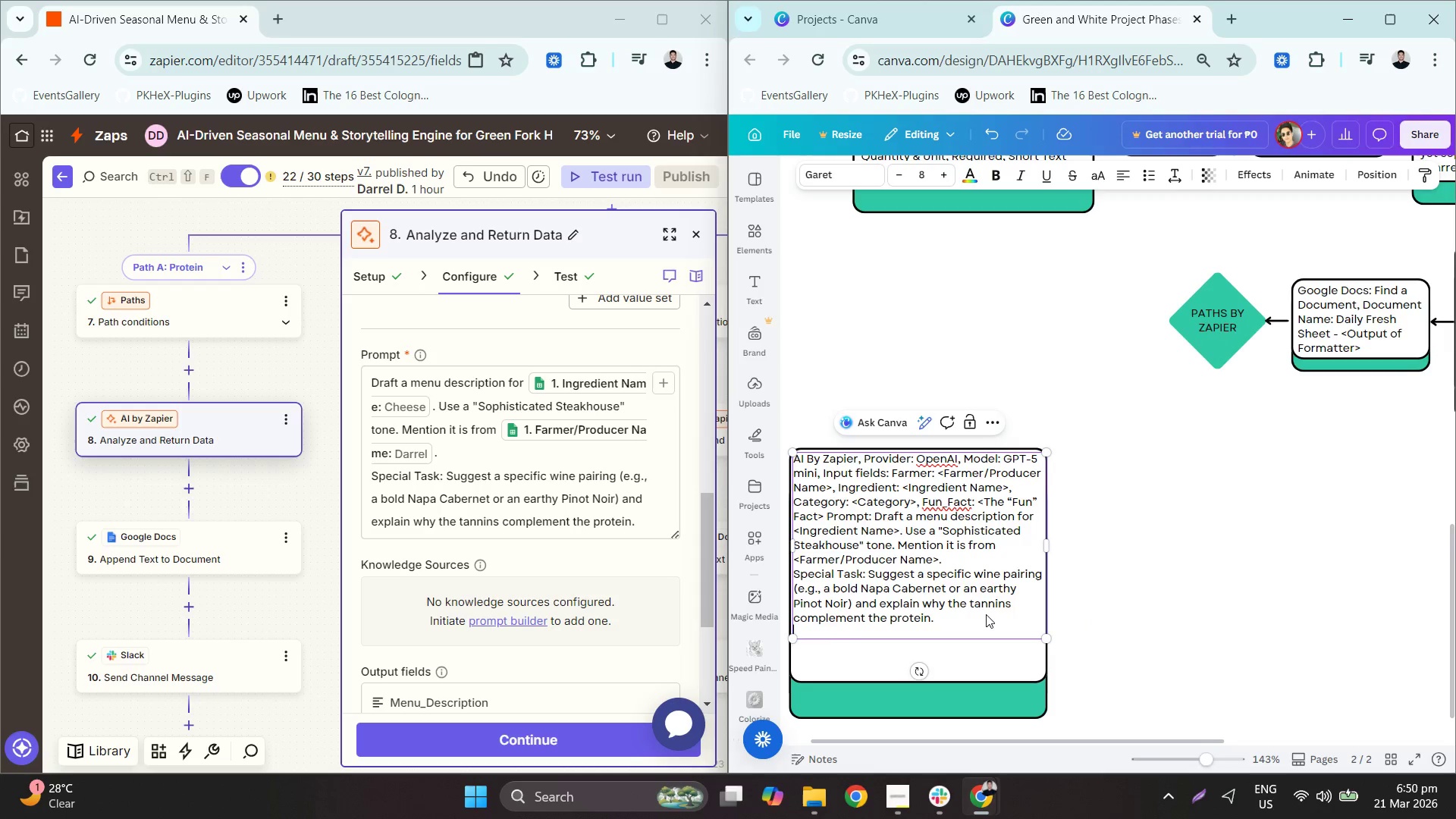 
type(oUtput fields: )
 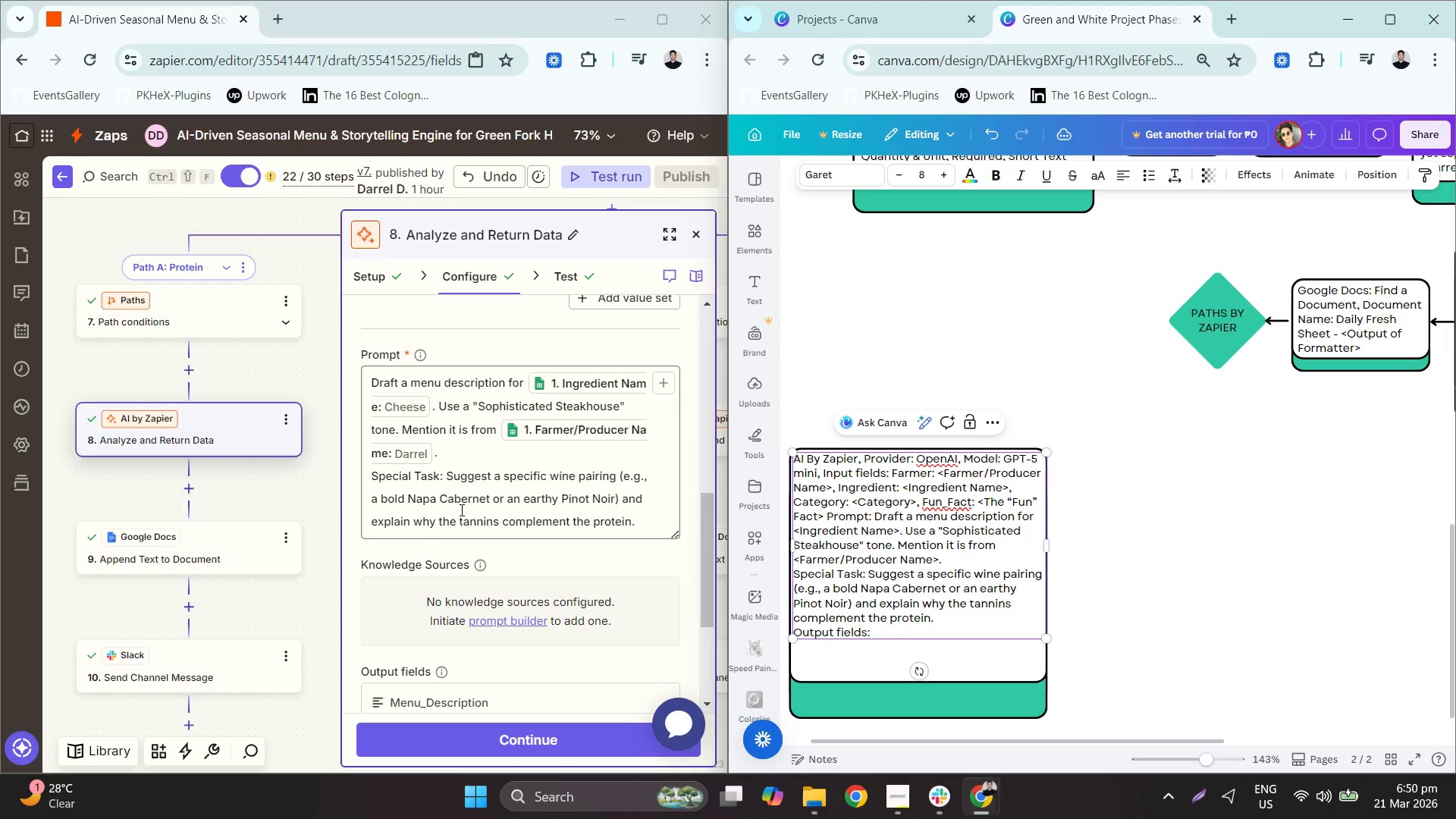 
scroll: coordinate [505, 583], scroll_direction: down, amount: 3.0
 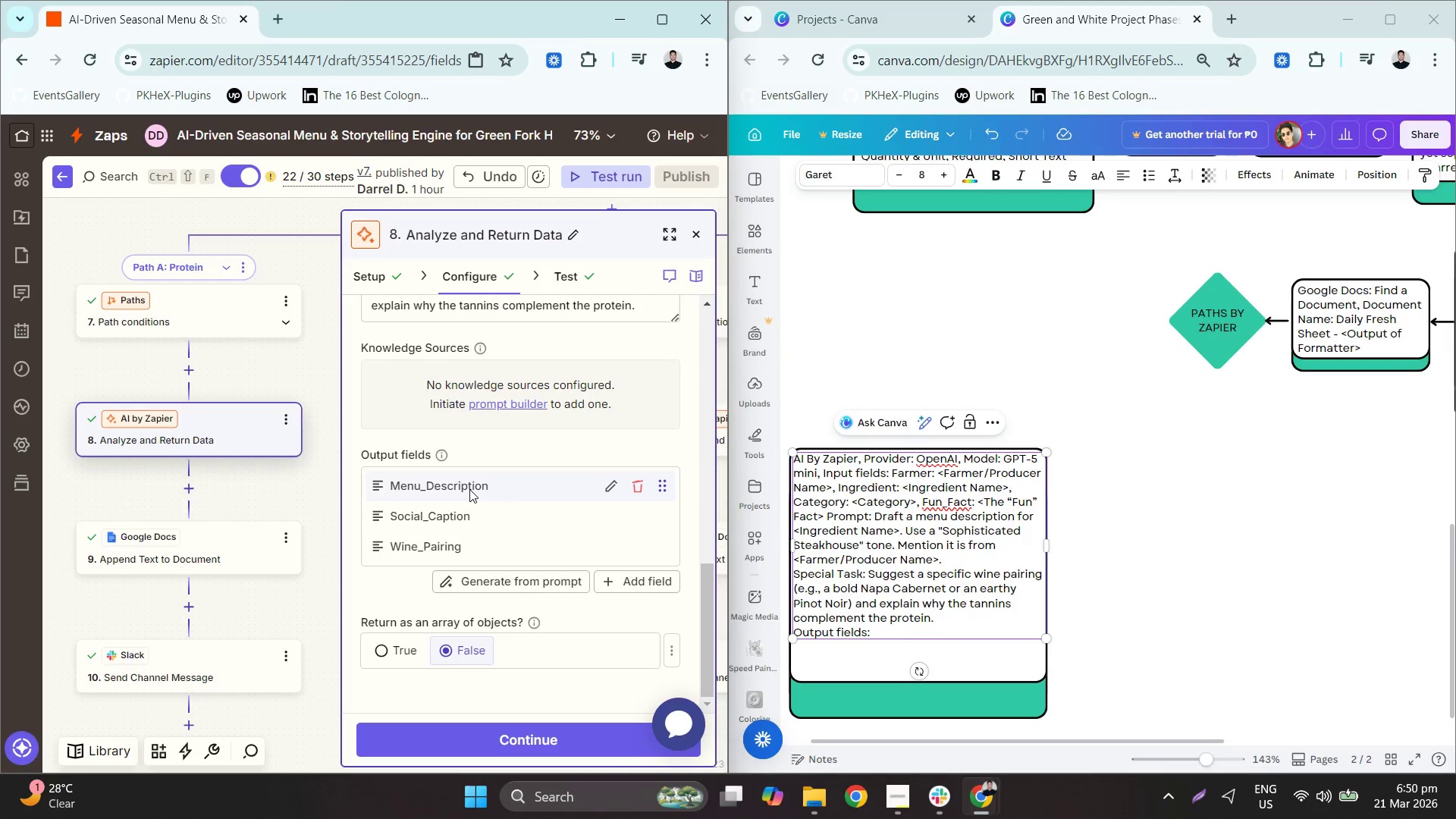 
double_click([469, 489])
 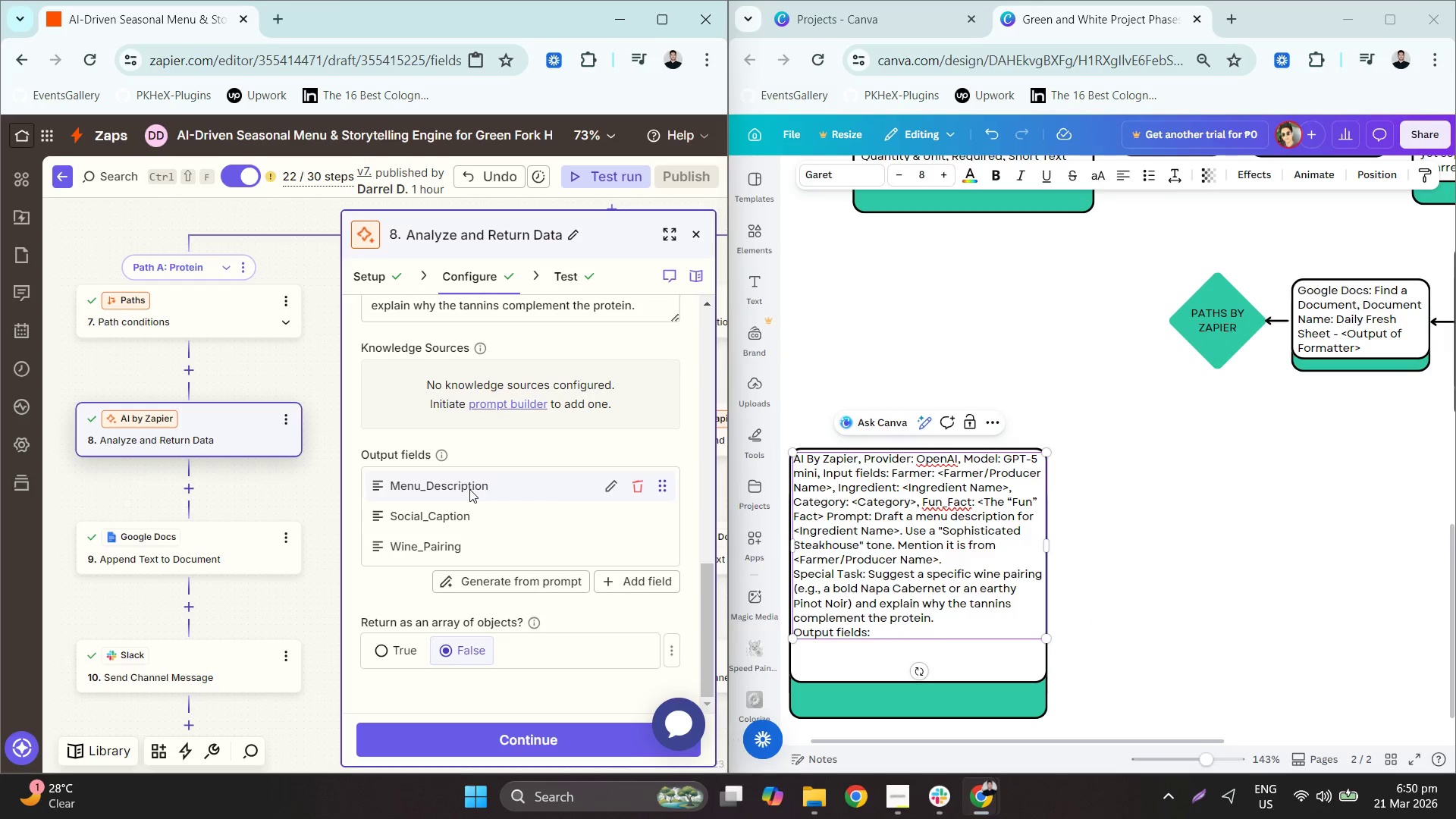 
triple_click([469, 489])
 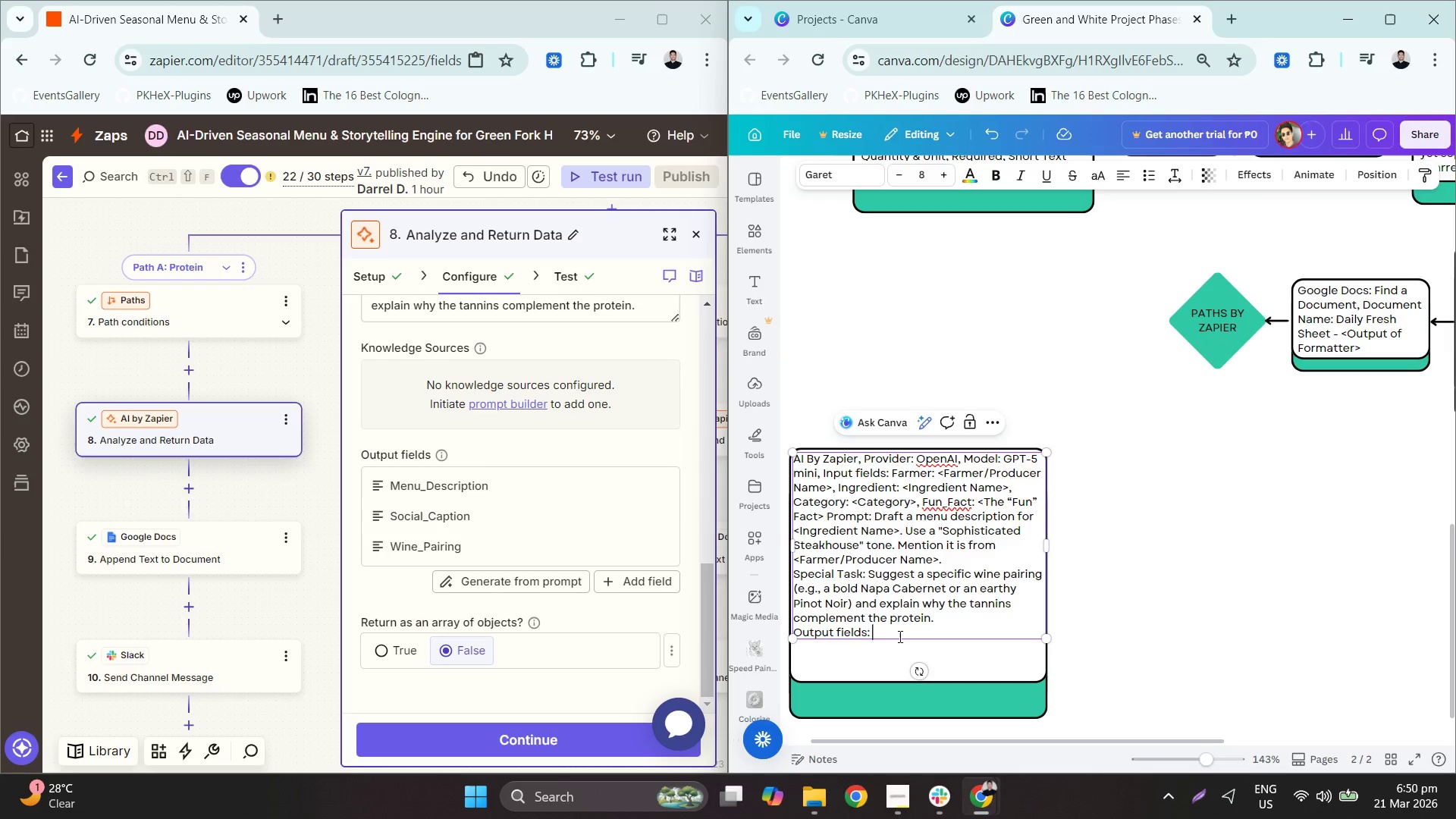 
type(menu_DEScription, Social)
 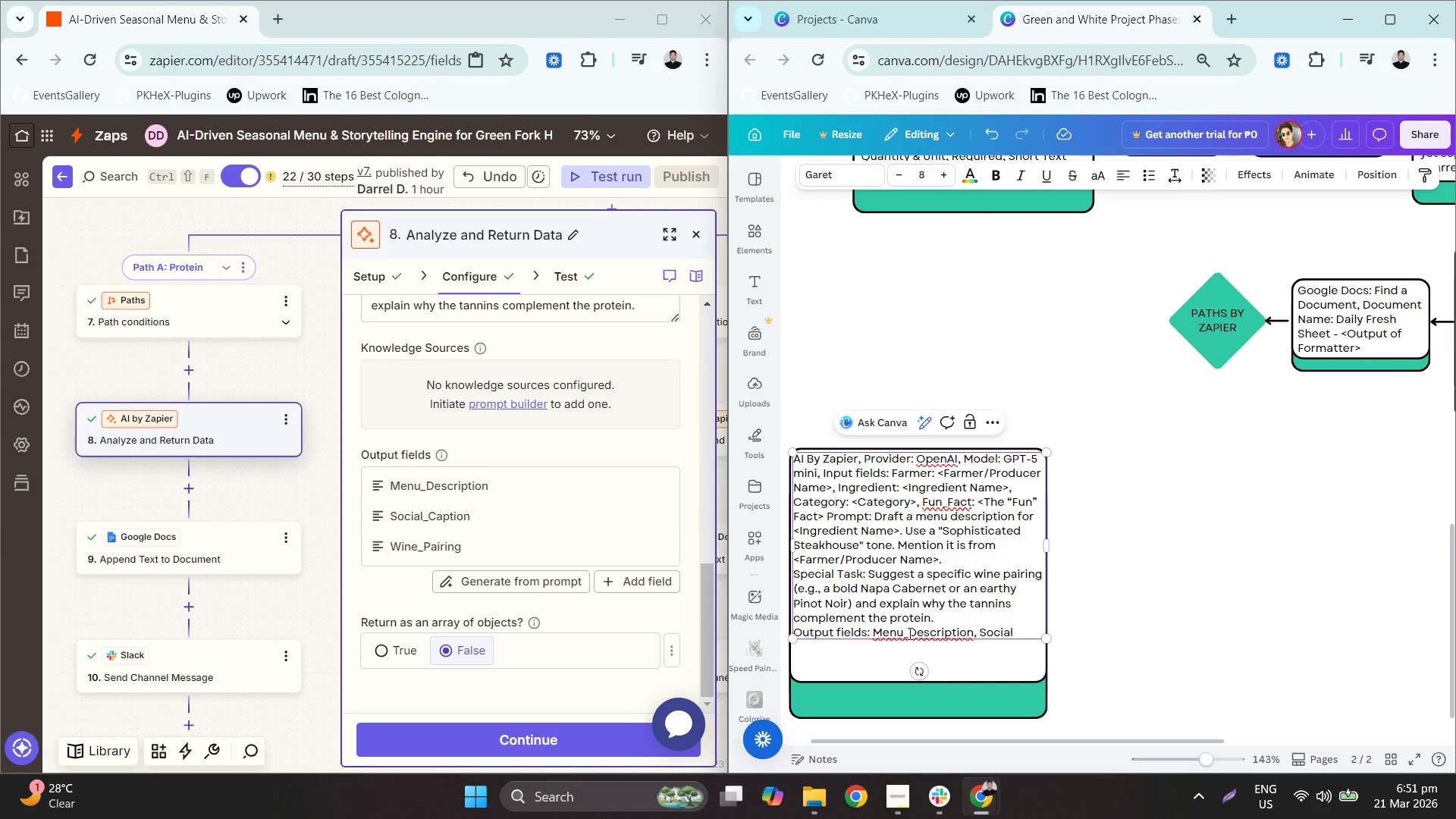 
type(_CPtion, Win)
key(Backspace)
key(Backspace)
type(ine_PAIRIng)
 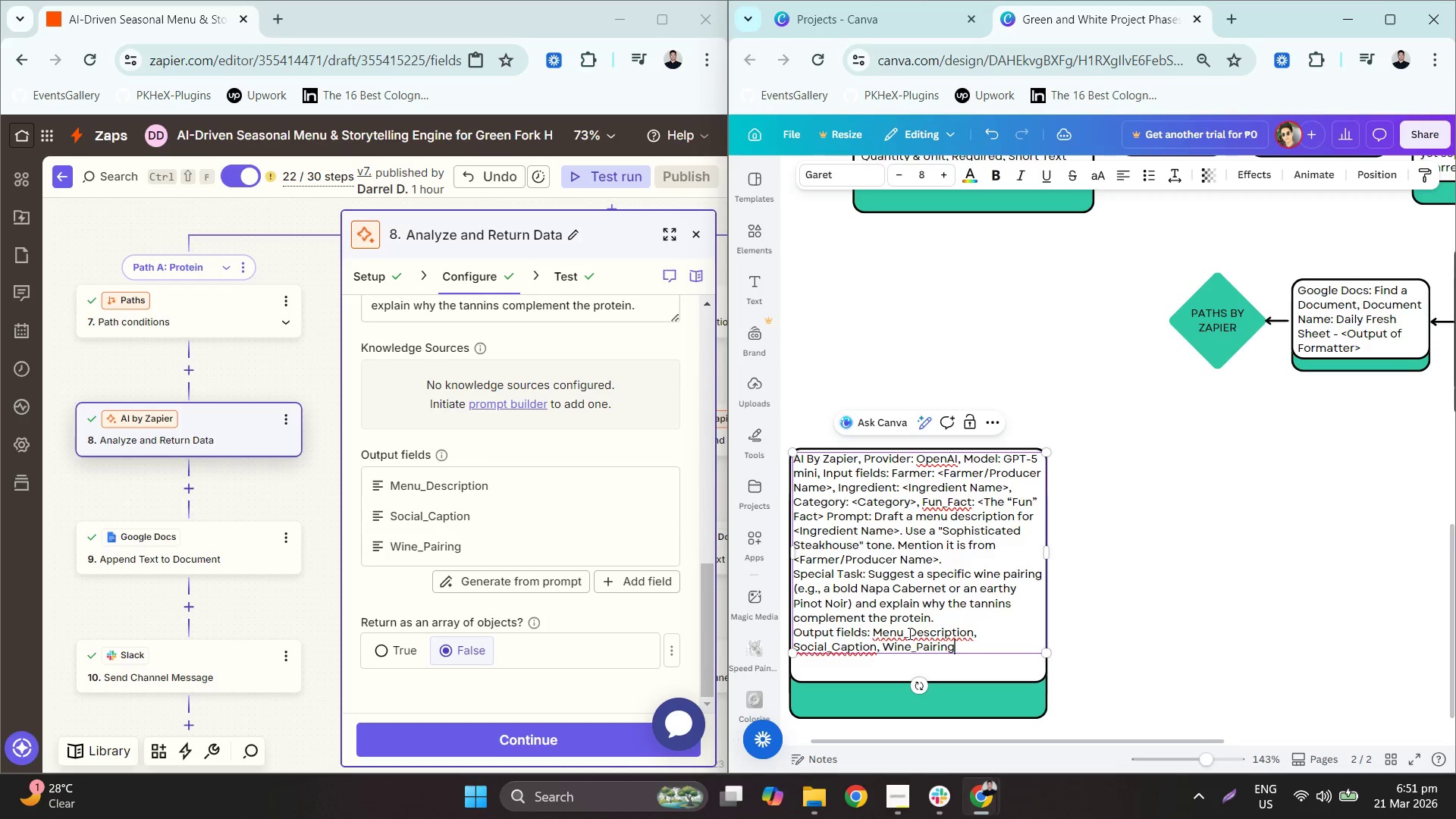 
scroll: coordinate [491, 522], scroll_direction: down, amount: 1.0
 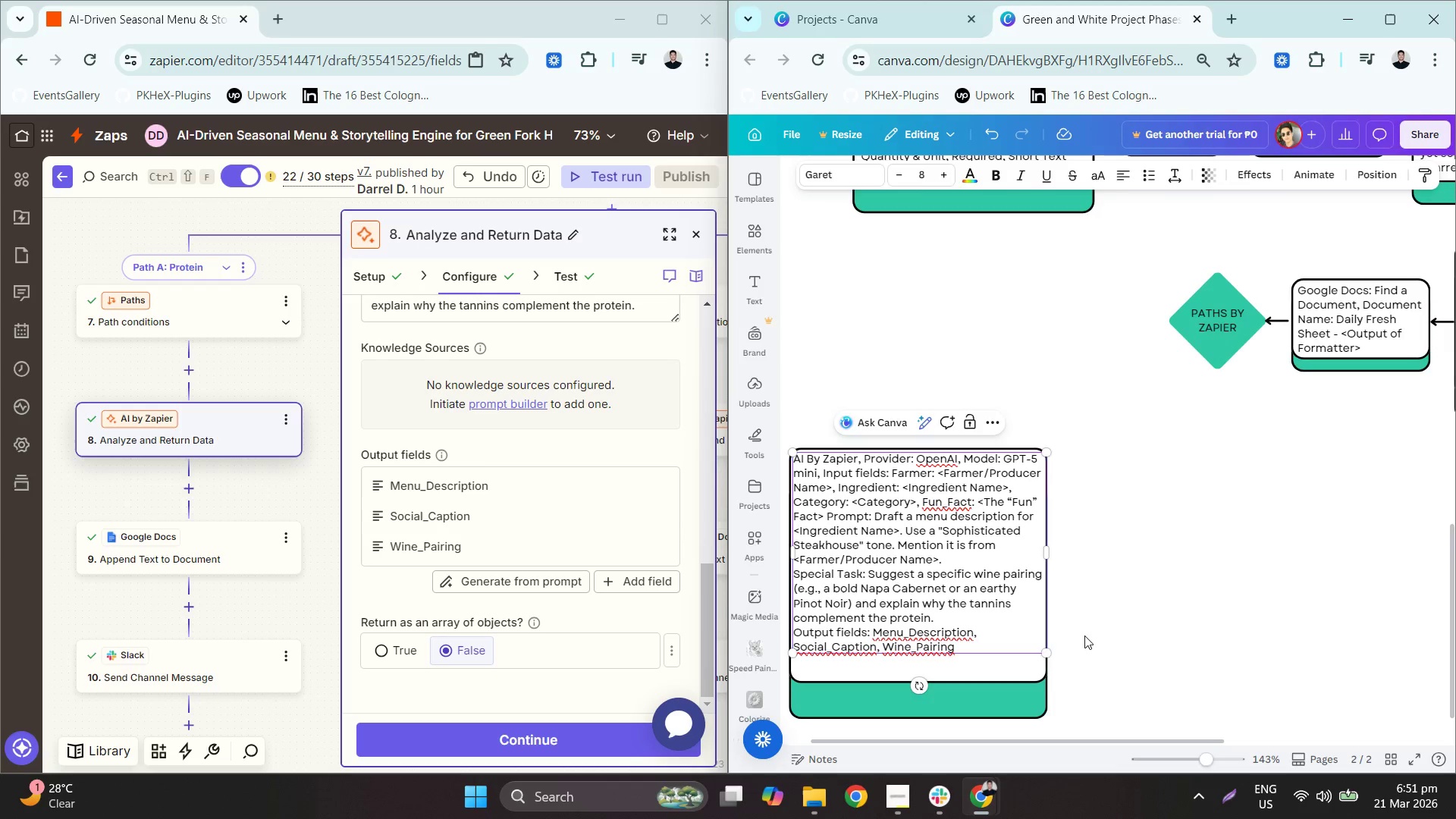 
left_click([983, 653])
 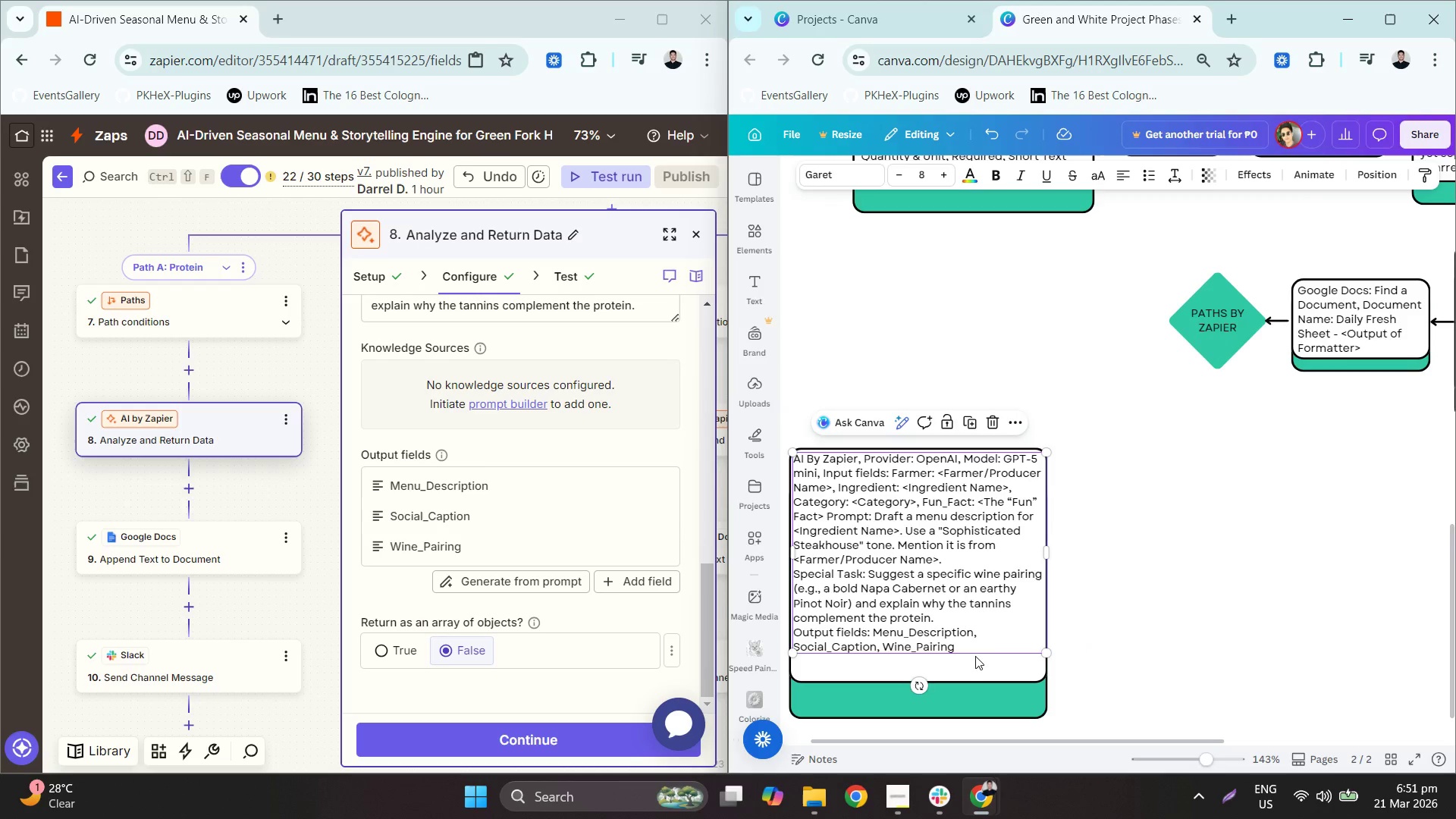 
left_click([1111, 673])
 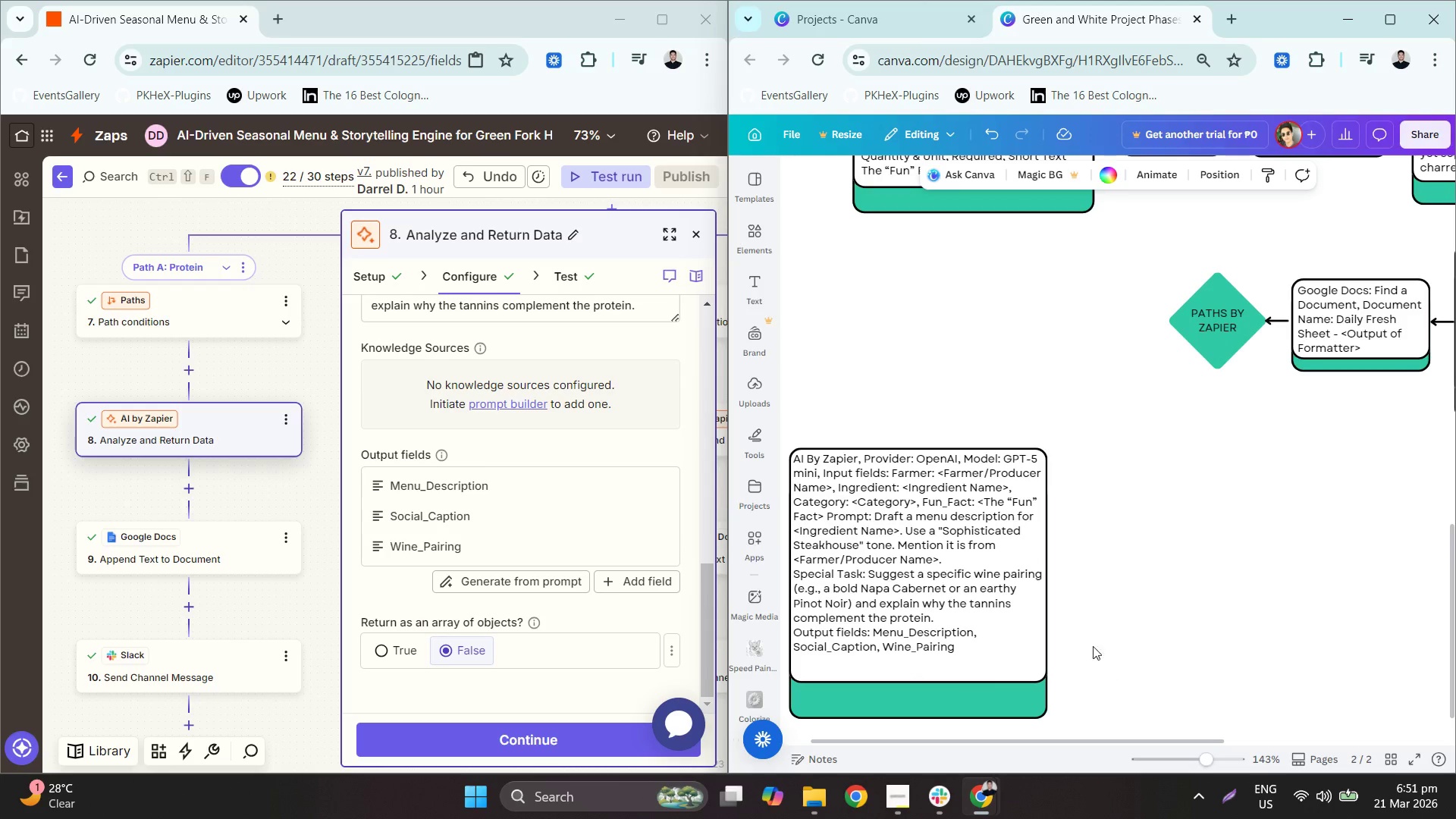 
hold_key(key=ControlLeft, duration=0.69)
scroll: coordinate [1037, 582], scroll_direction: down, amount: 3.0
 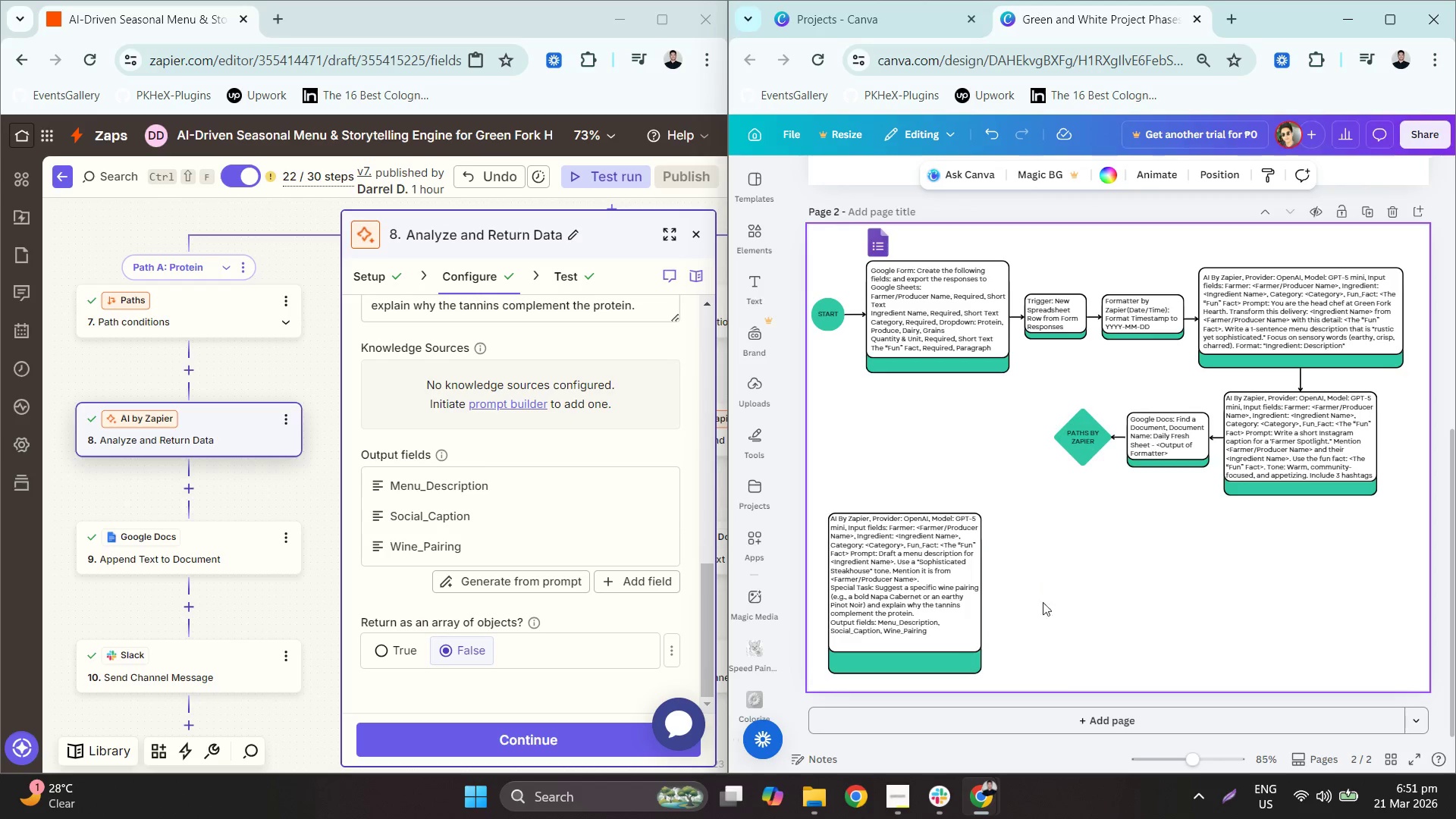 
left_click_drag(start_coordinate=[1023, 684], to_coordinate=[832, 493])
 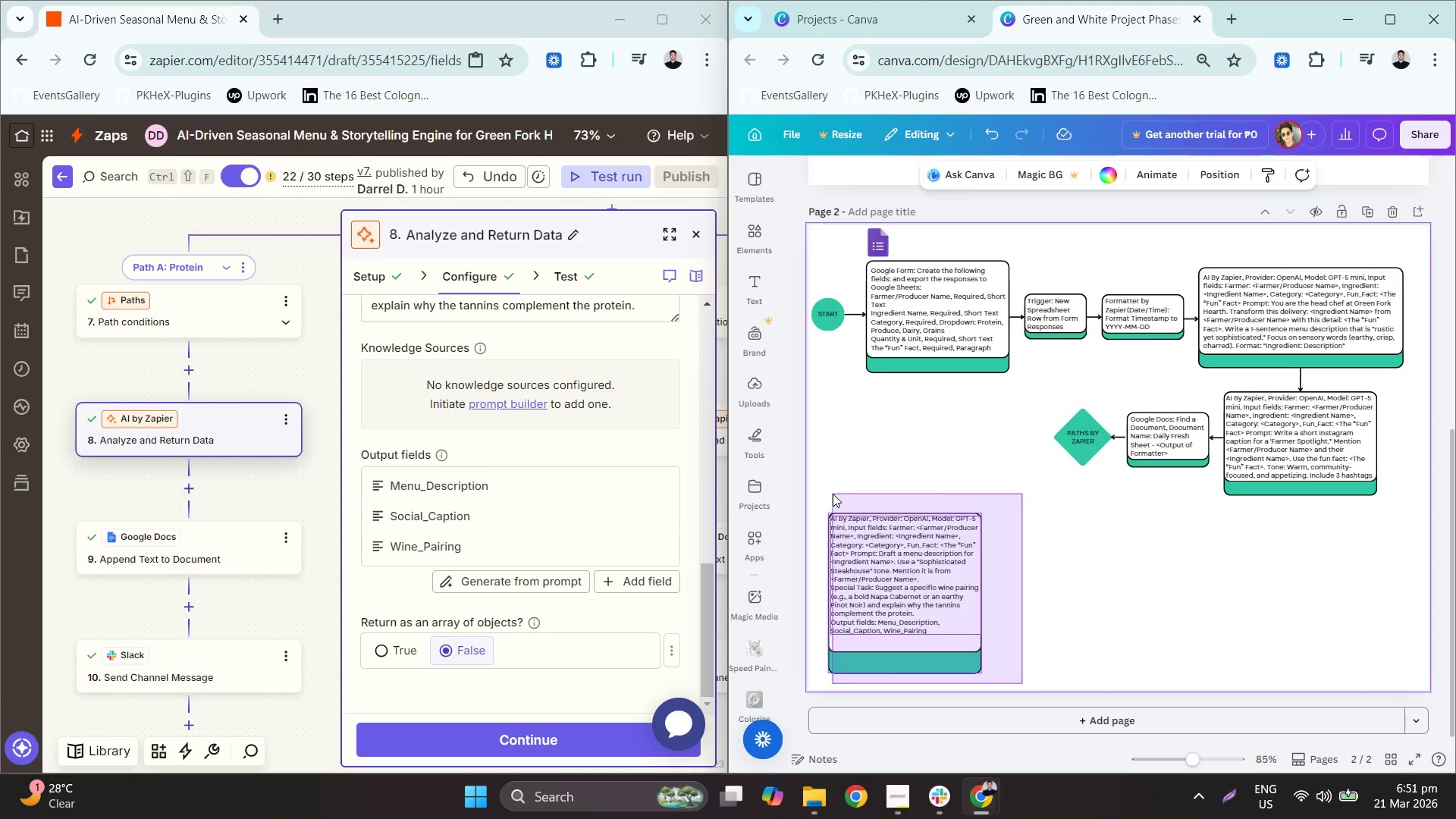 
key(Control+C)
 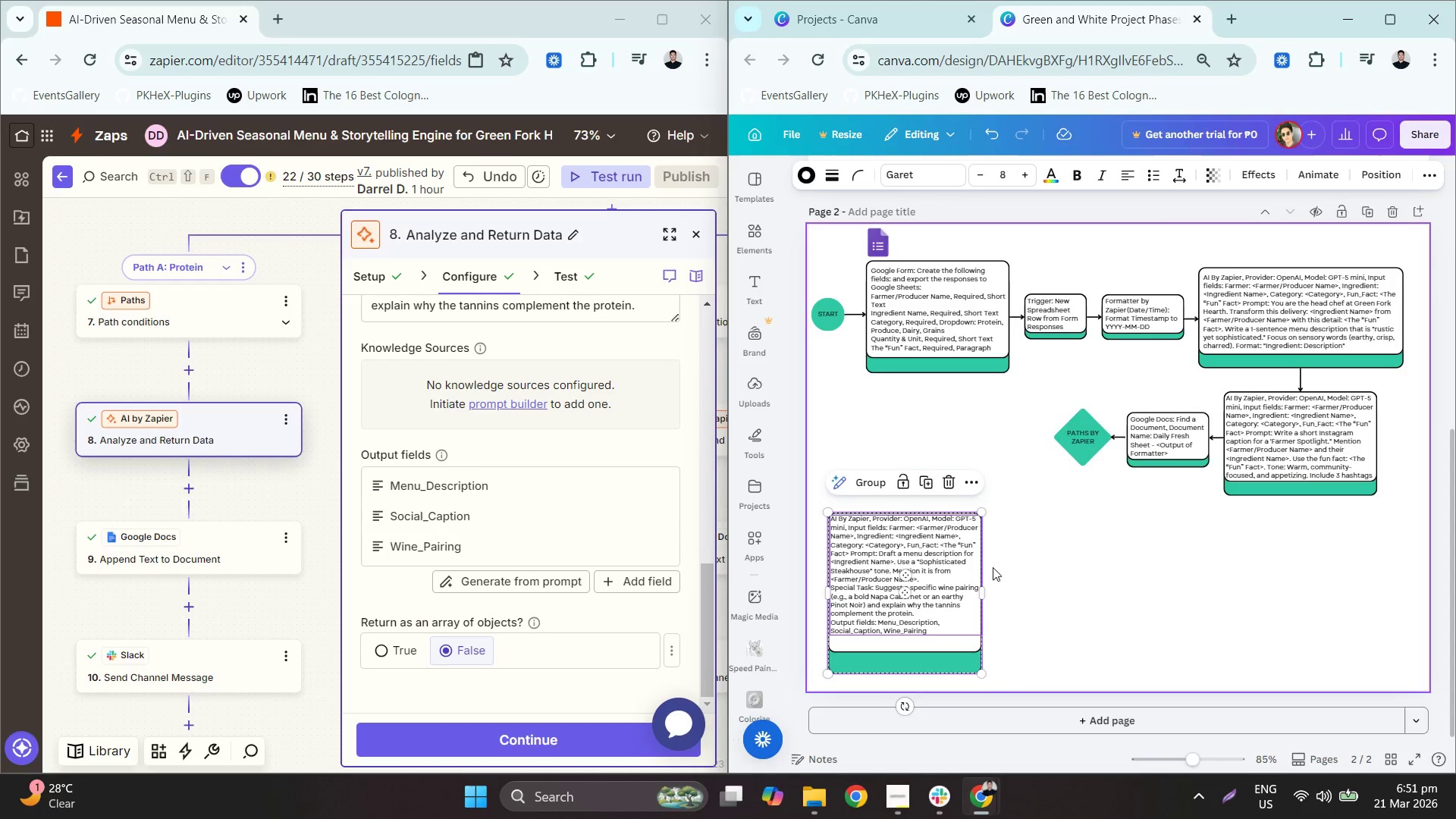 
key(Control+V)
 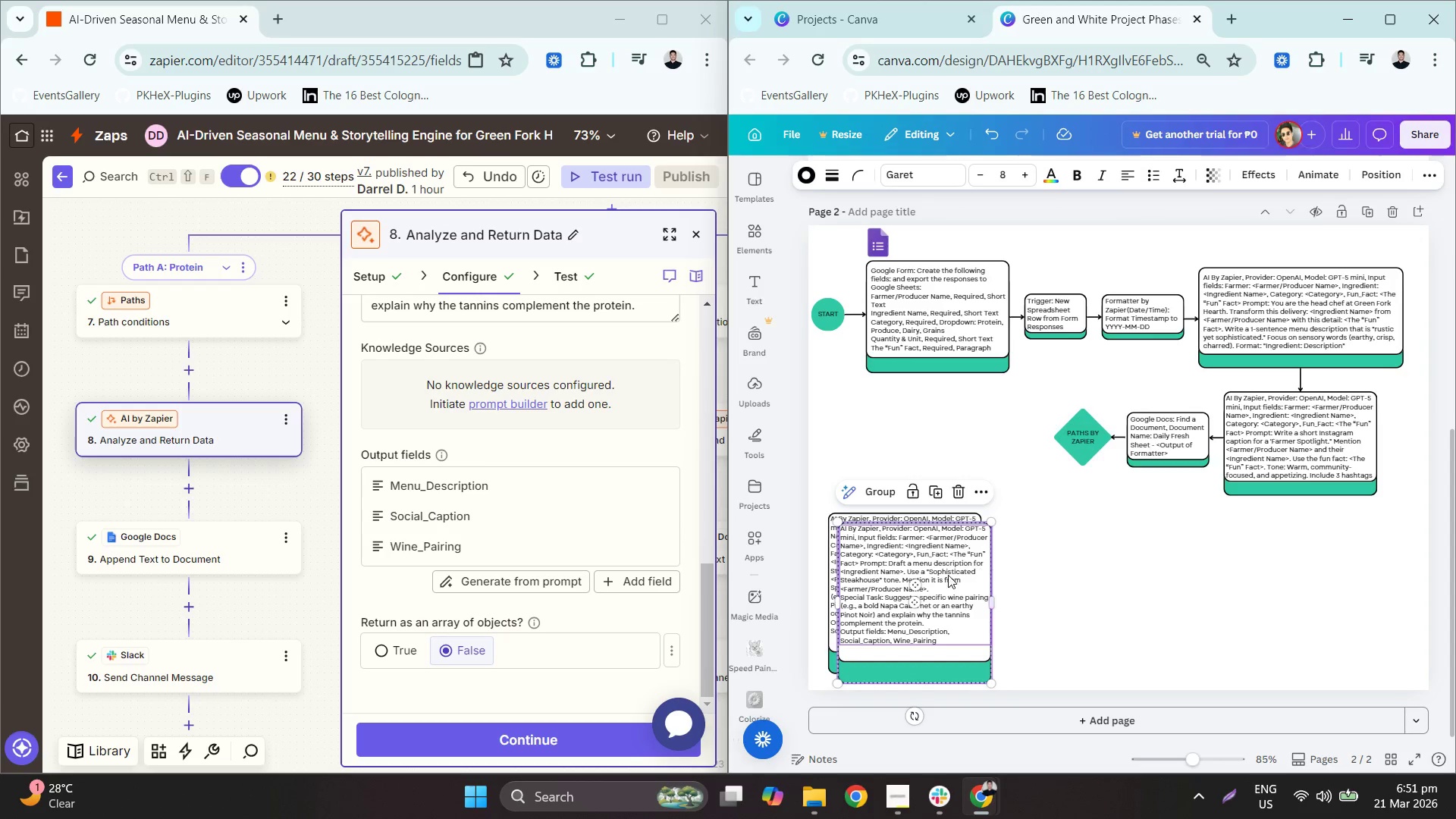 
left_click_drag(start_coordinate=[909, 583], to_coordinate=[1090, 577])
 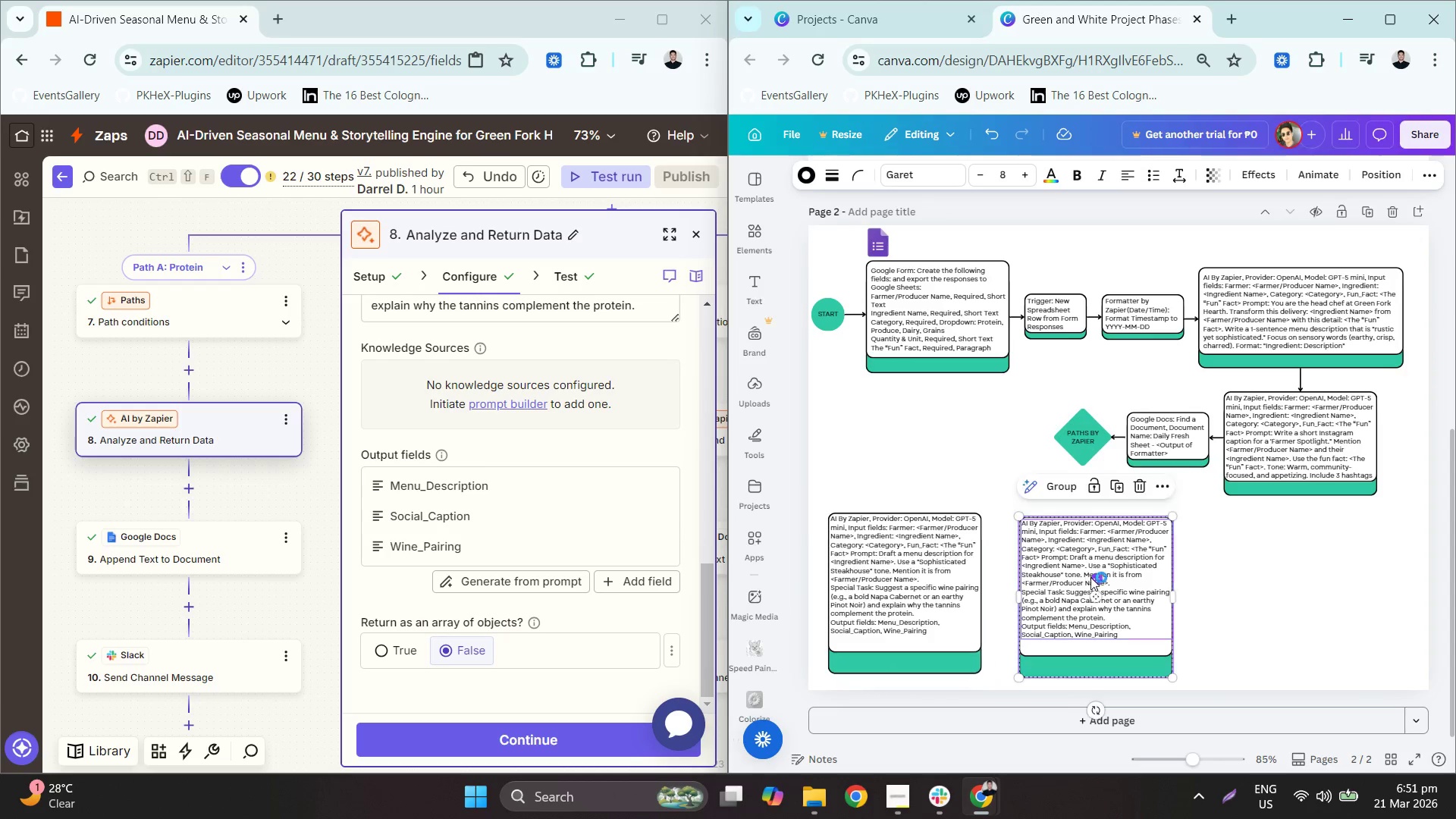 
key(Control+Z)
 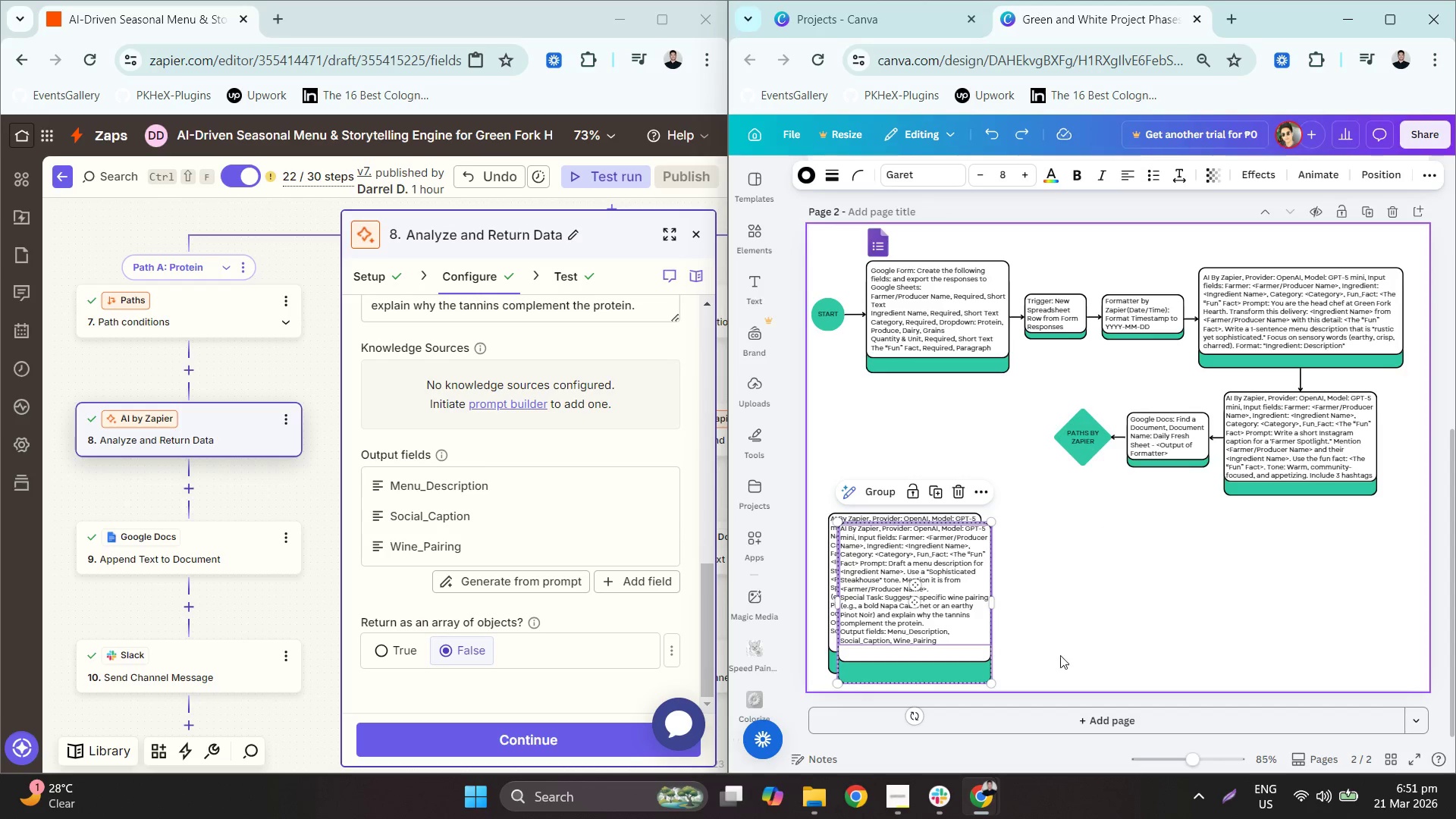 
left_click_drag(start_coordinate=[906, 601], to_coordinate=[1061, 600])
 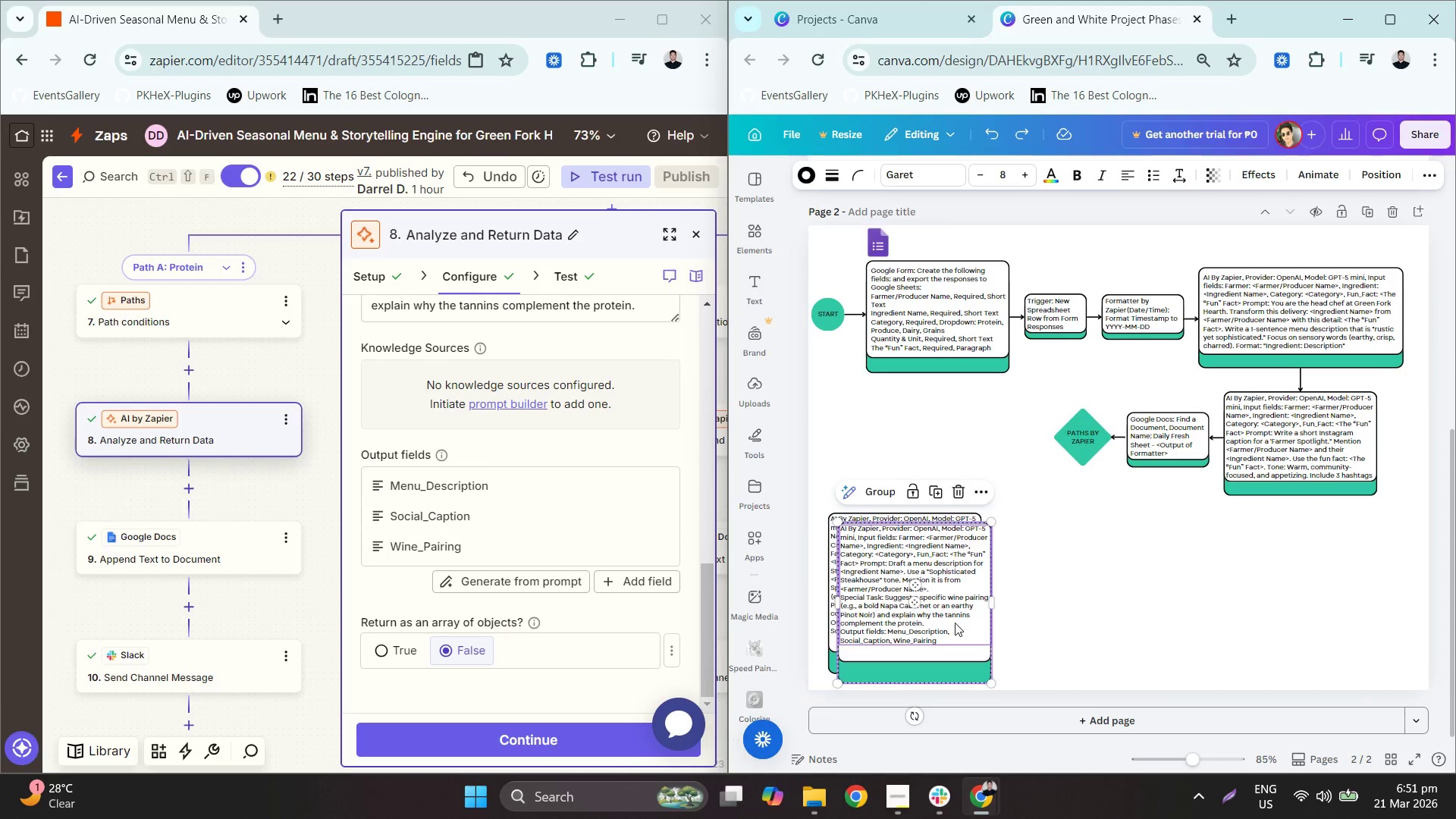 
left_click_drag(start_coordinate=[942, 621], to_coordinate=[1100, 611])
 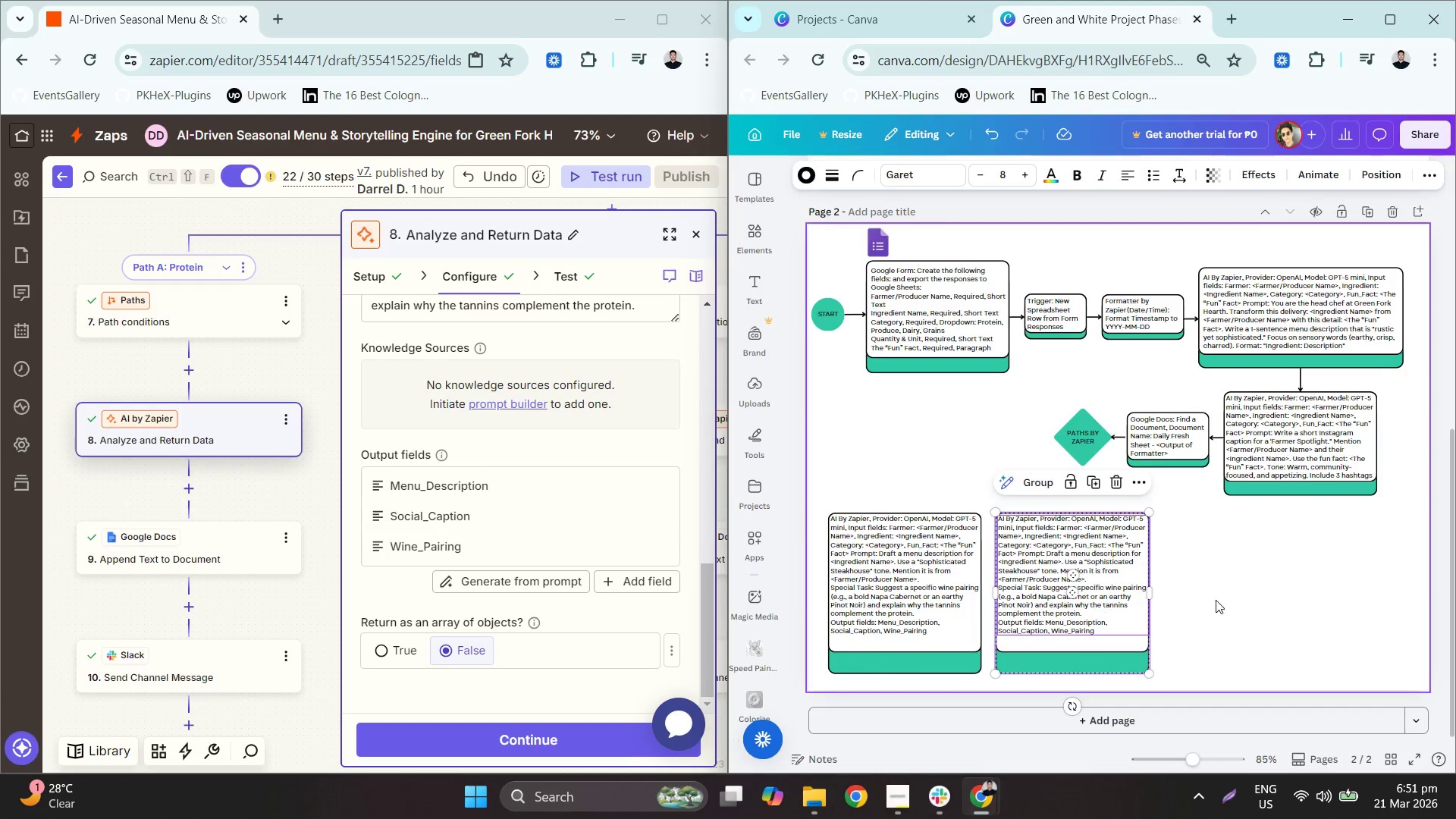 
key(Control+ControlLeft)
 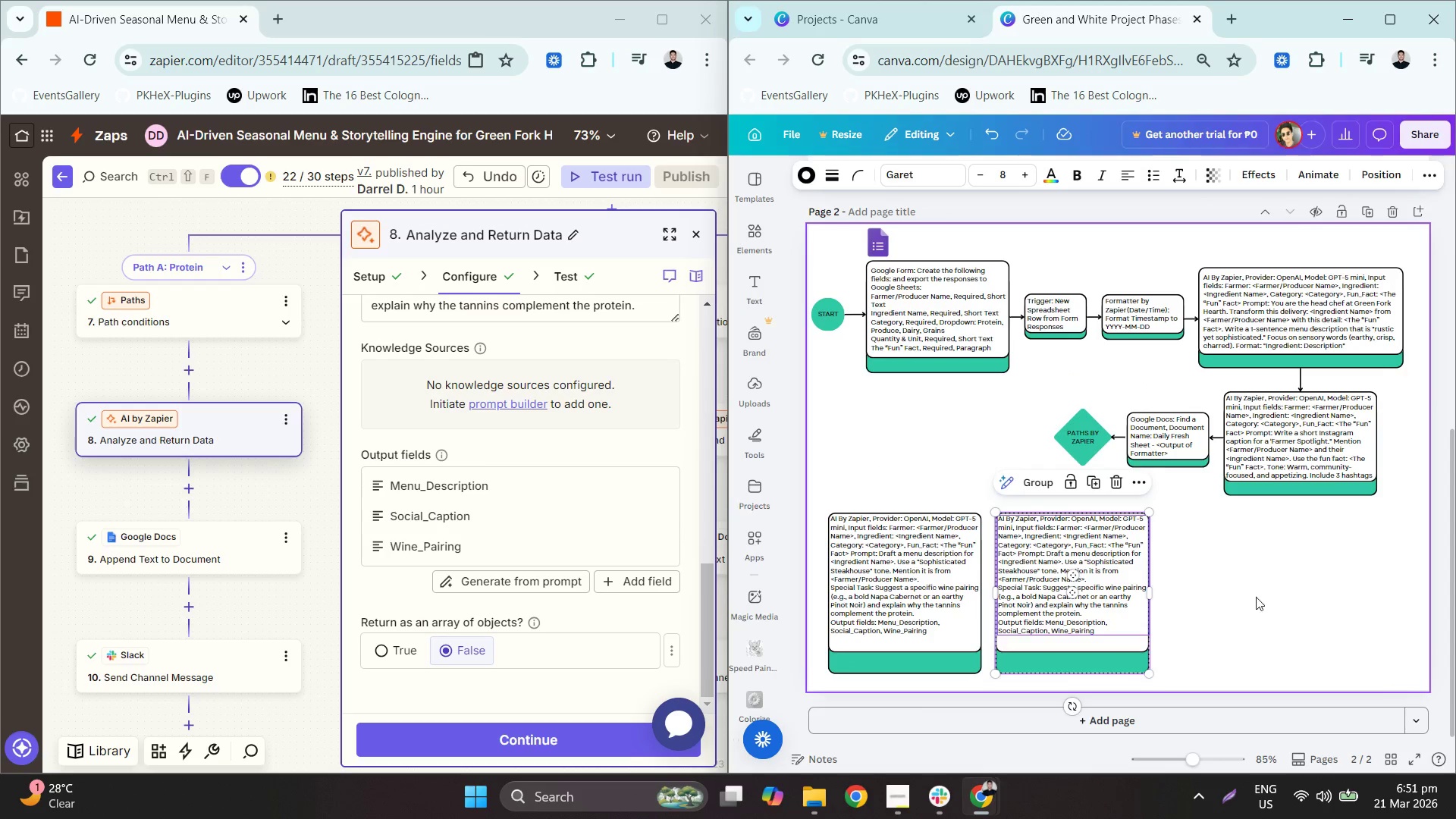 
key(Control+V)
 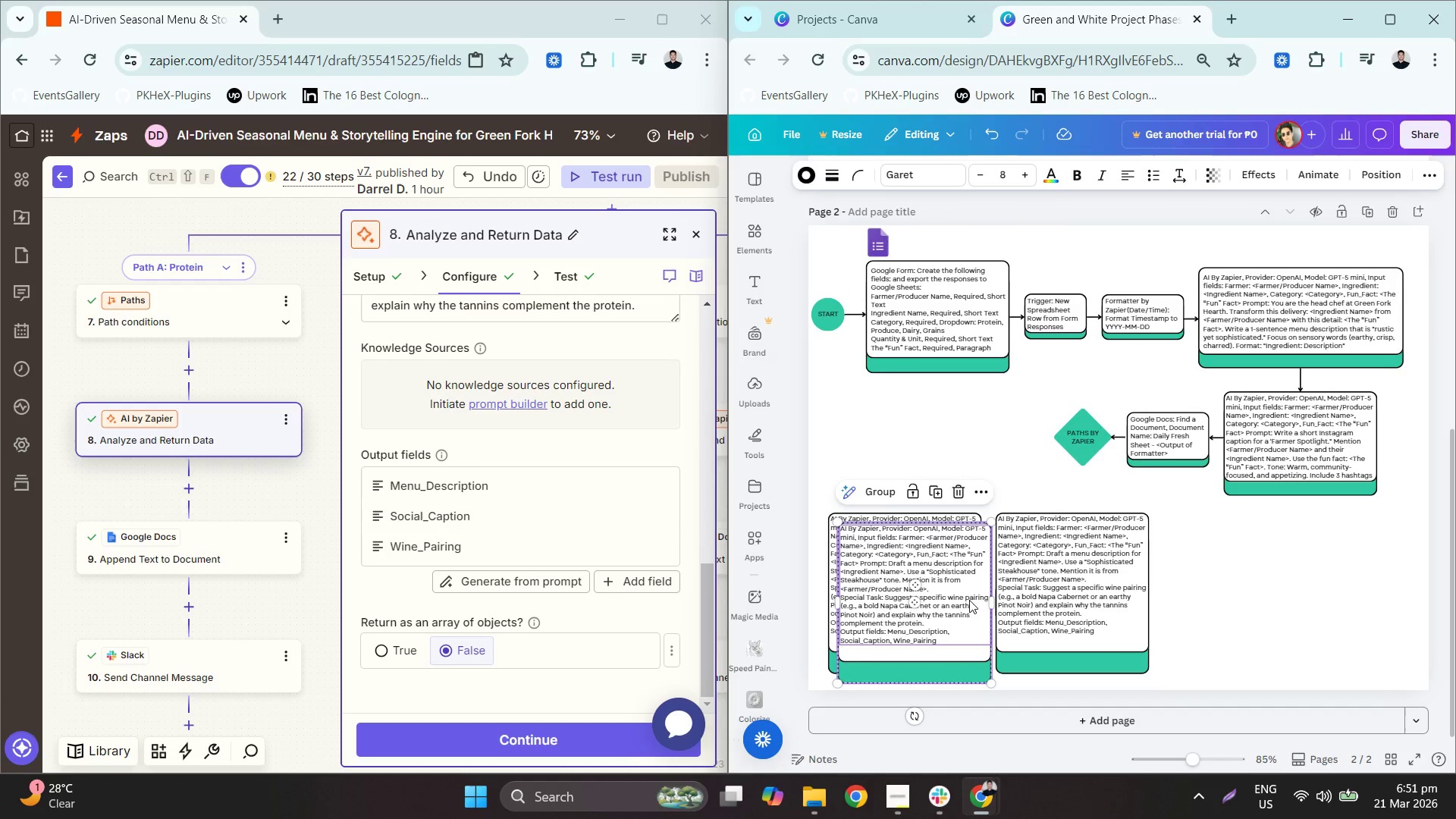 
left_click_drag(start_coordinate=[944, 588], to_coordinate=[1263, 576])
 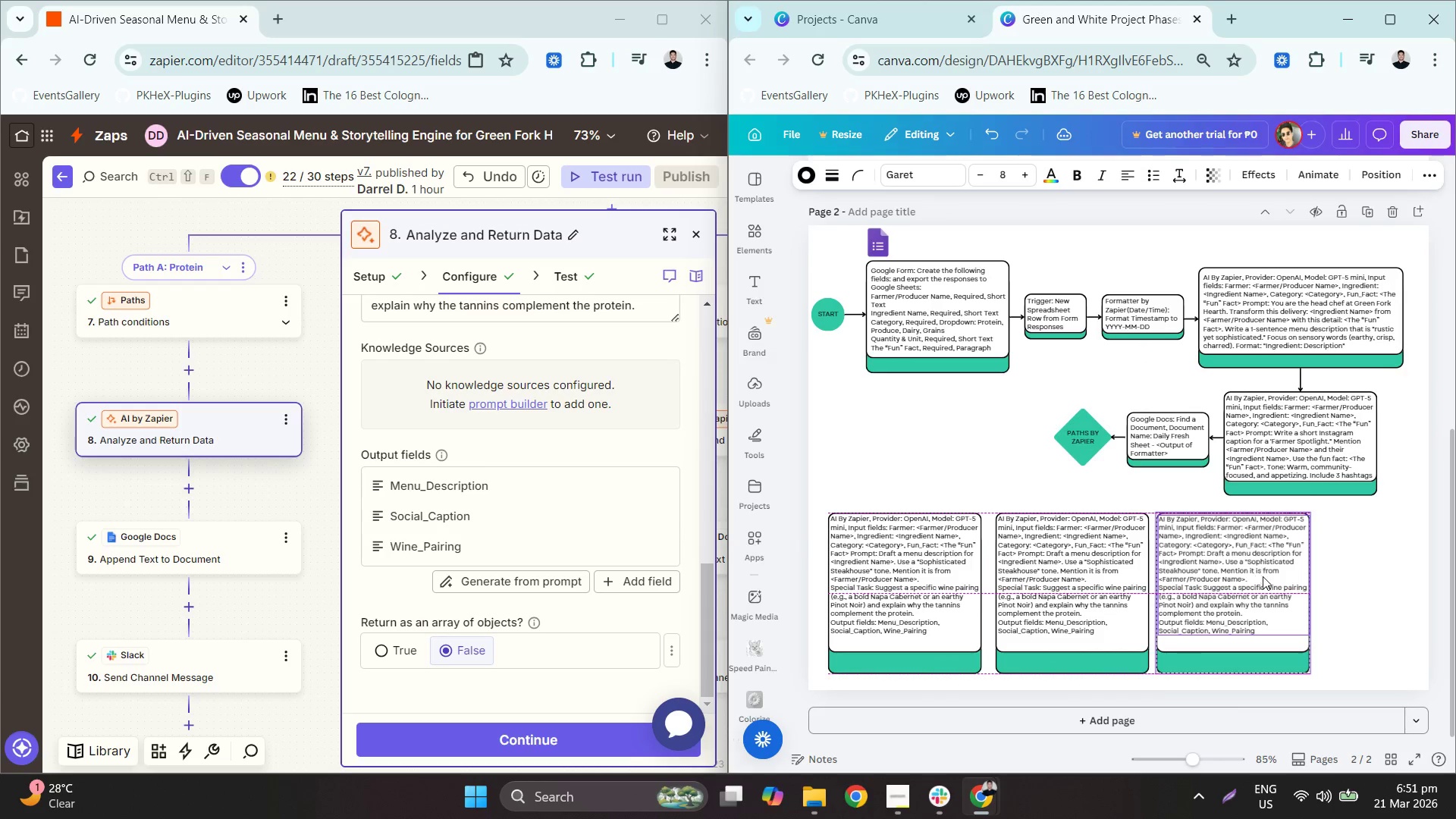 
hold_key(key=ControlLeft, duration=0.33)
 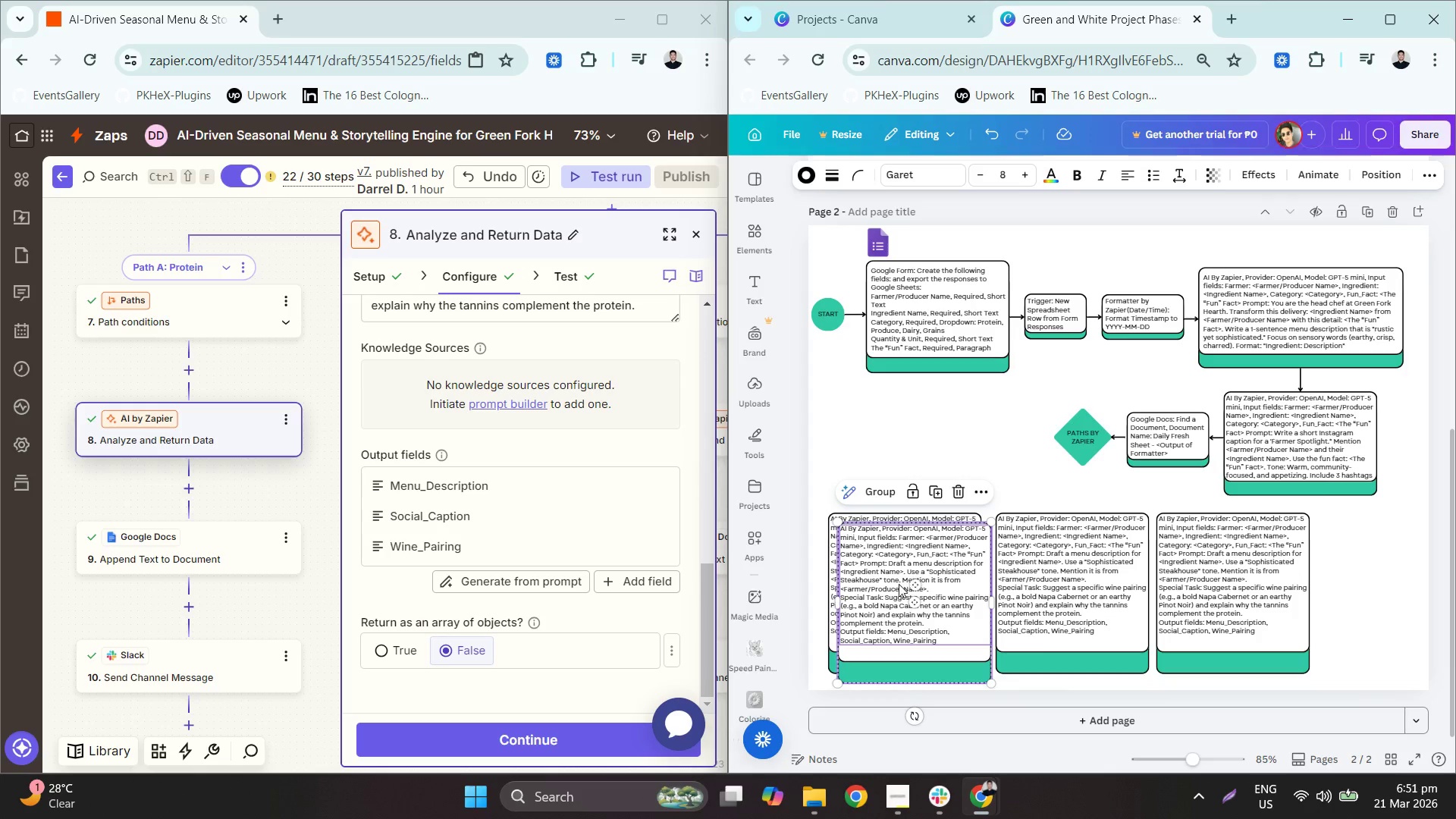 
key(V)
 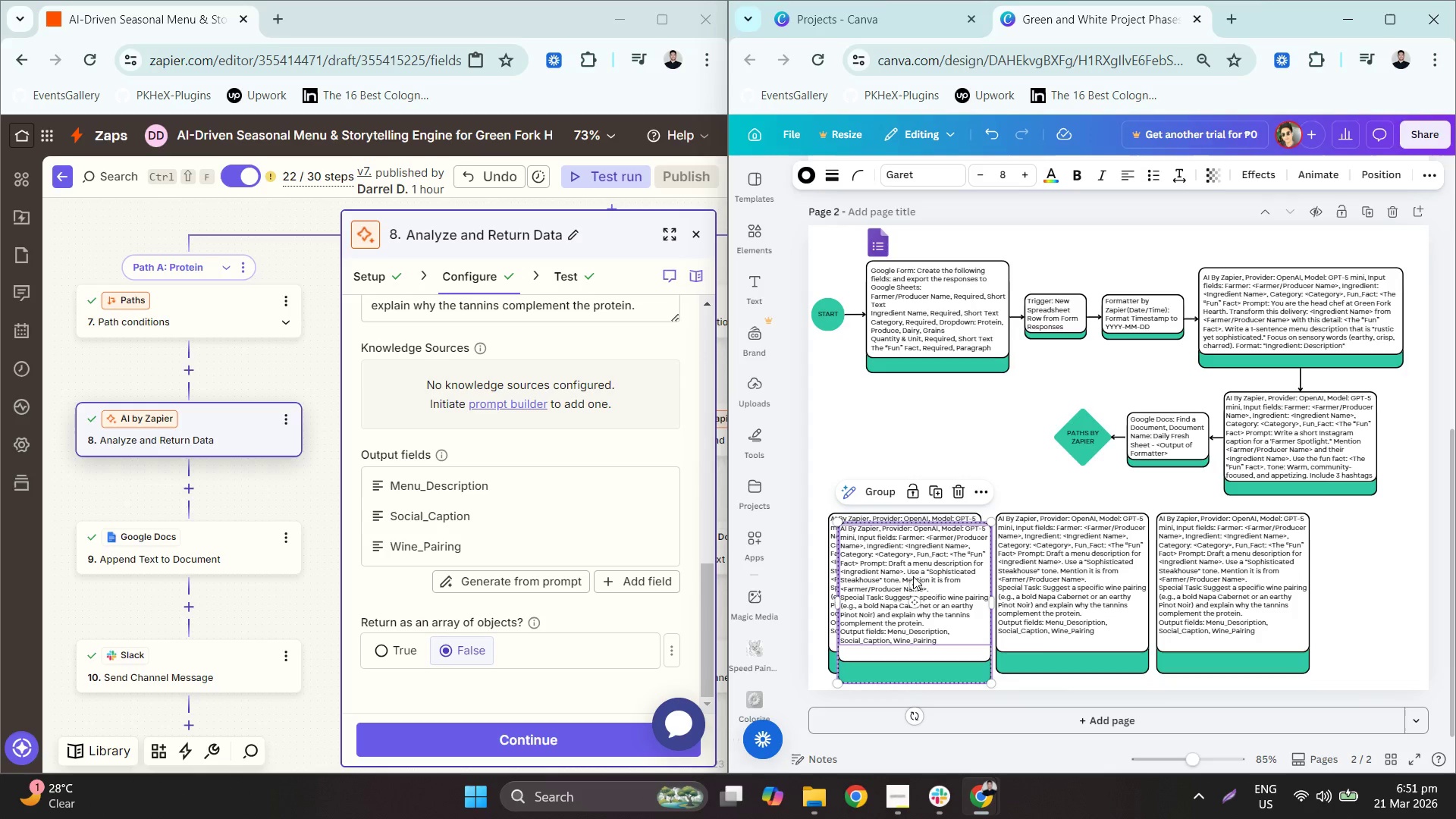 
left_click_drag(start_coordinate=[899, 586], to_coordinate=[1329, 579])
 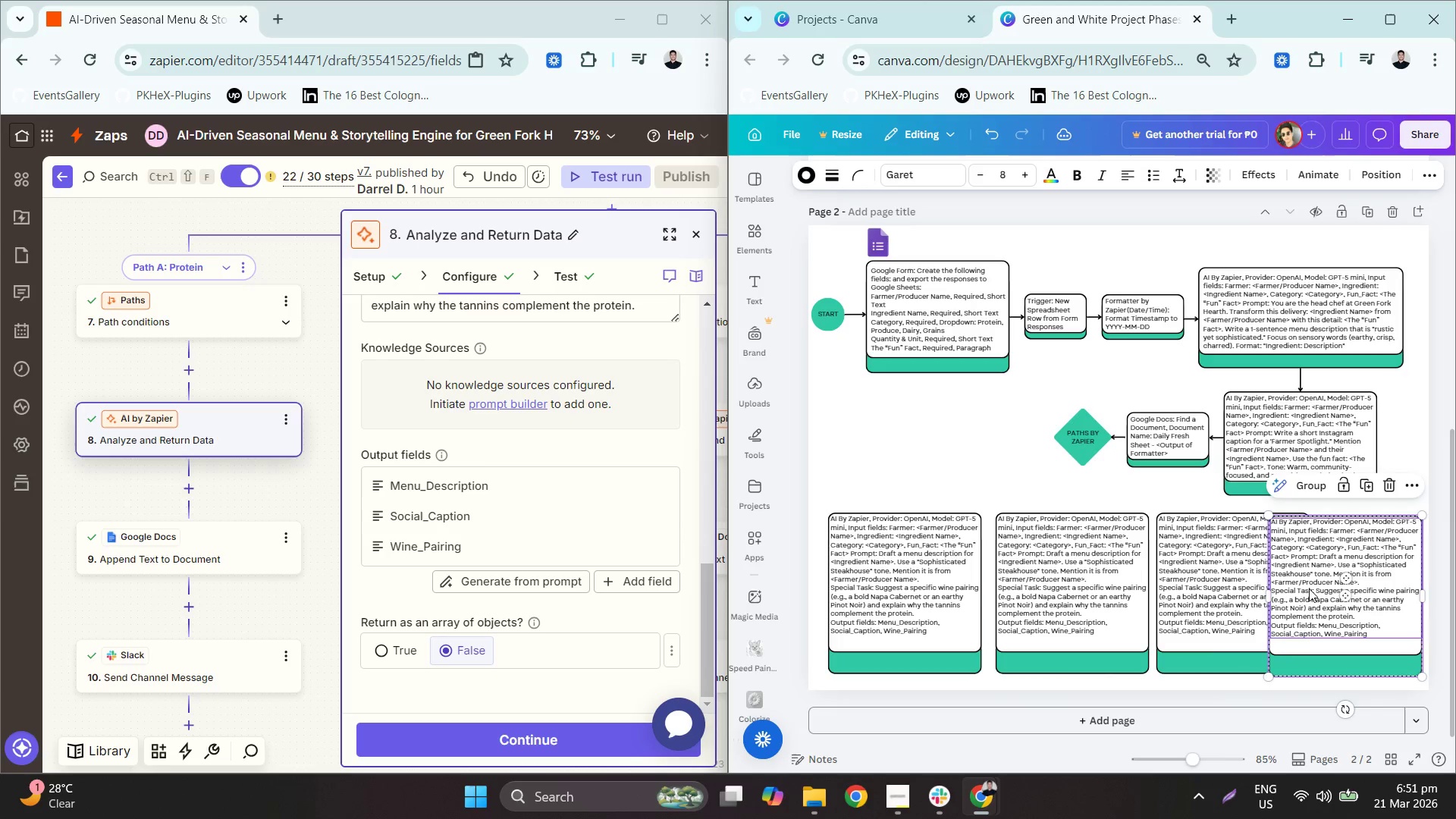 
key(Control+ControlLeft)
 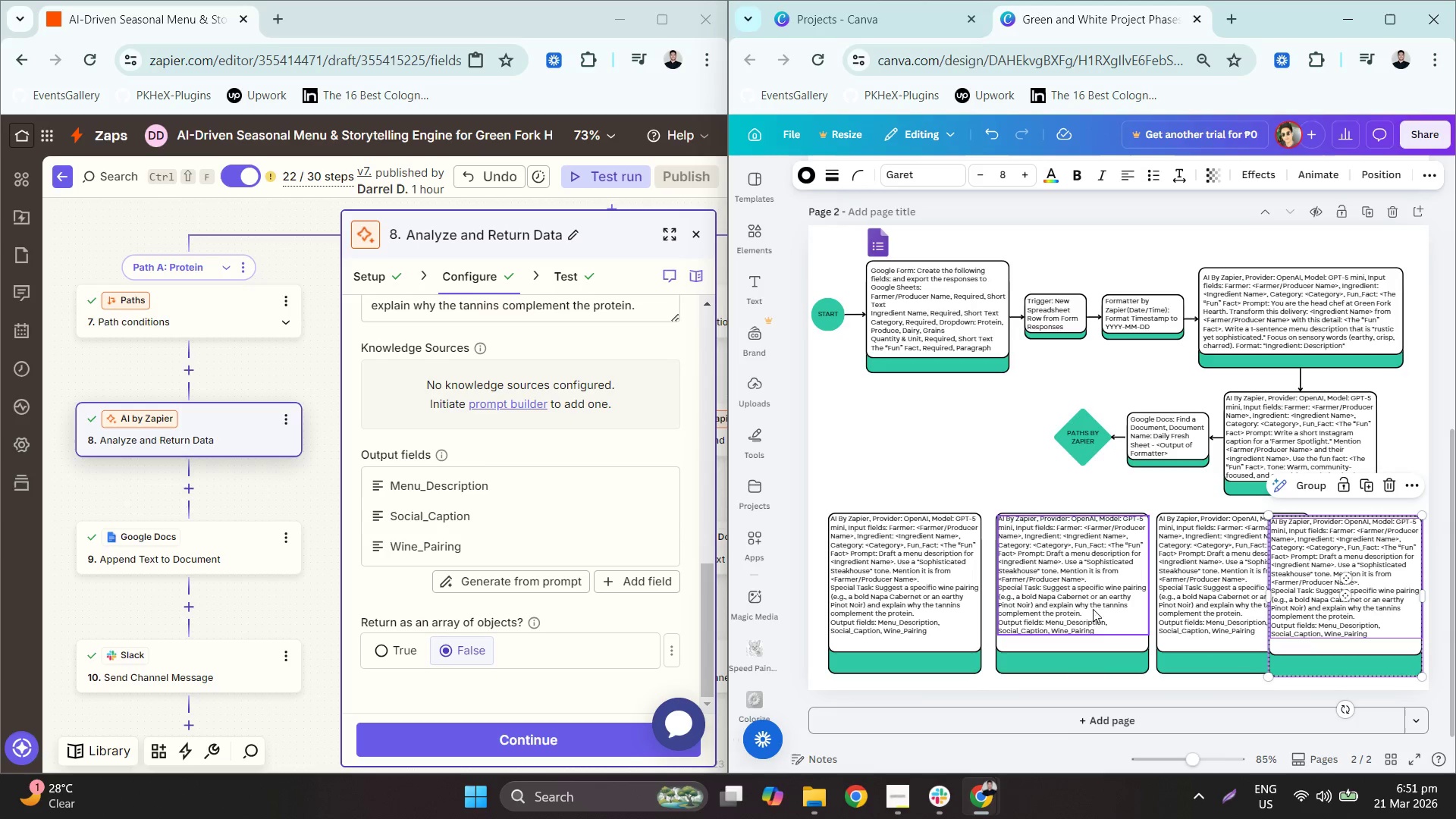 
key(Control+Z)
 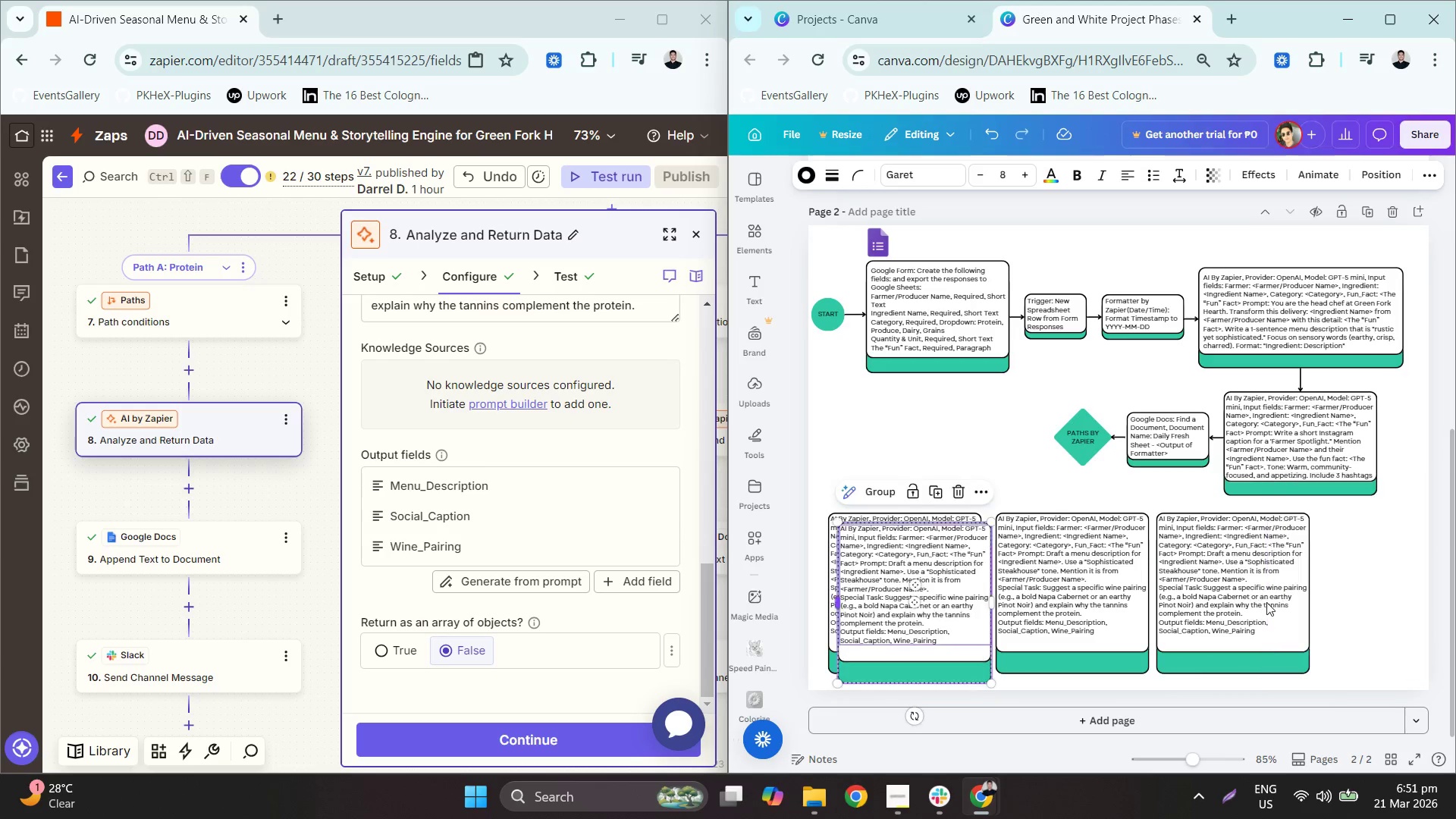 
key(Control+Z)
 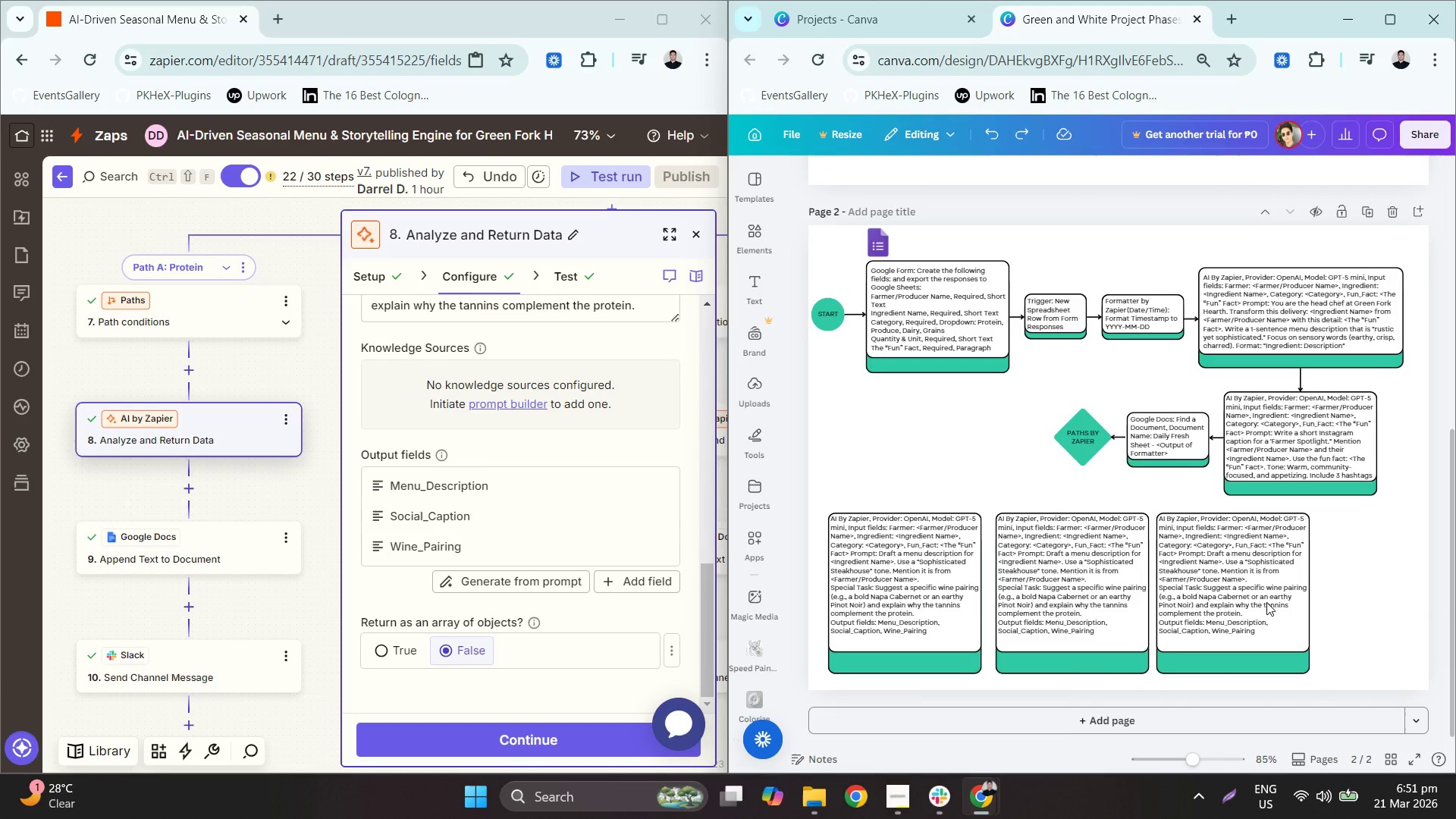 
key(Control+Z)
 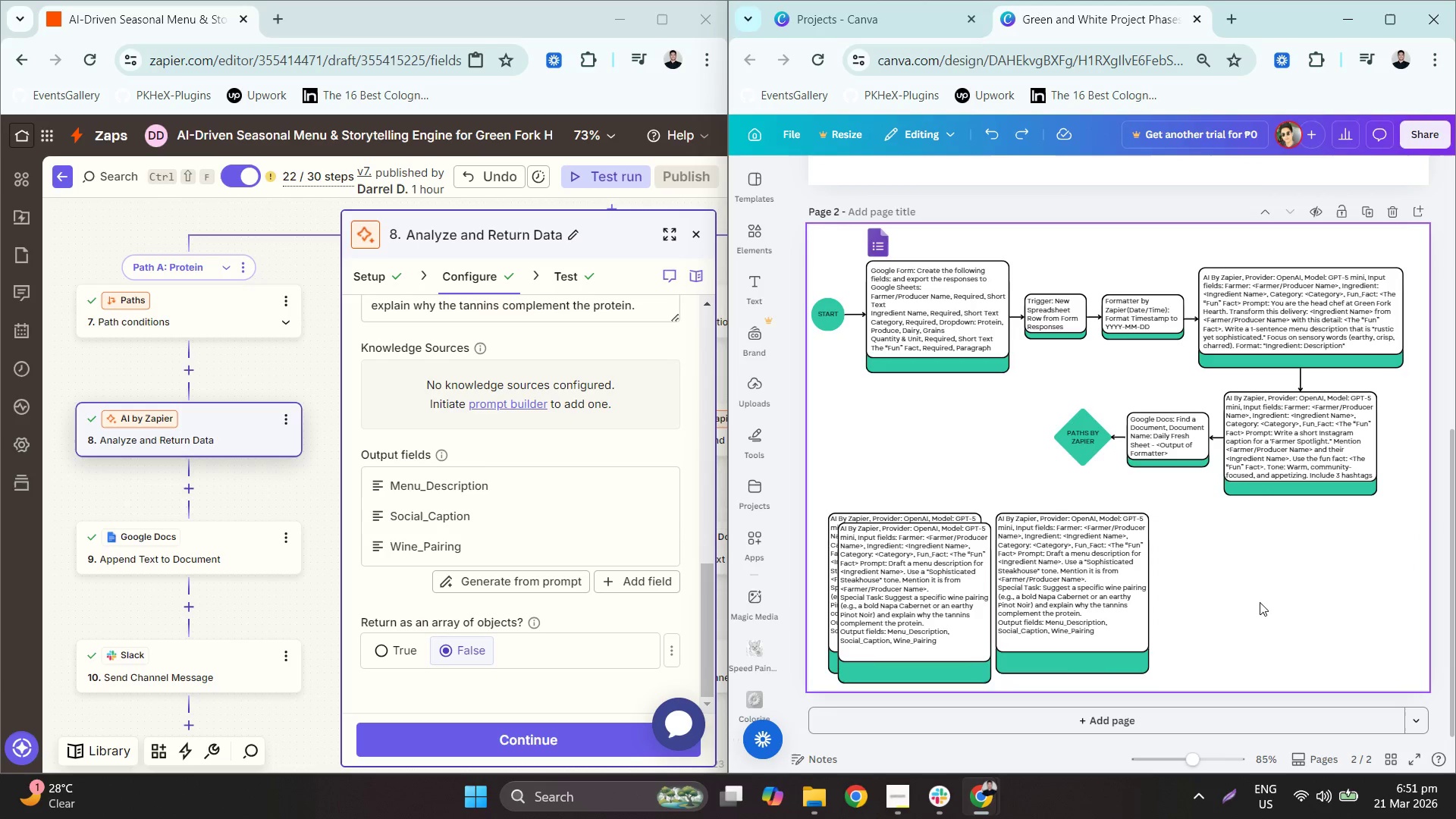 
key(Control+Z)
 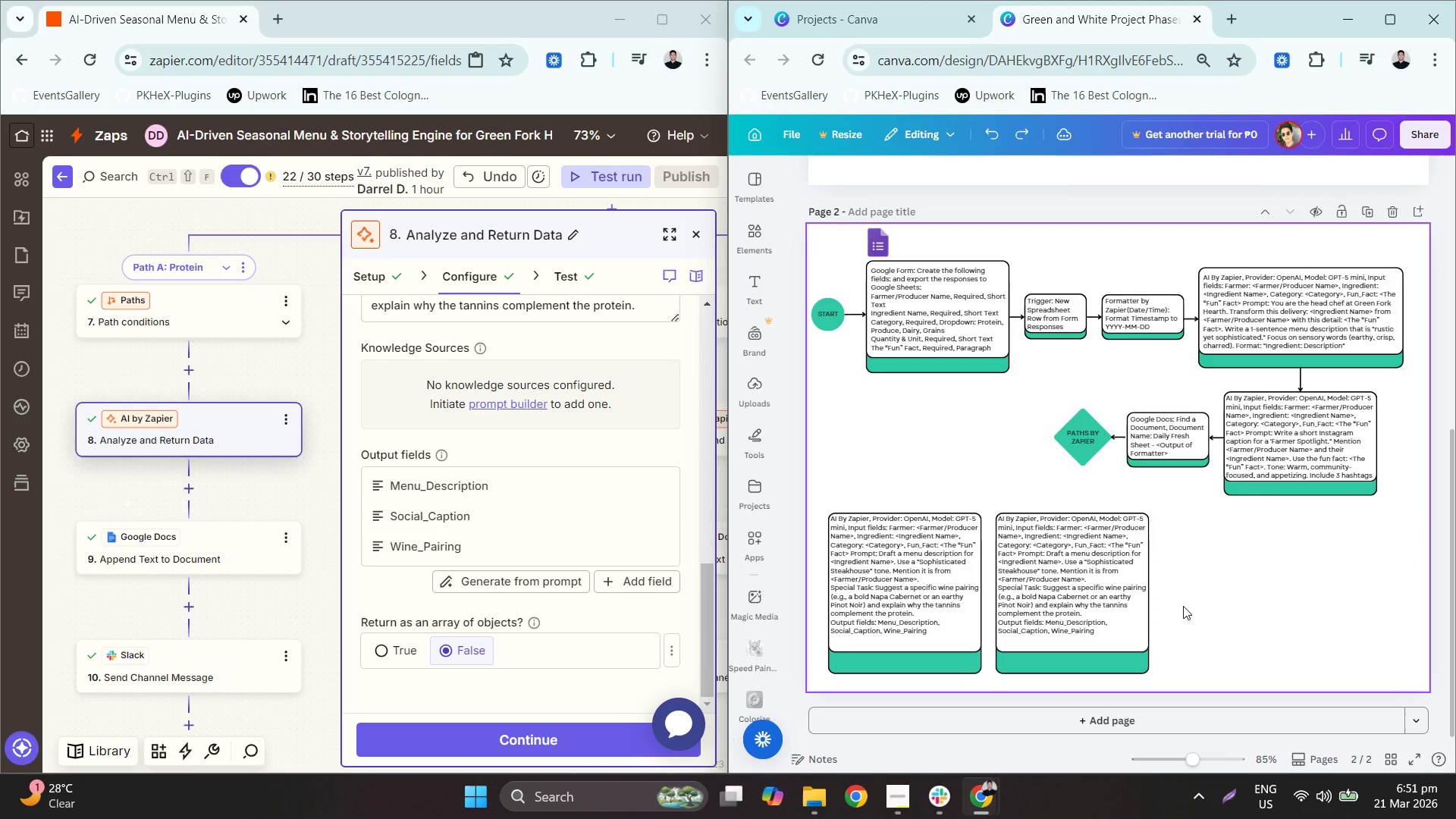 
key(Control+Z)
 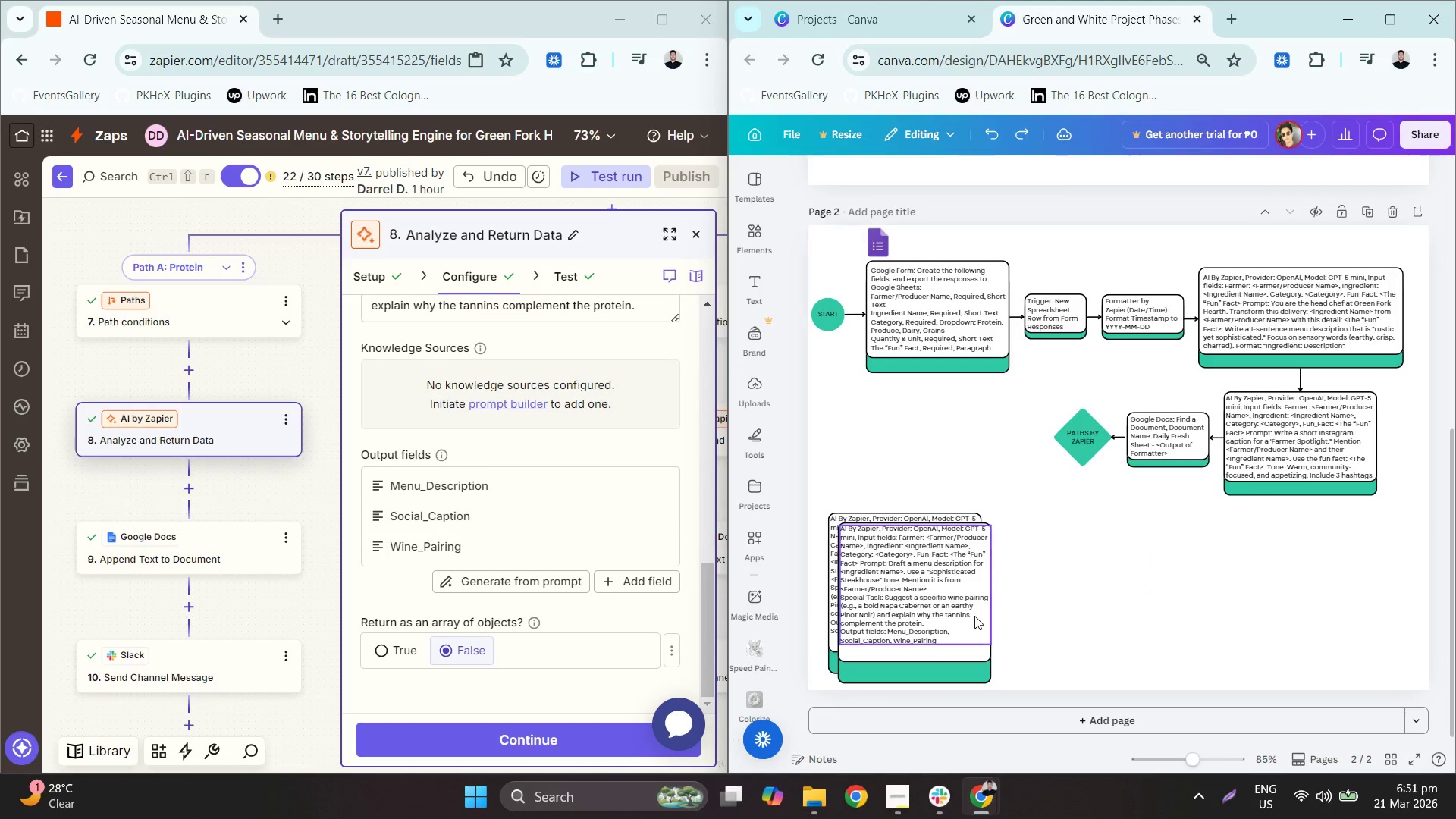 
key(Control+Z)
 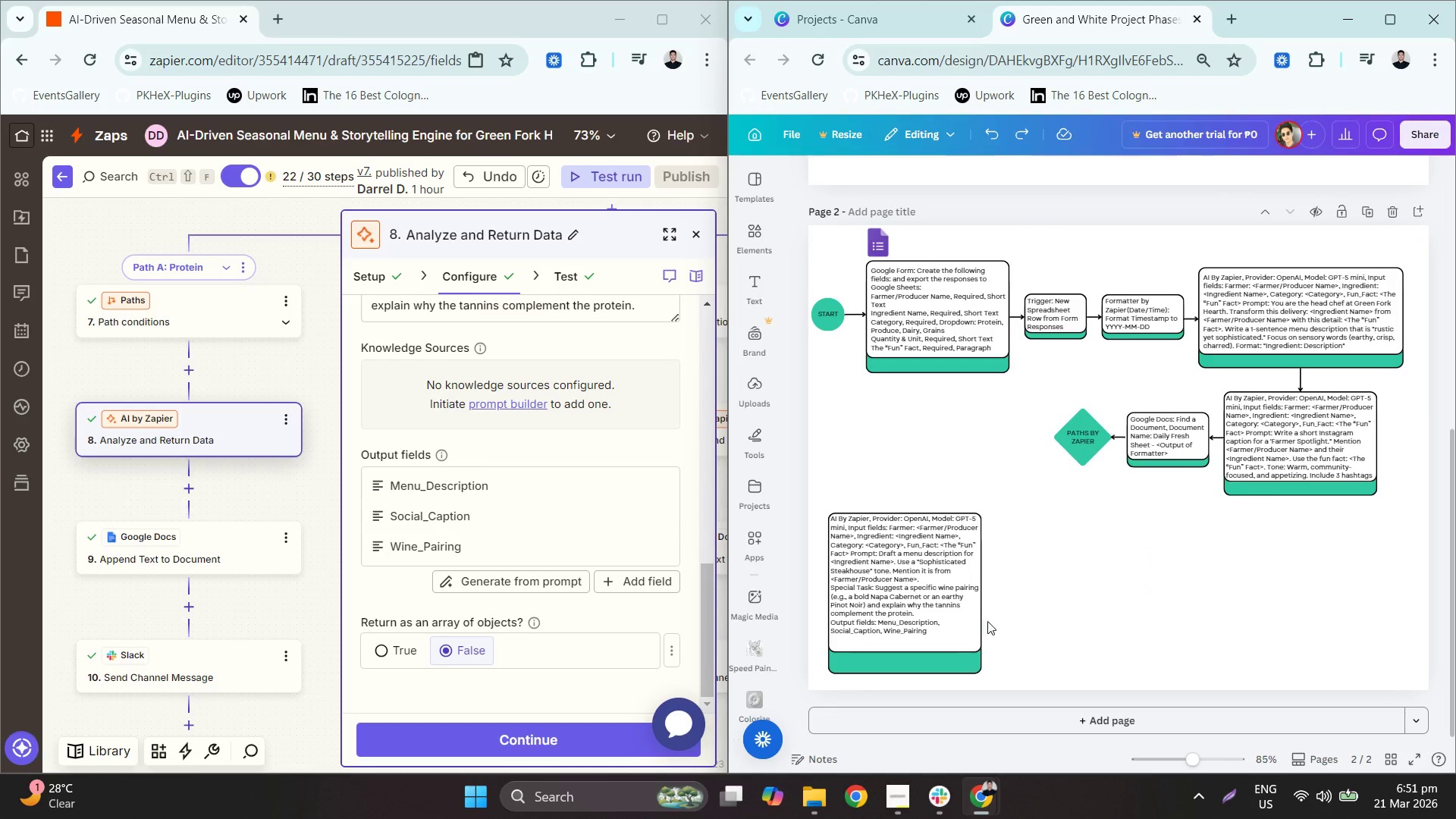 
left_click([960, 646])
 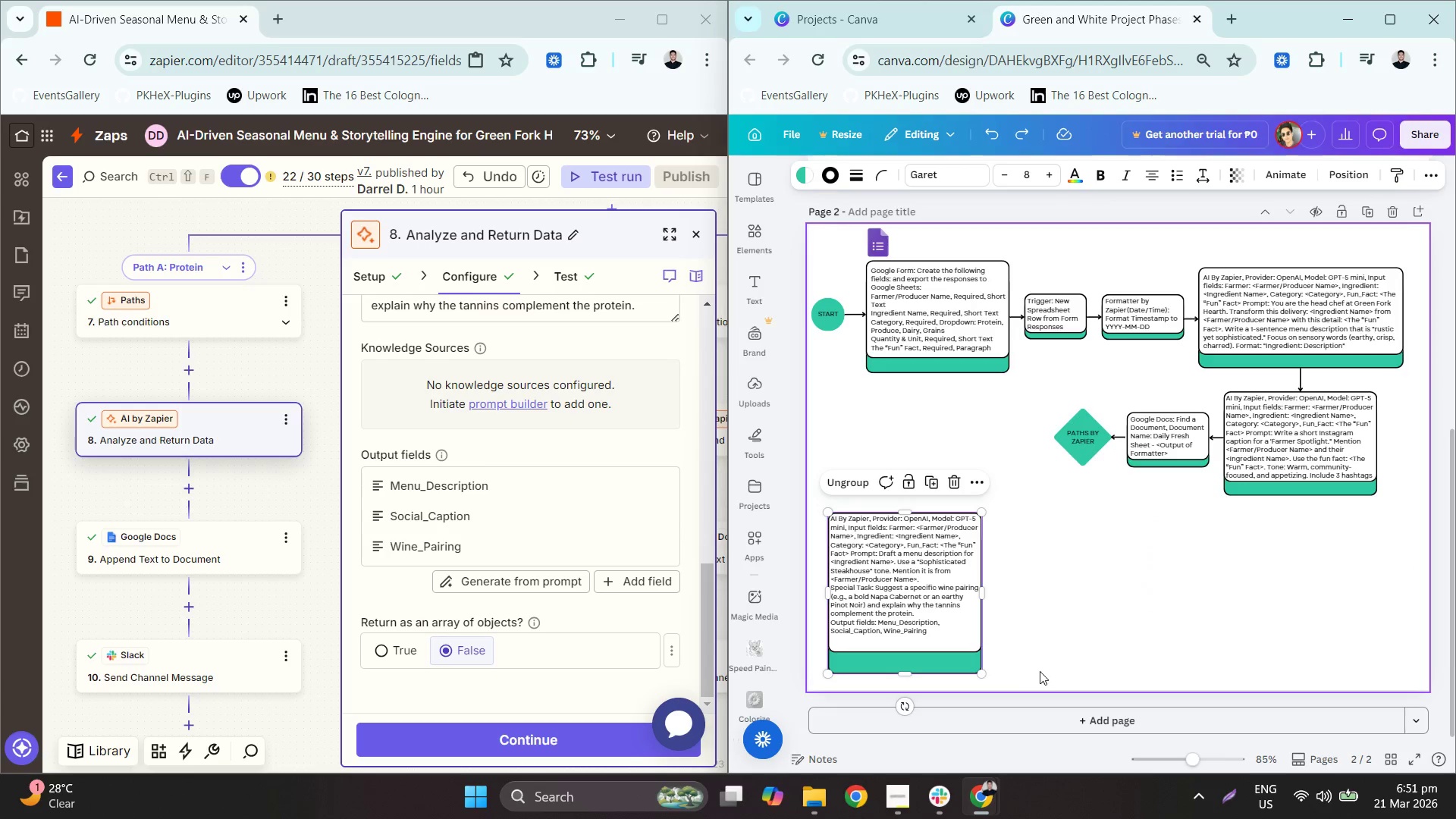 
left_click_drag(start_coordinate=[1040, 672], to_coordinate=[930, 617])
 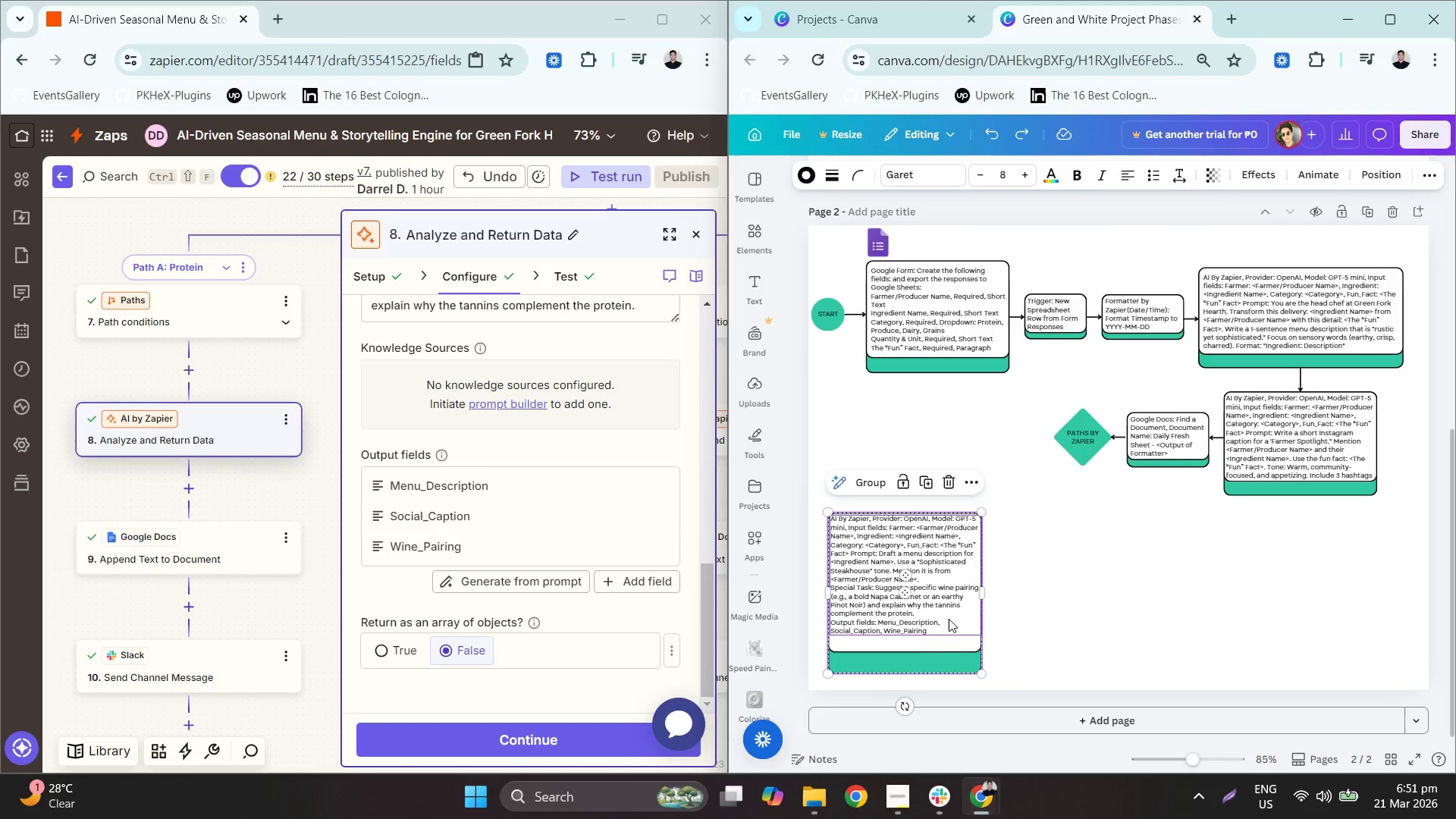 
hold_key(key=ControlLeft, duration=0.47)
scroll: coordinate [941, 611], scroll_direction: up, amount: 2.0
 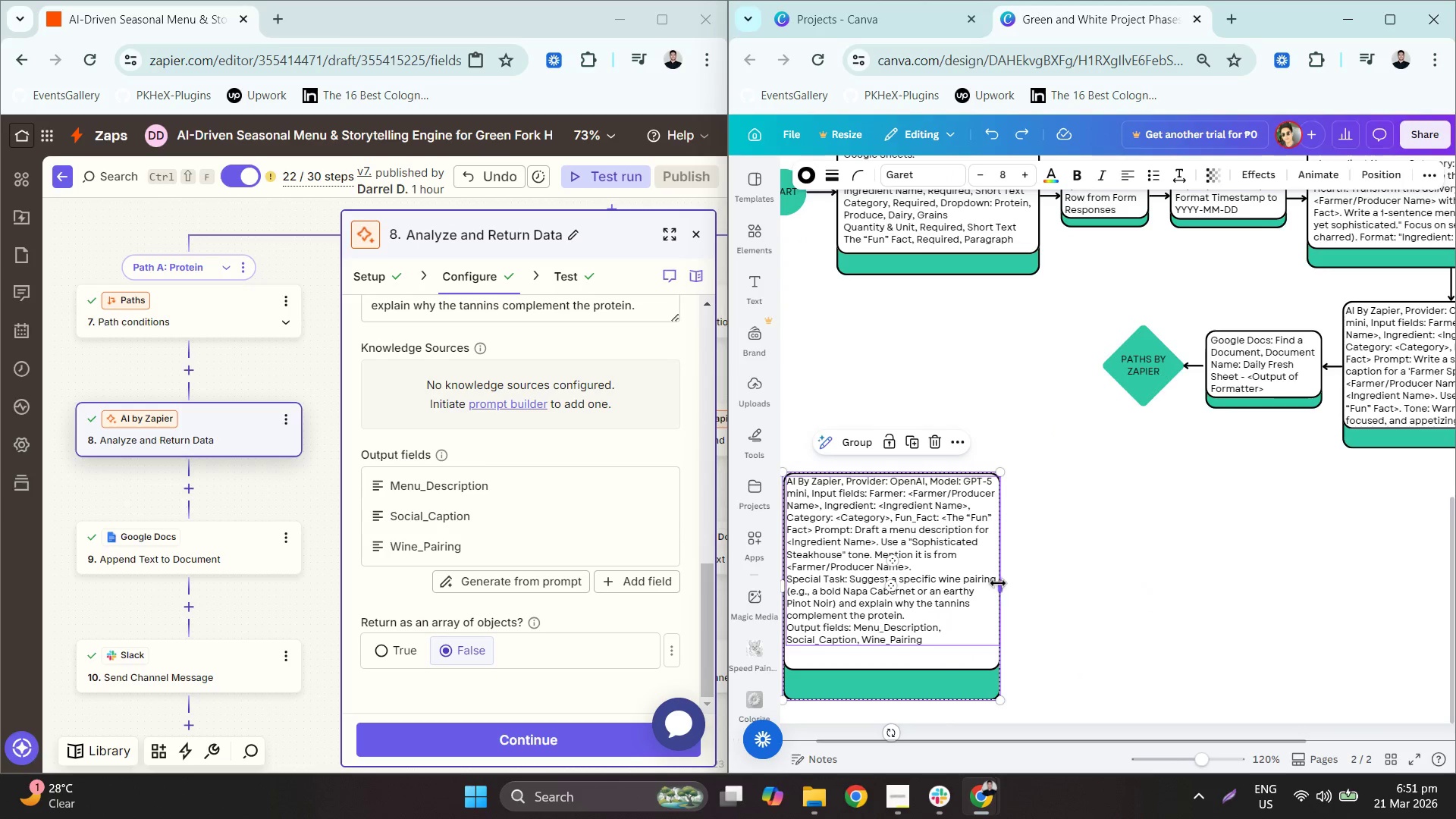 
left_click_drag(start_coordinate=[998, 583], to_coordinate=[990, 583])
 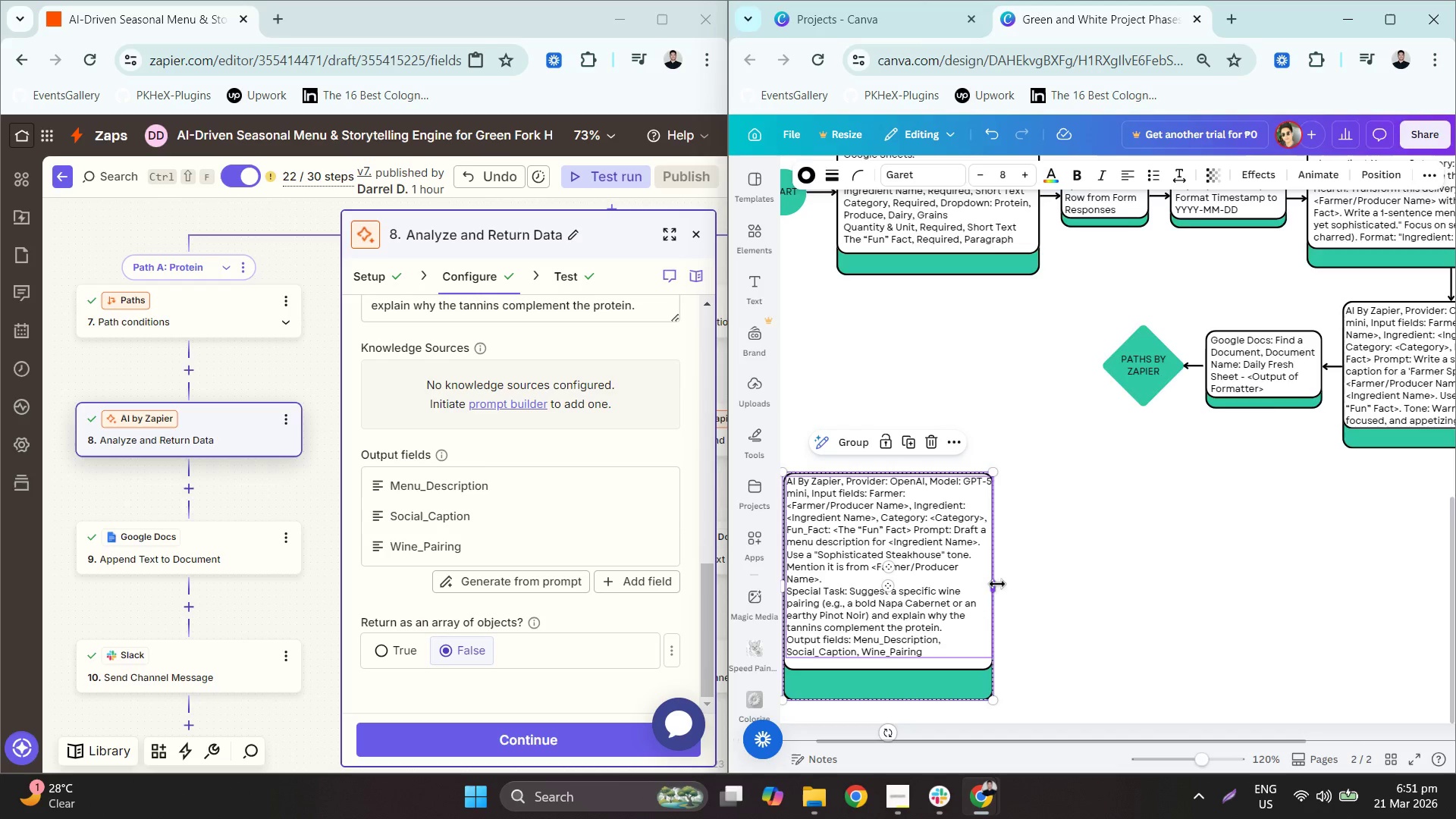 
hold_key(key=ControlLeft, duration=0.72)
scroll: coordinate [1032, 579], scroll_direction: down, amount: 2.0
 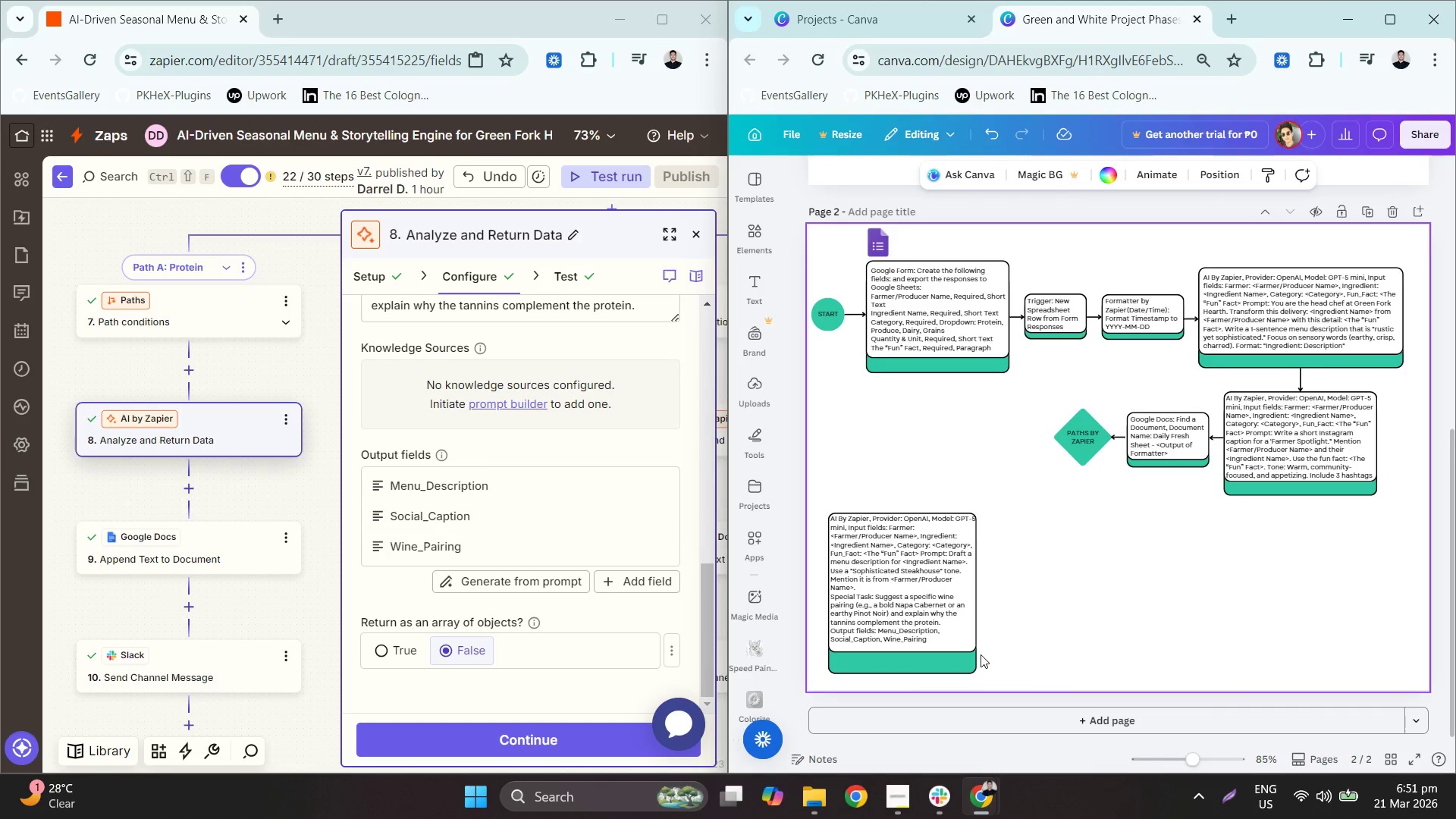 
left_click([912, 649])
 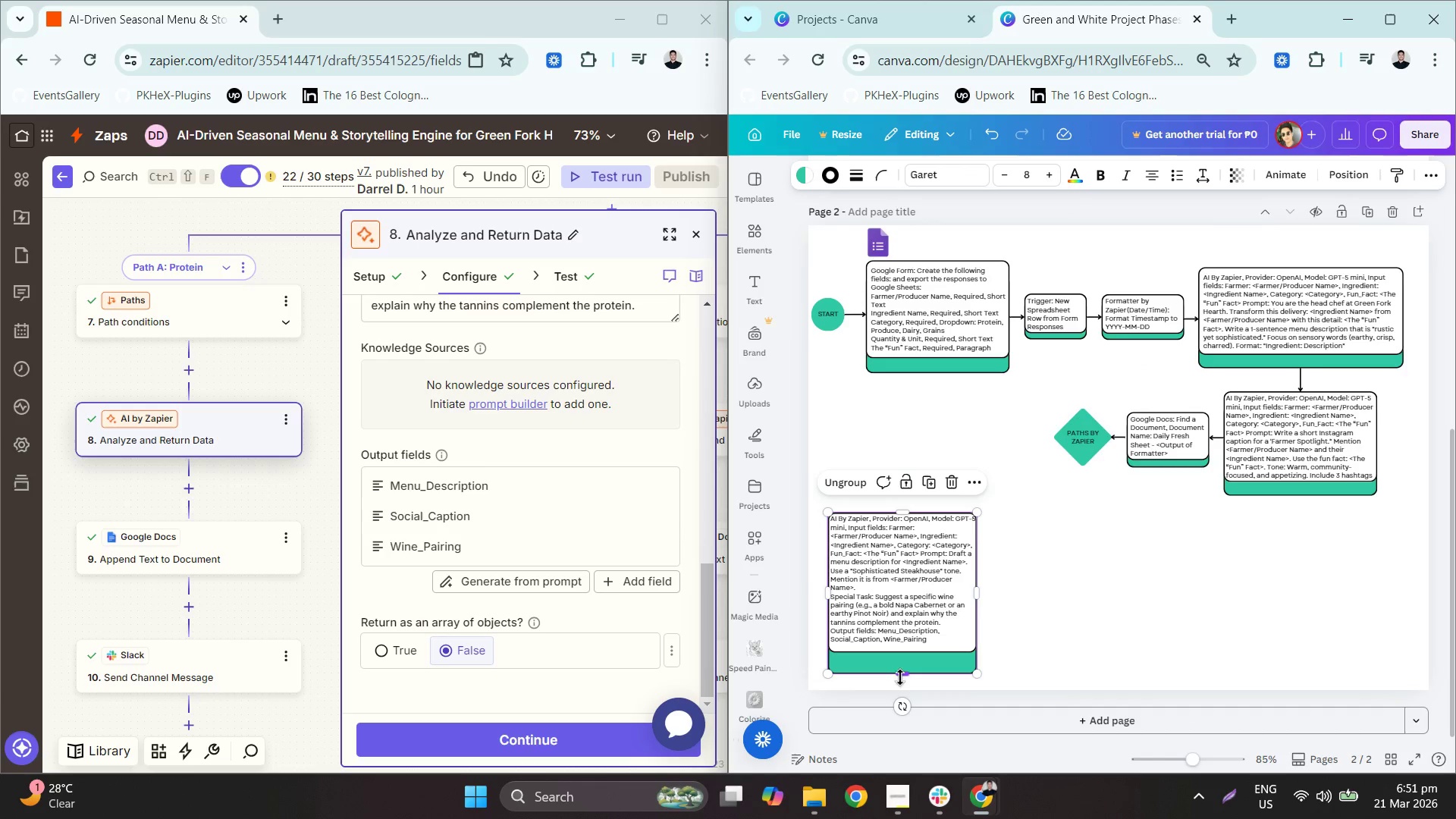 
left_click_drag(start_coordinate=[905, 673], to_coordinate=[903, 667])
 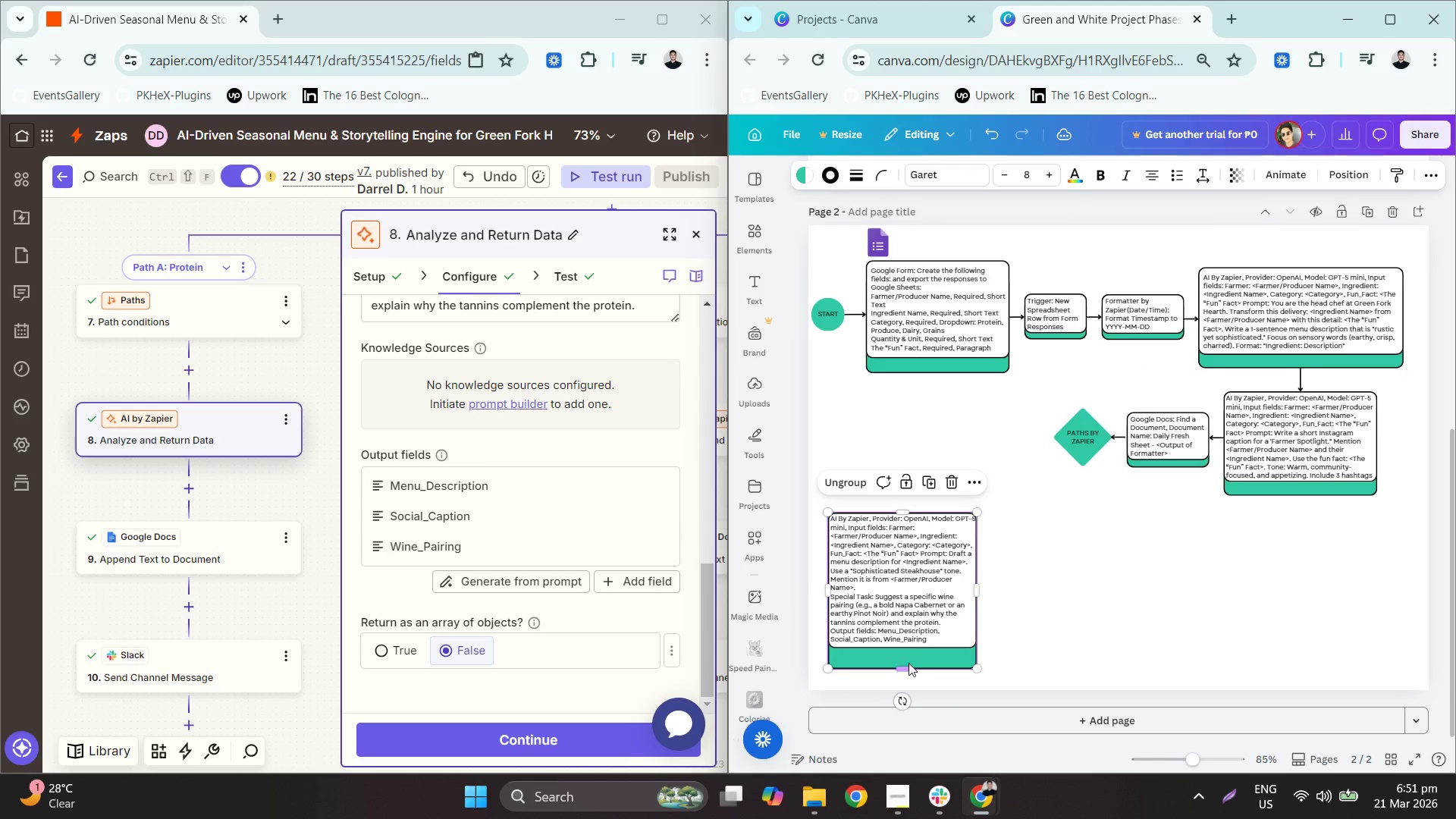 
hold_key(key=ControlLeft, duration=0.91)
scroll: coordinate [930, 632], scroll_direction: down, amount: 1.0
 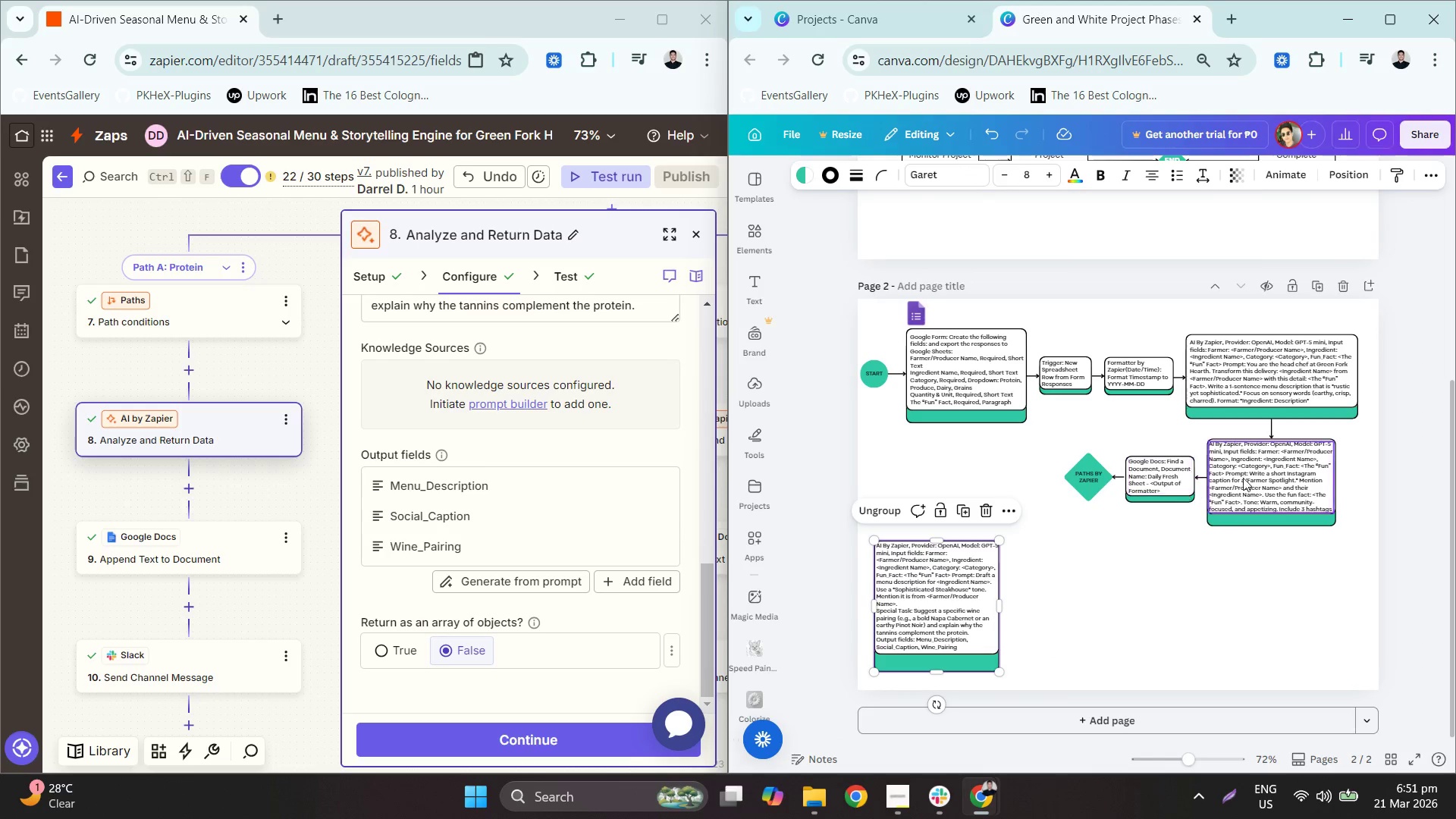 
left_click([1263, 474])
 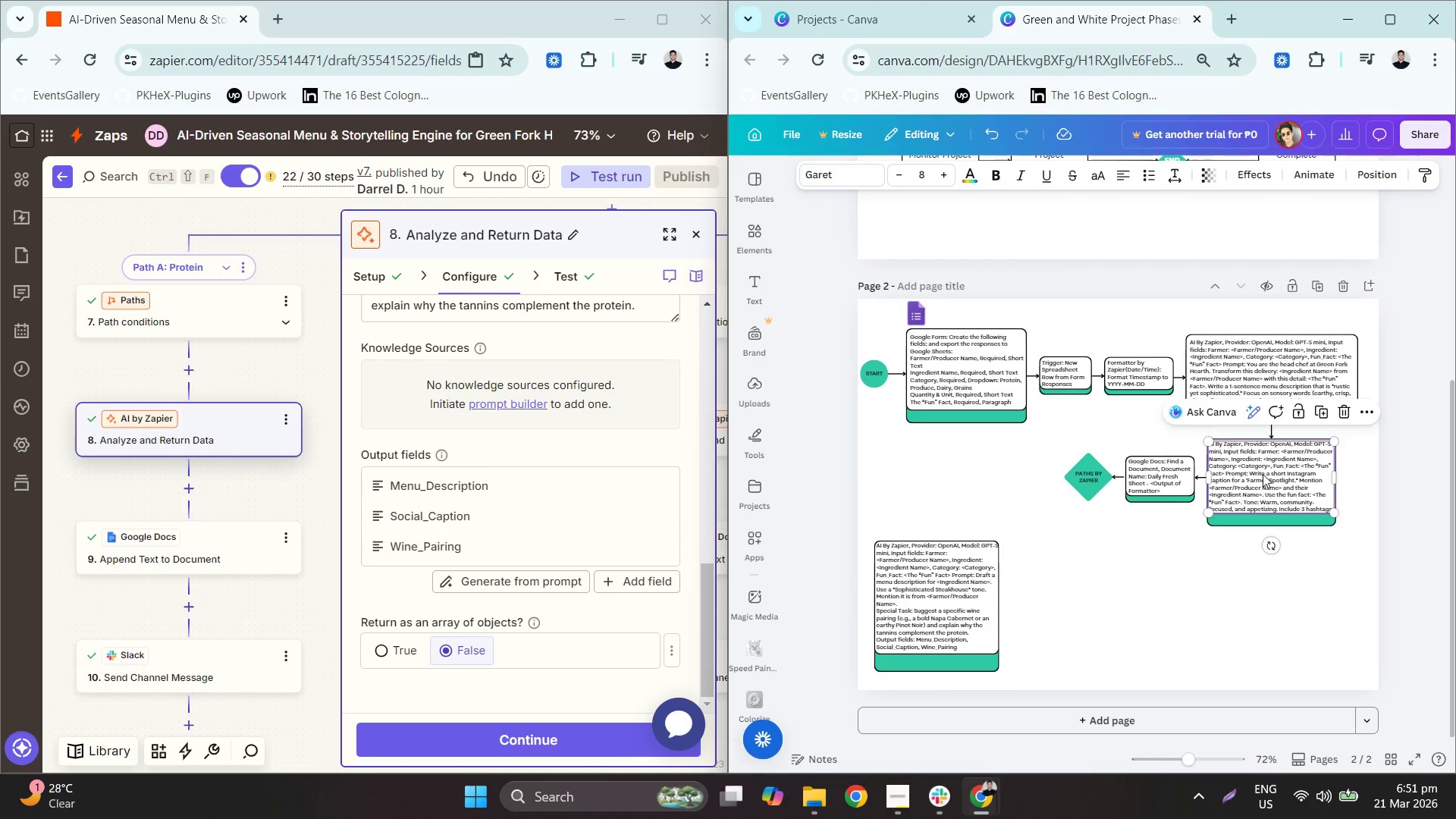 
hold_key(key=ControlLeft, duration=0.38)
 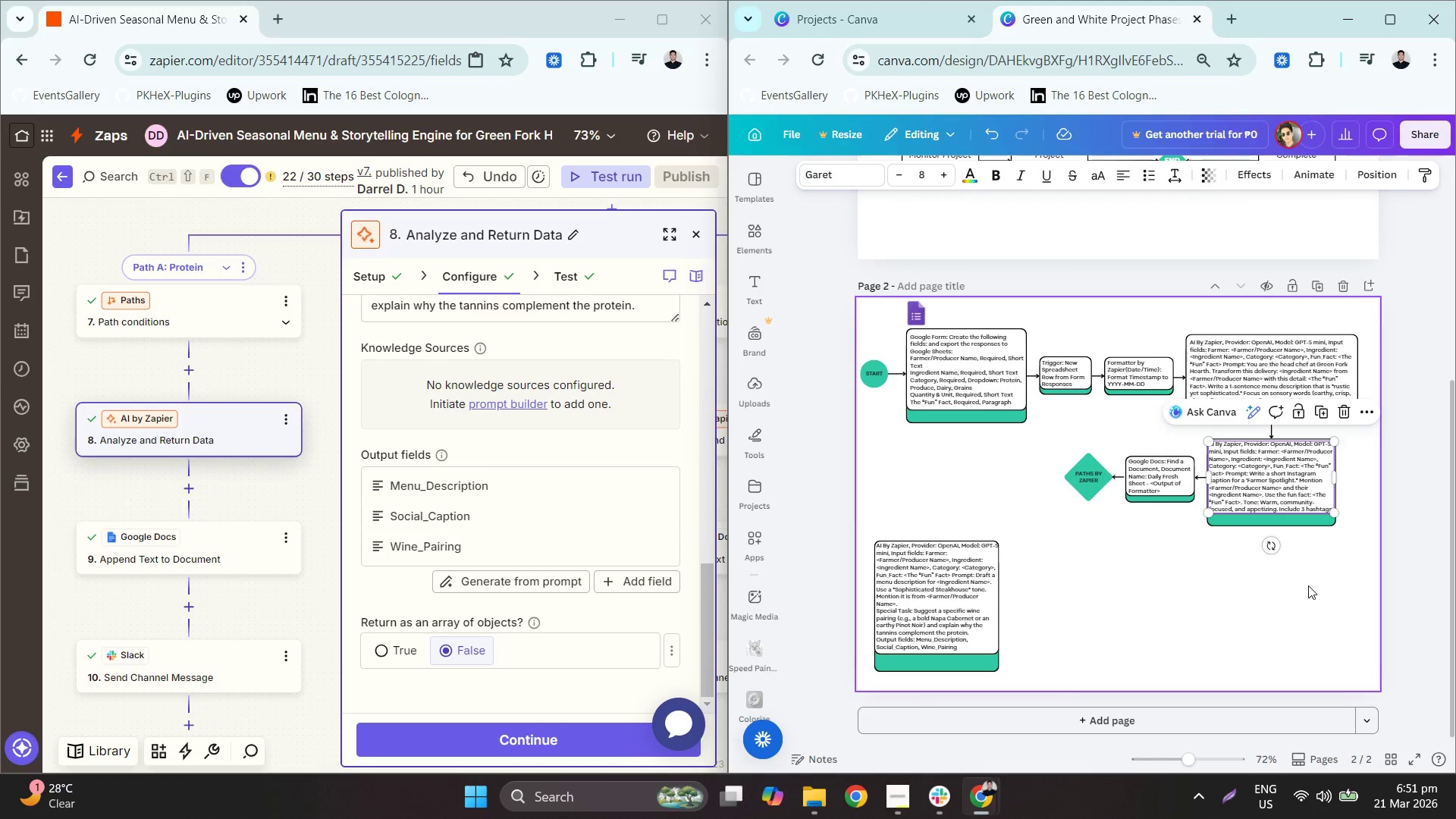 
left_click([1326, 578])
 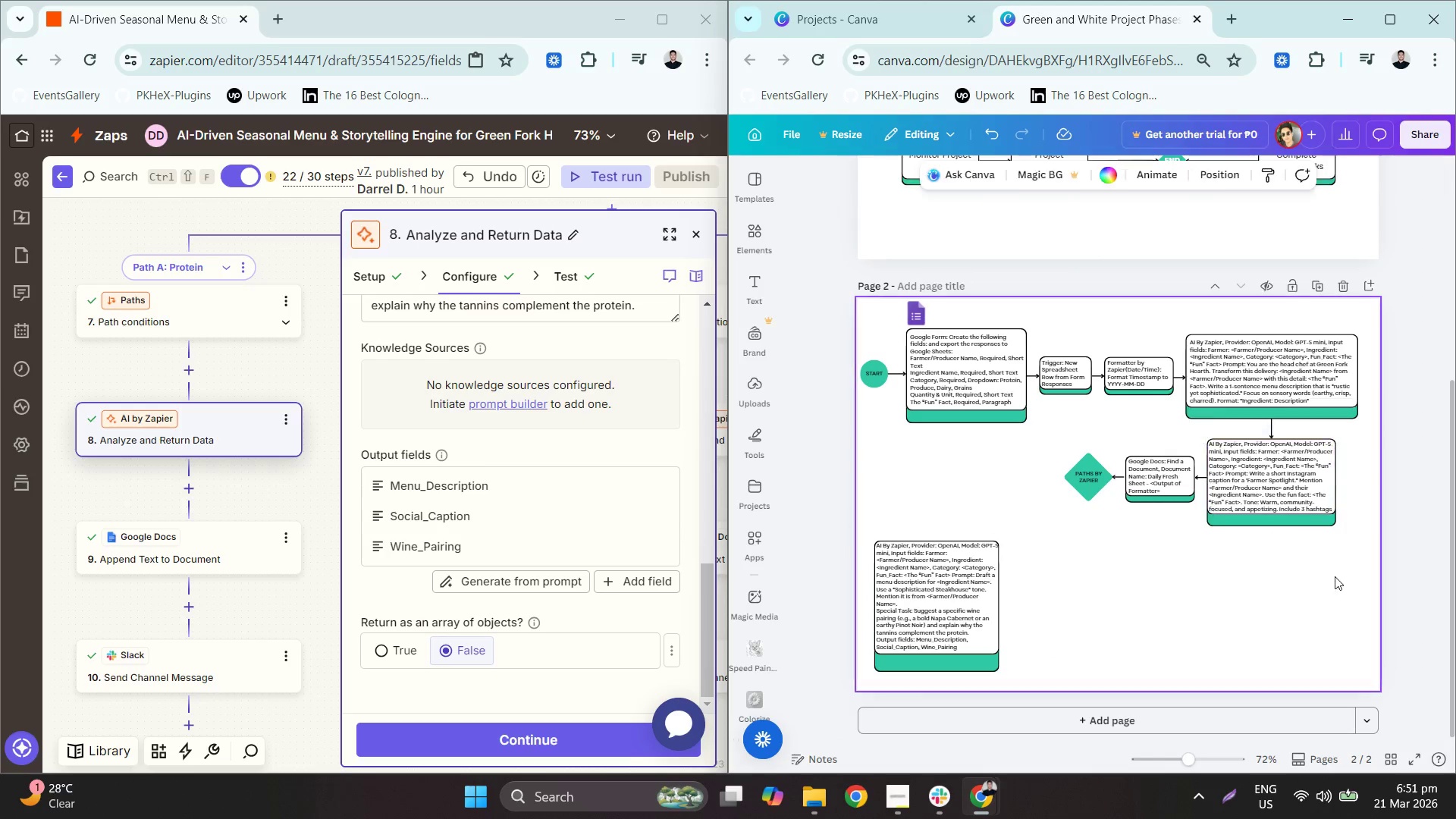 
left_click_drag(start_coordinate=[1335, 576], to_coordinate=[1282, 473])
 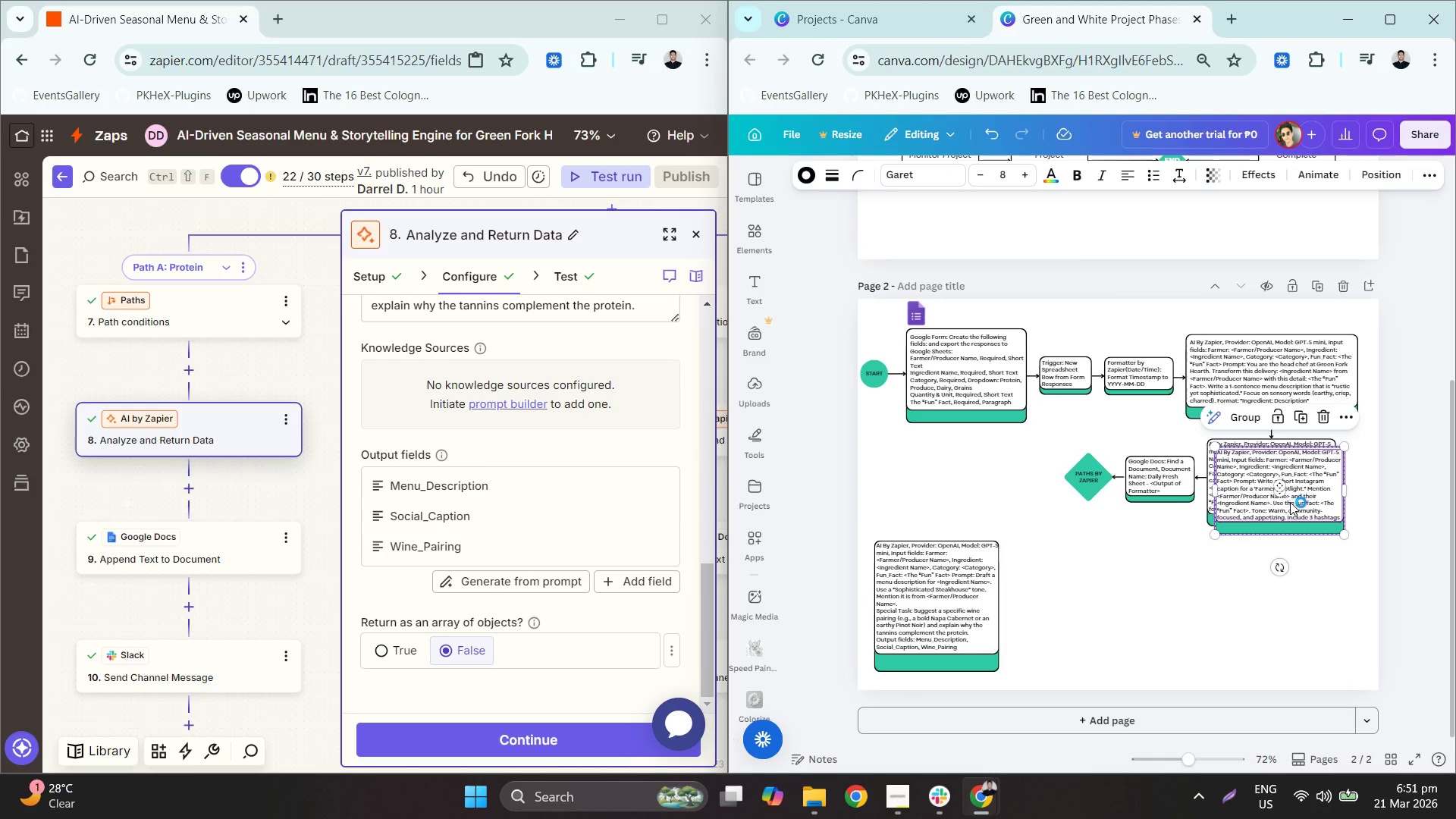 
key(Control+C)
 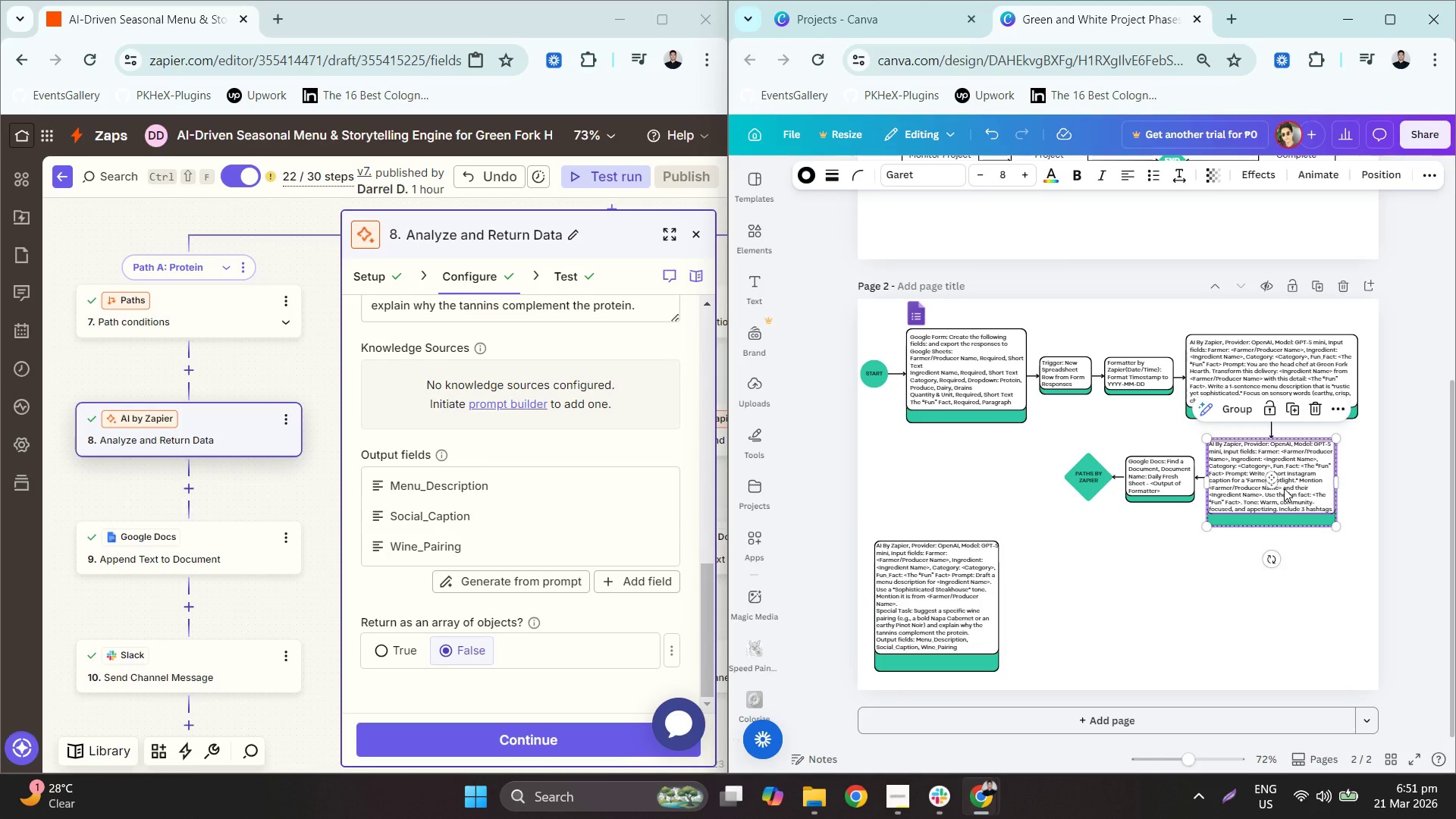 
key(Control+V)
 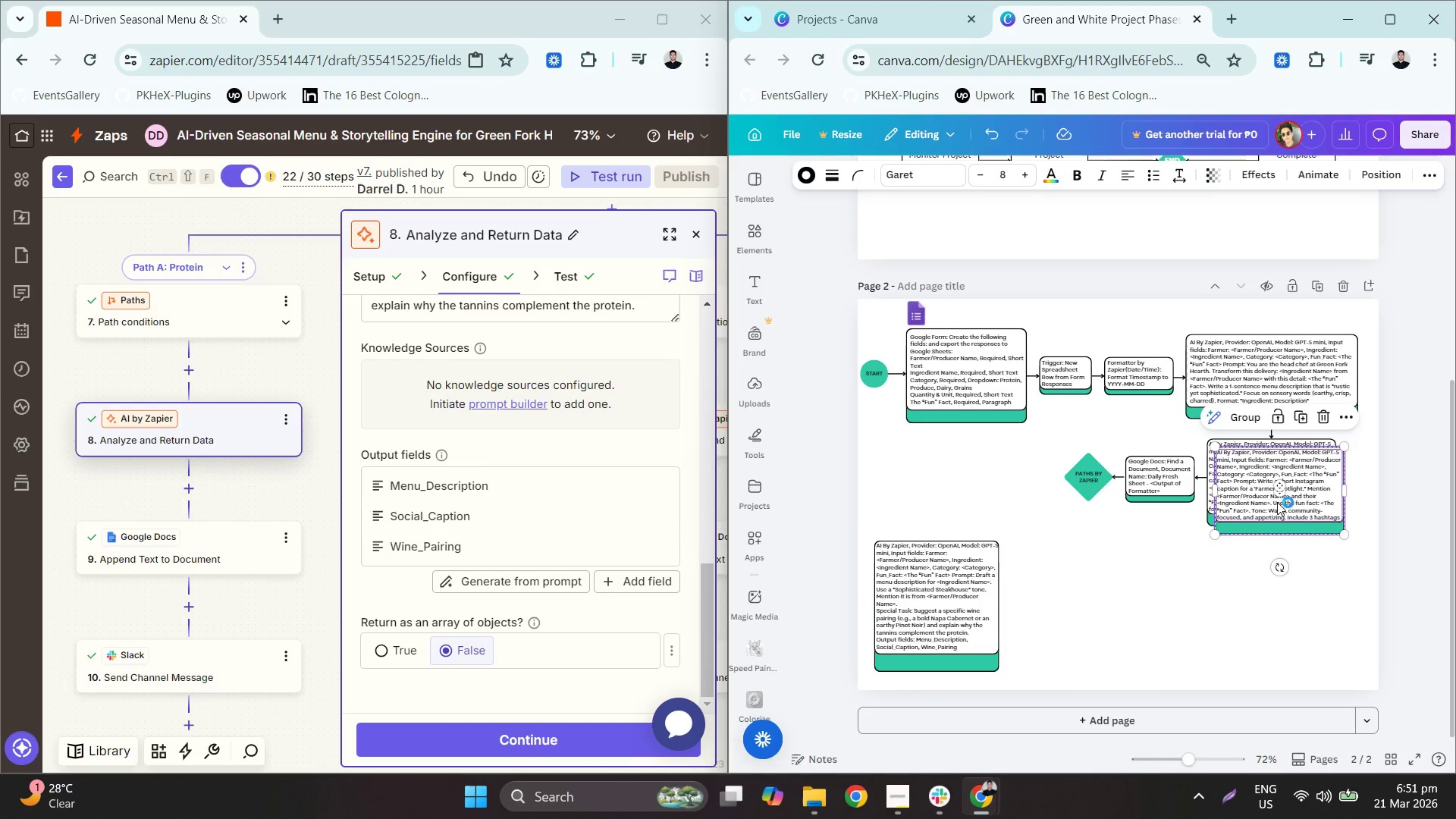 
left_click_drag(start_coordinate=[1277, 501], to_coordinate=[1090, 617])
 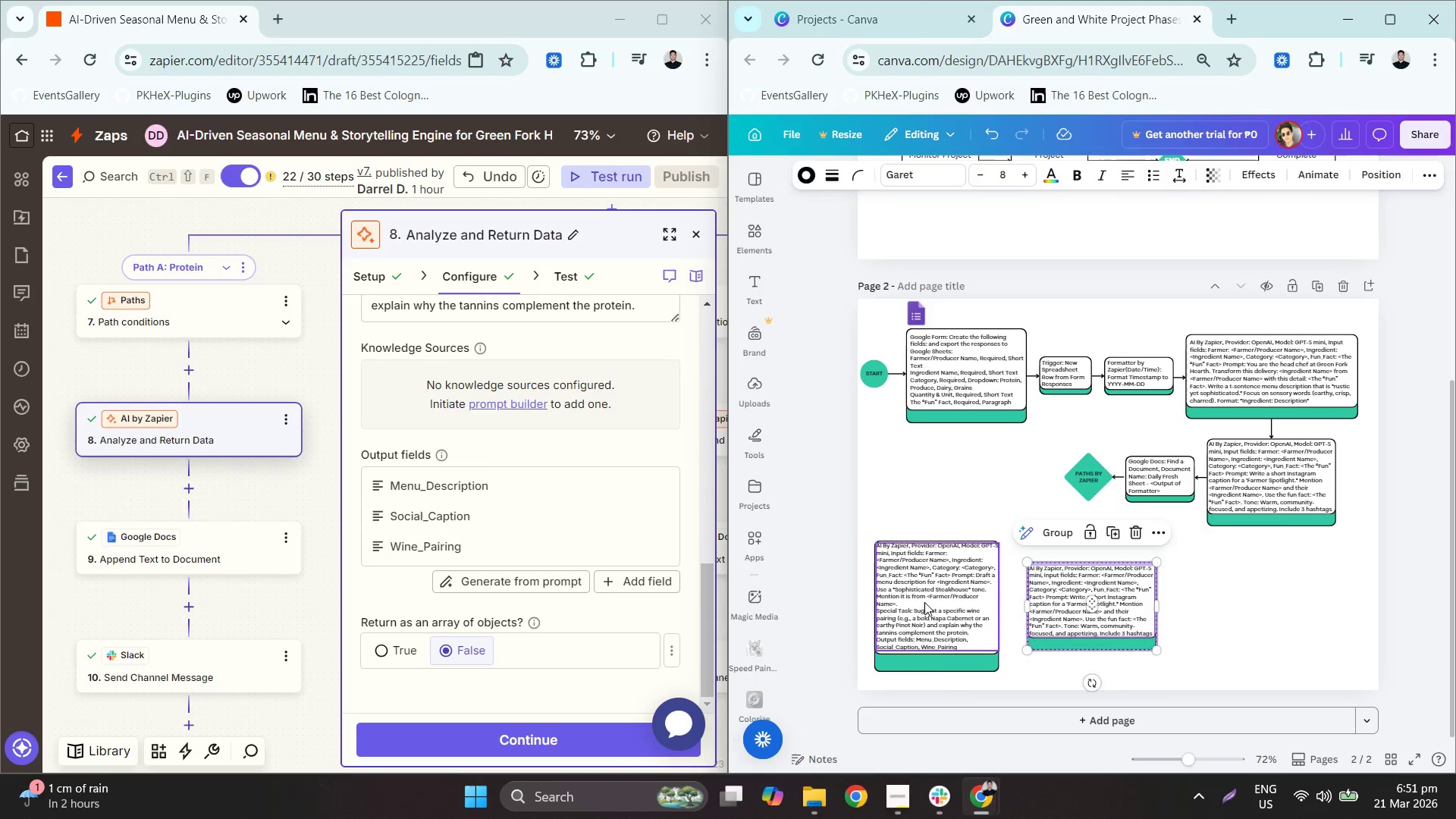 
double_click([924, 602])
 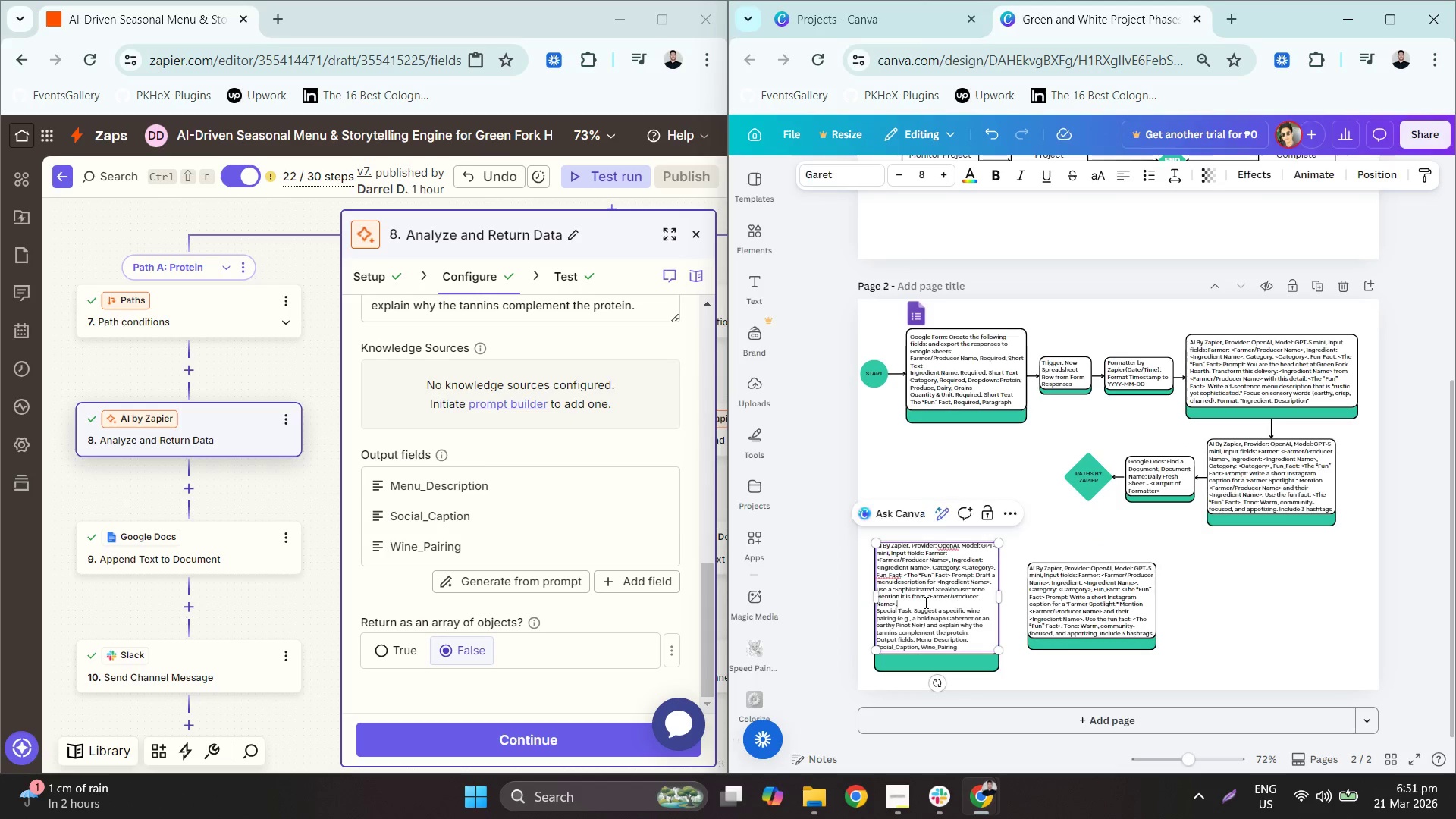 
key(Control+A)
 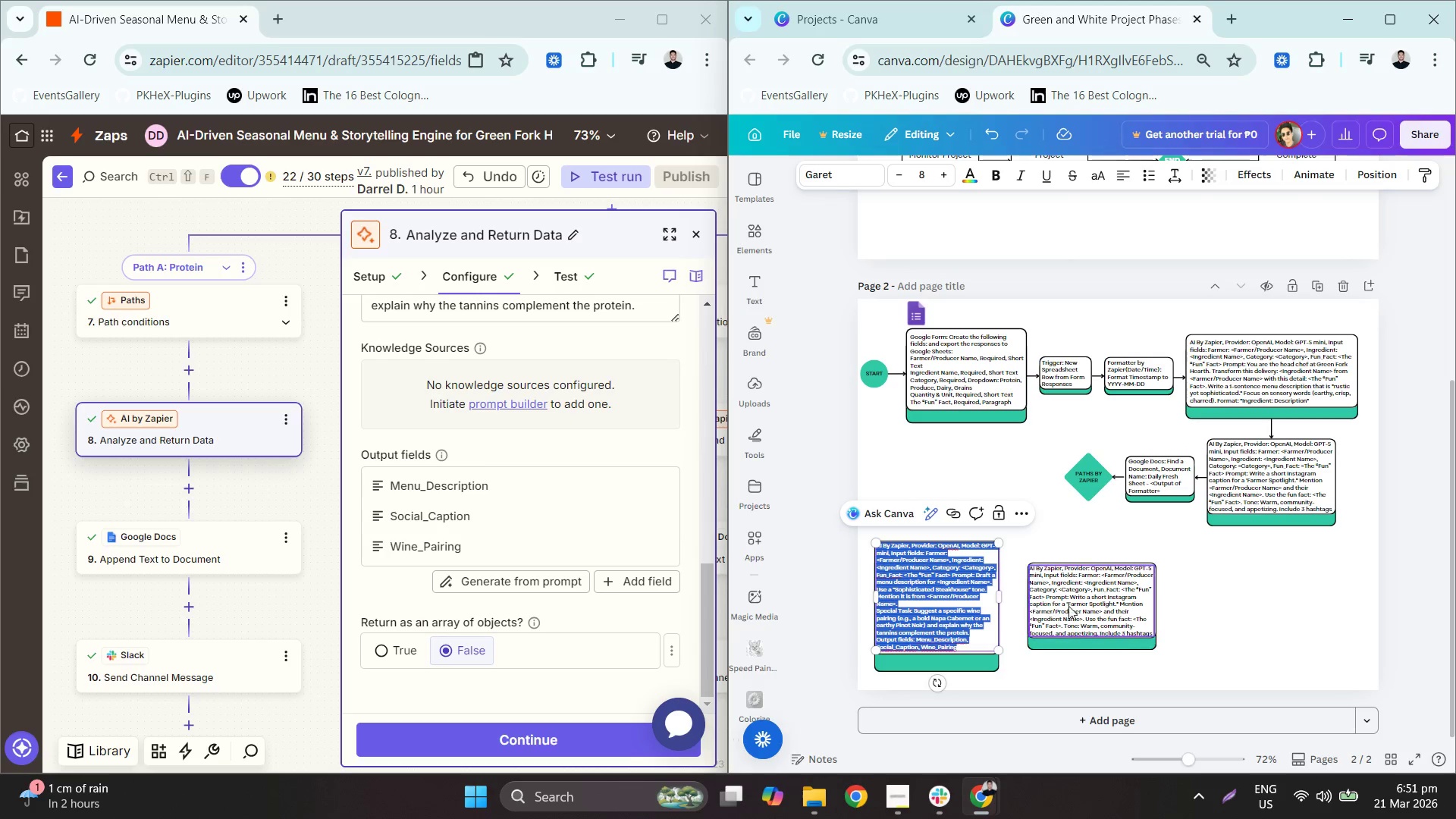 
key(Control+C)
 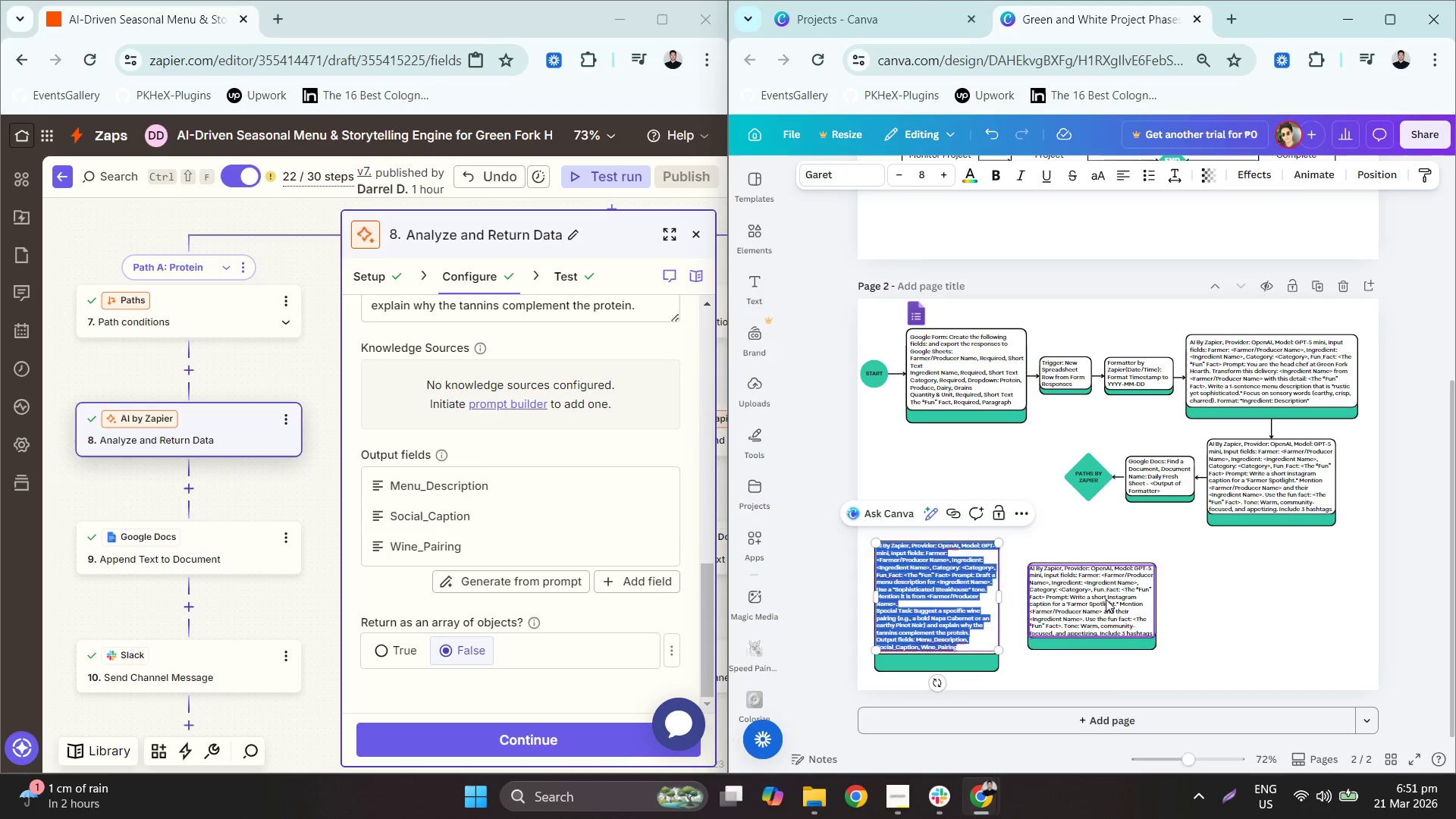 
double_click([1106, 599])
 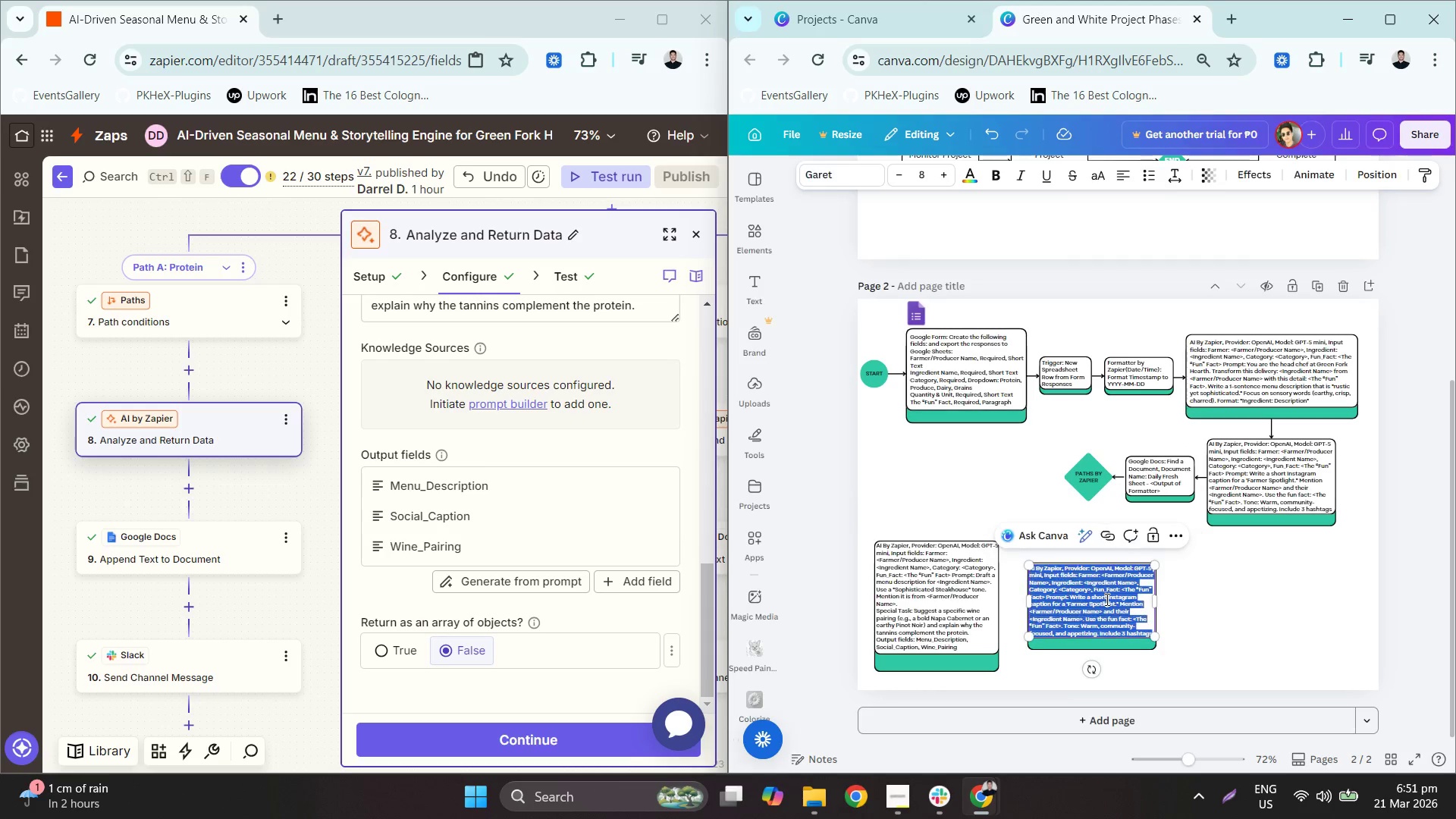 
key(Control+A)
 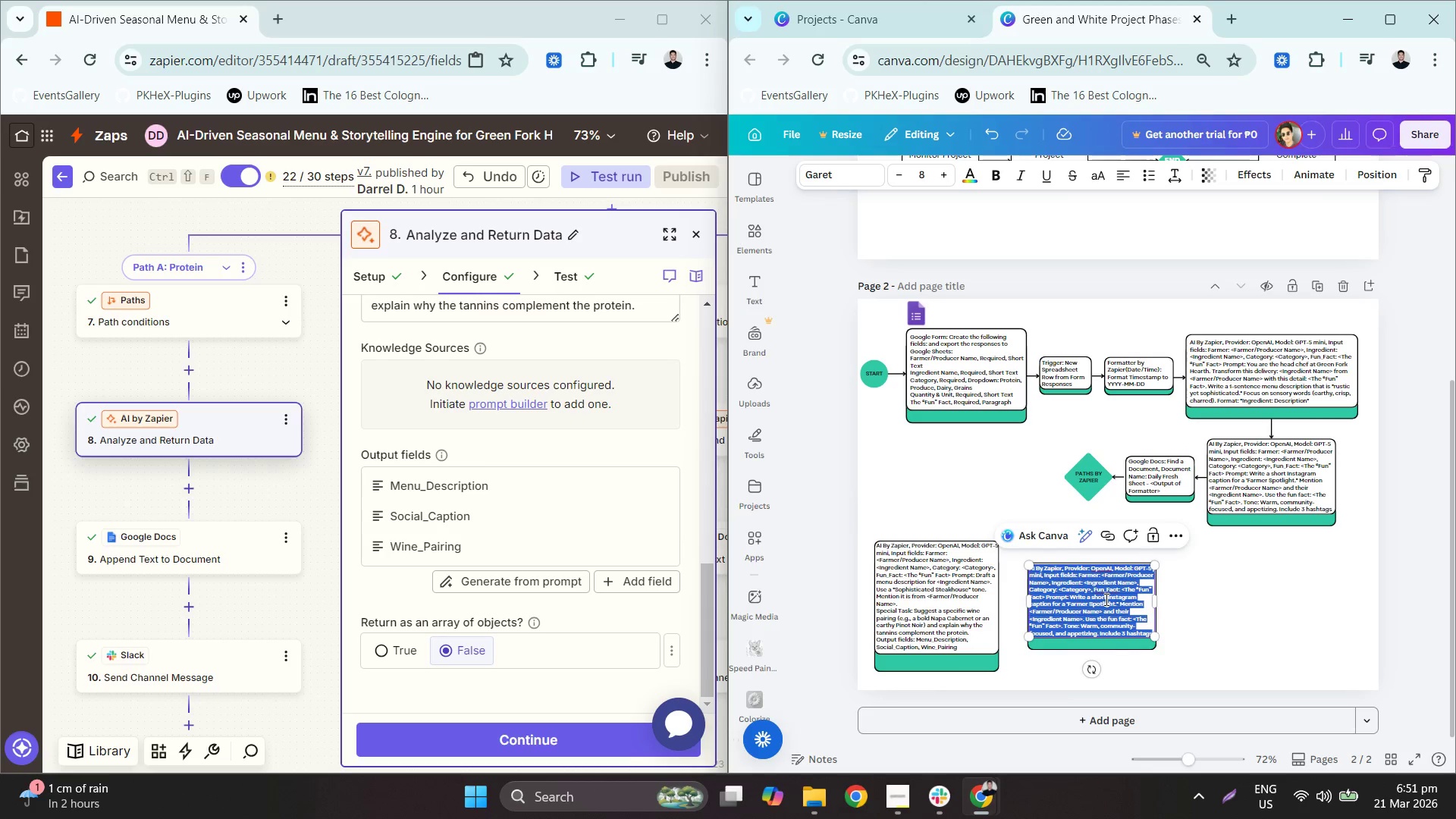 
key(Control+V)
 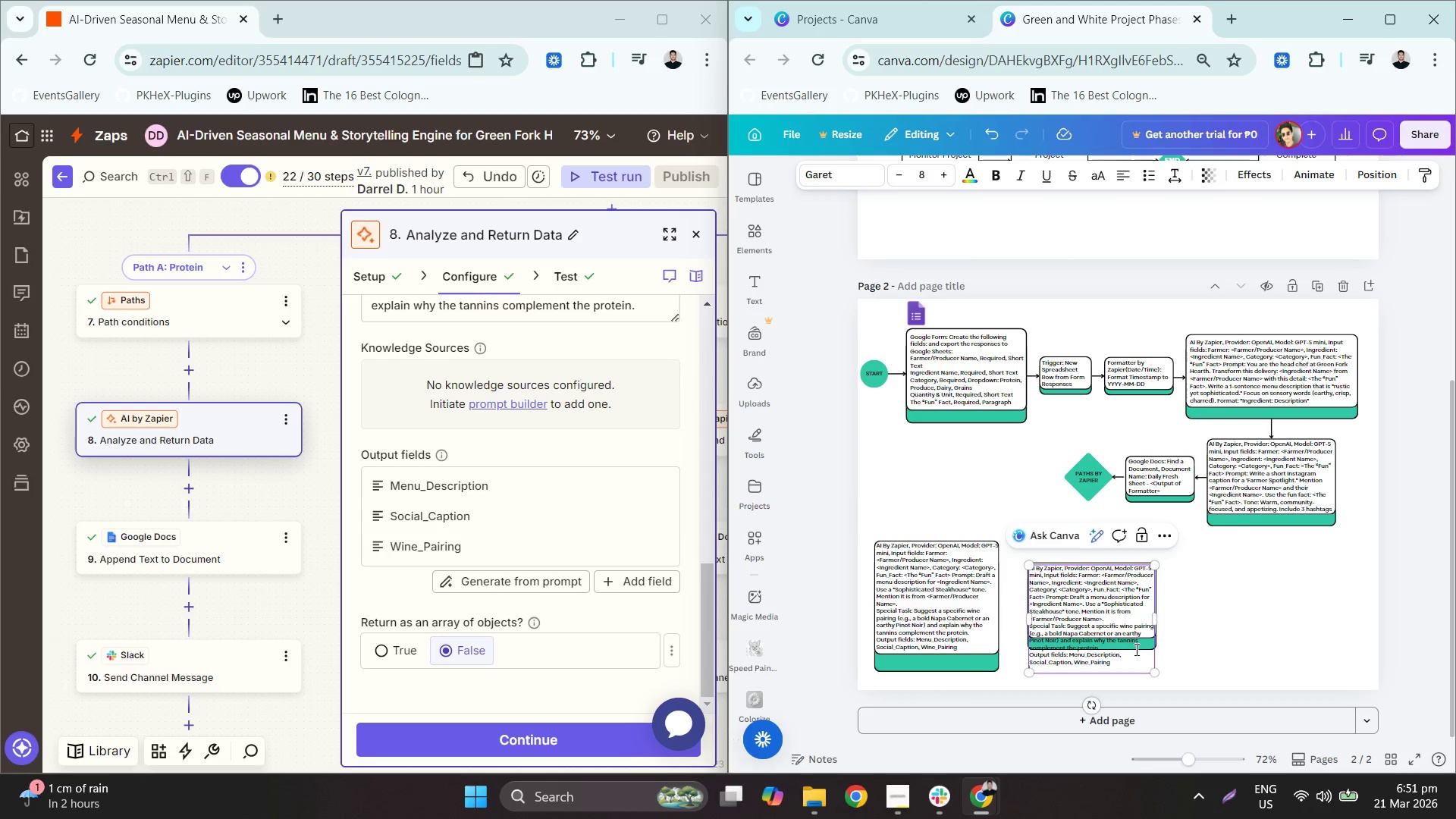 
hold_key(key=ControlLeft, duration=0.67)
 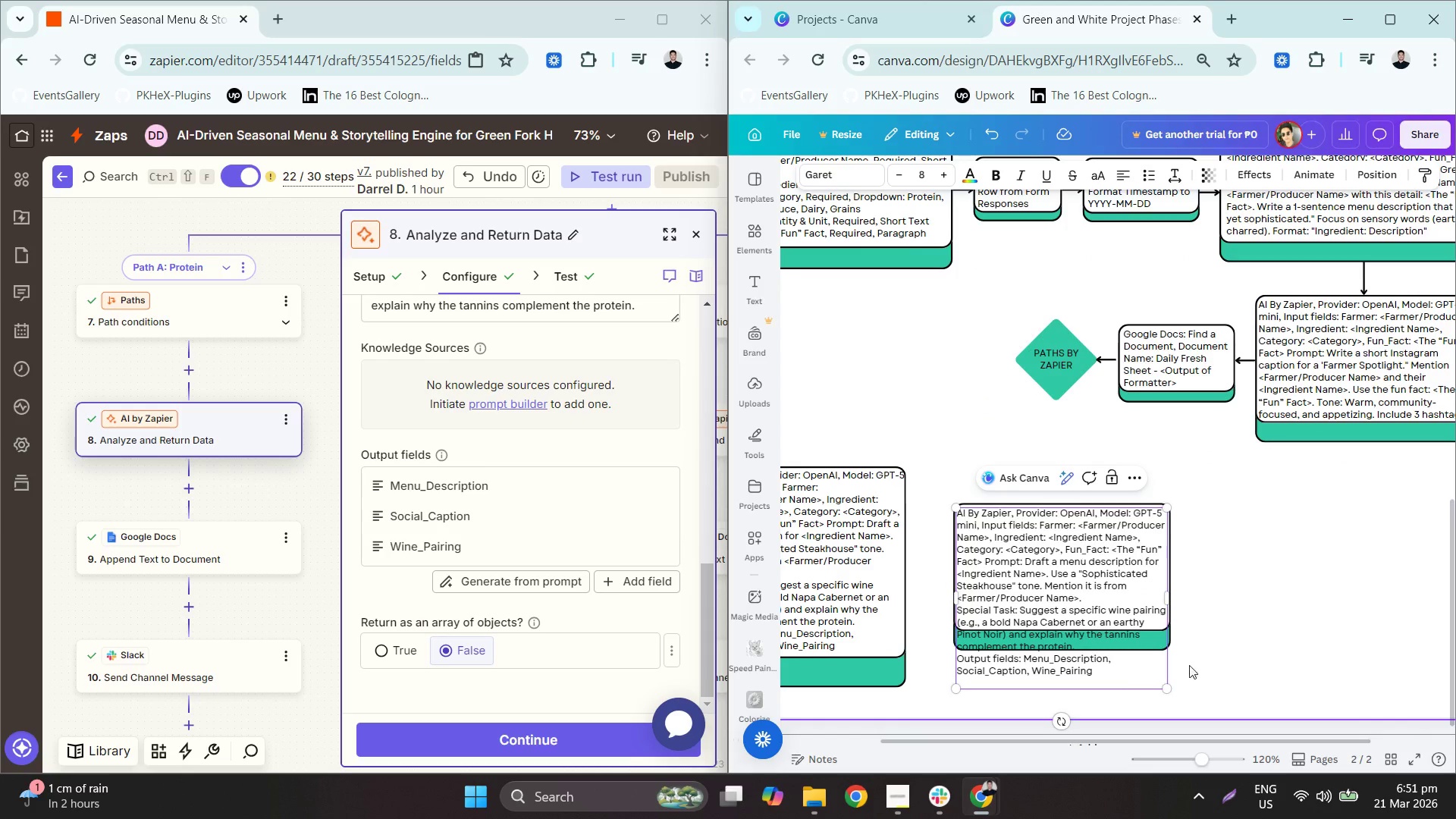 
hold_key(key=ControlLeft, duration=2.62)
 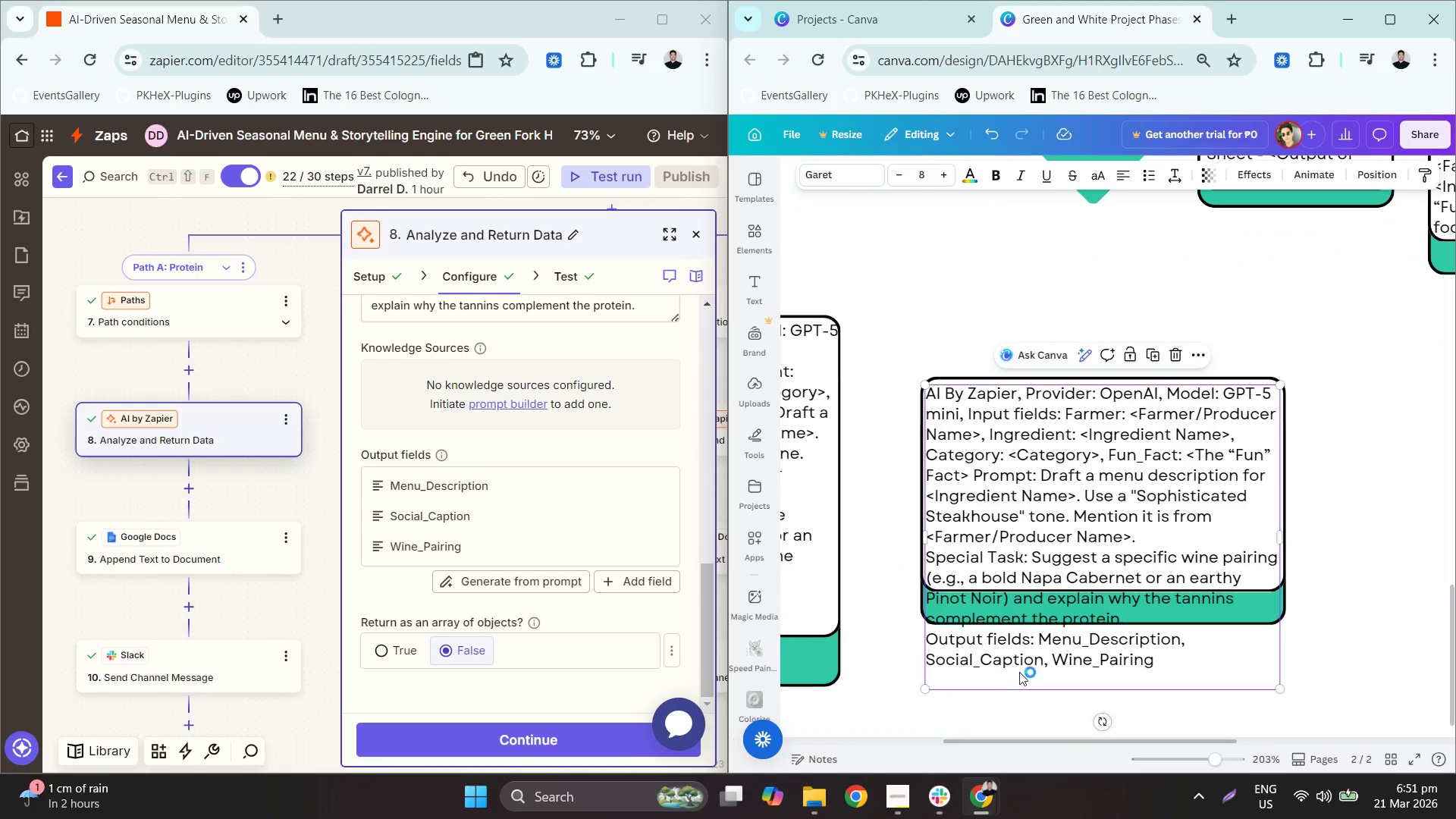 
scroll: coordinate [1150, 651], scroll_direction: up, amount: 3.0
 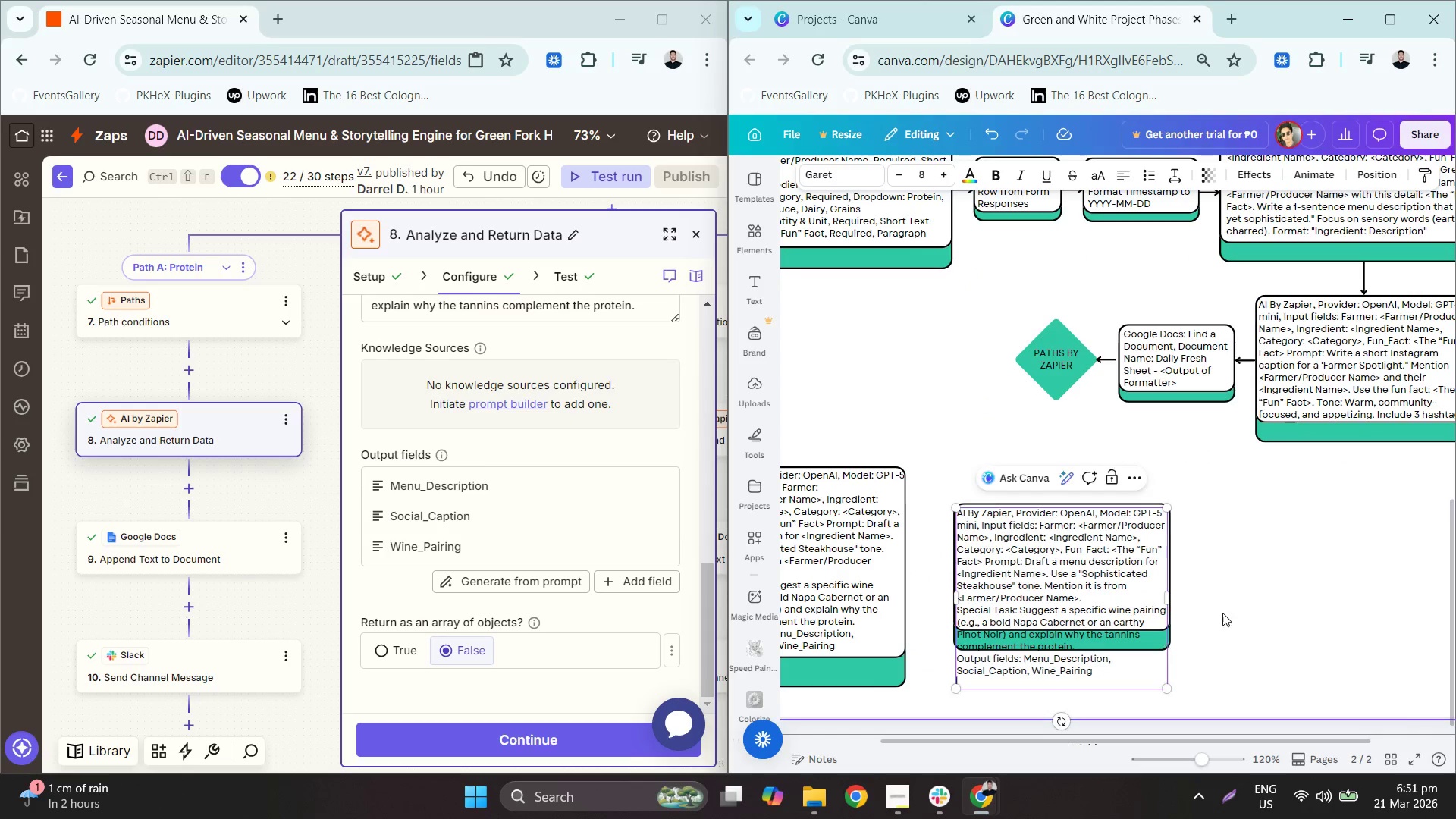 
left_click([1112, 598])
 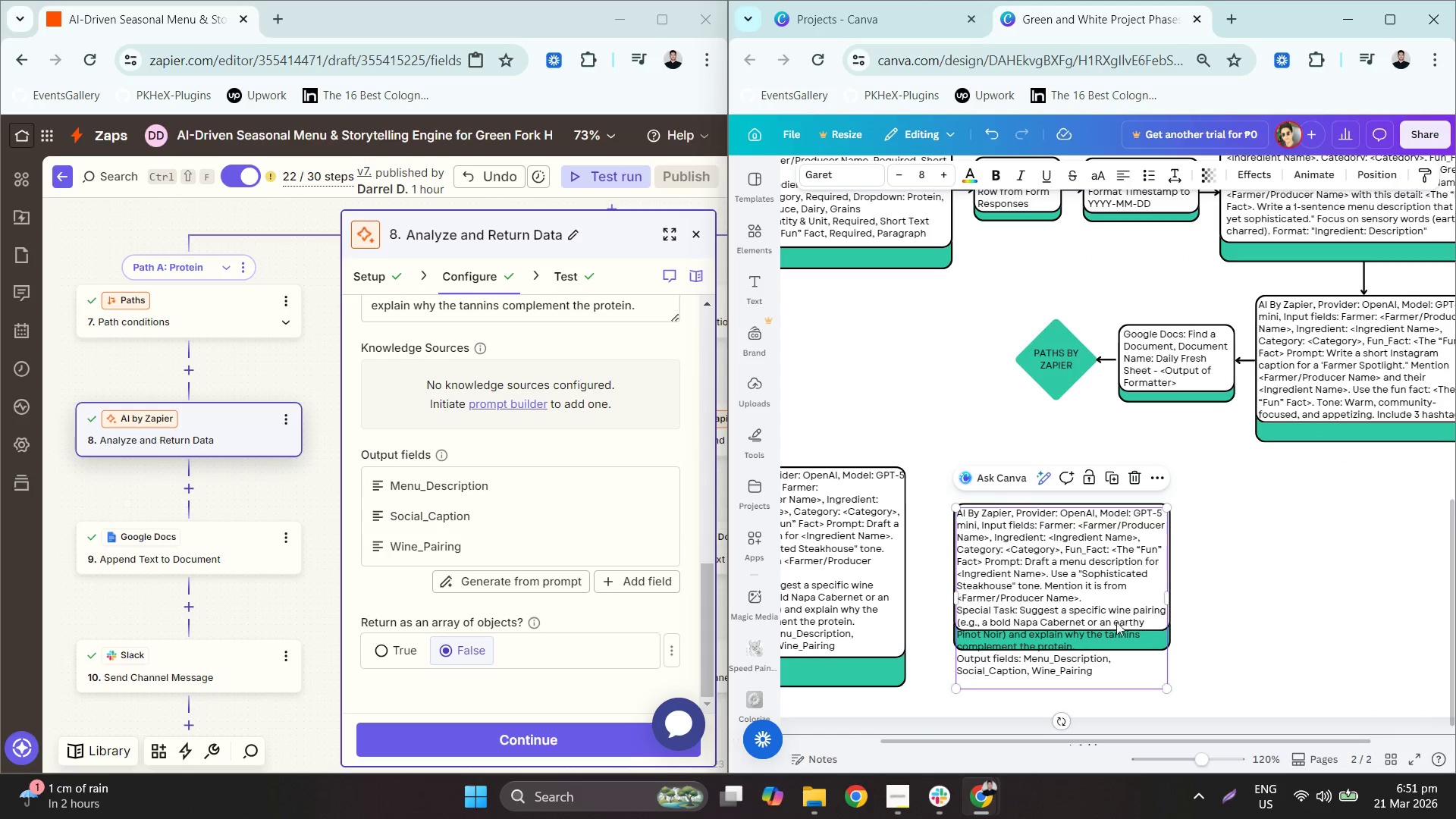 
hold_key(key=ControlLeft, duration=1.17)
scroll: coordinate [1065, 654], scroll_direction: up, amount: 4.0
 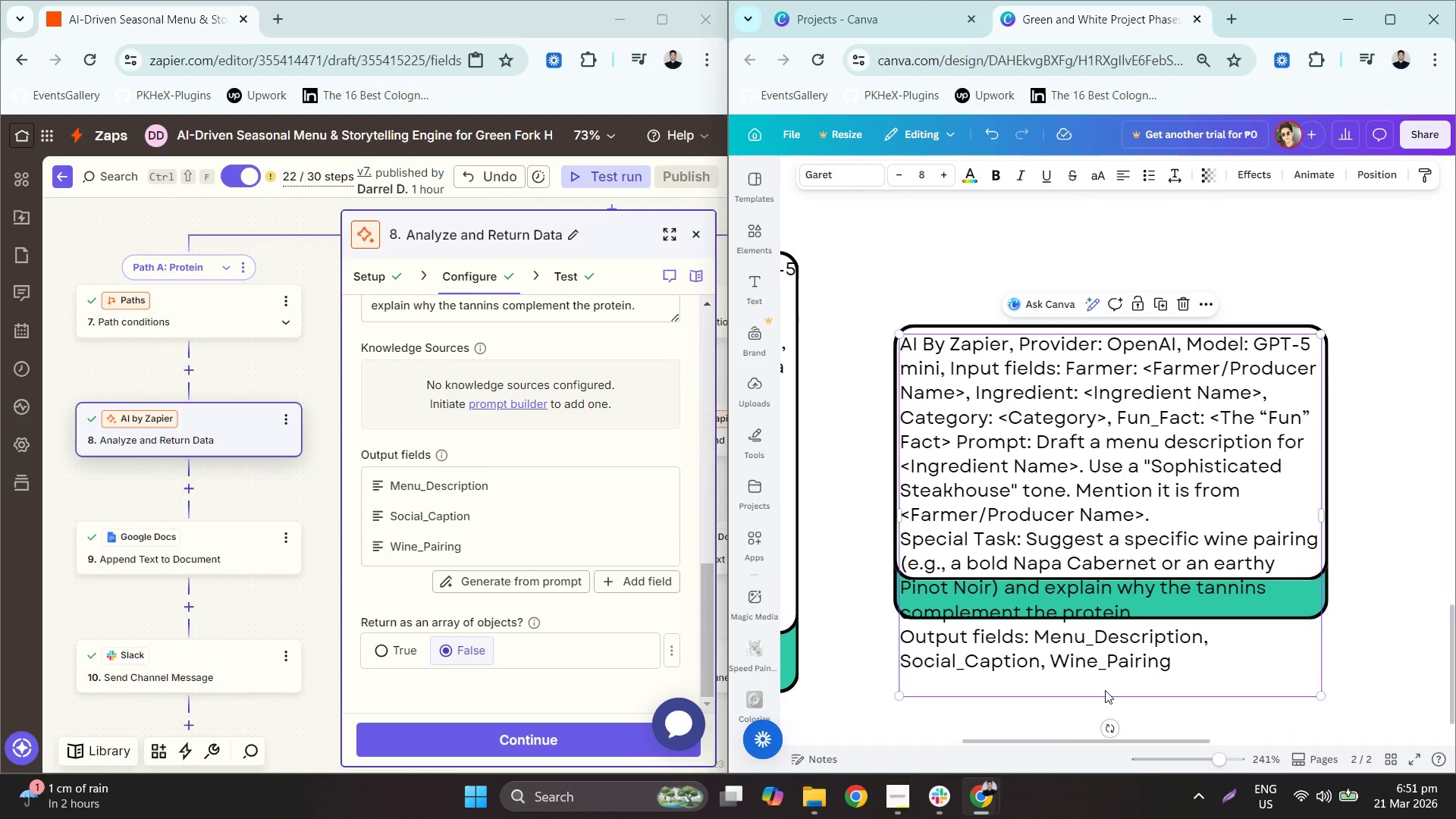 
left_click([1097, 696])
 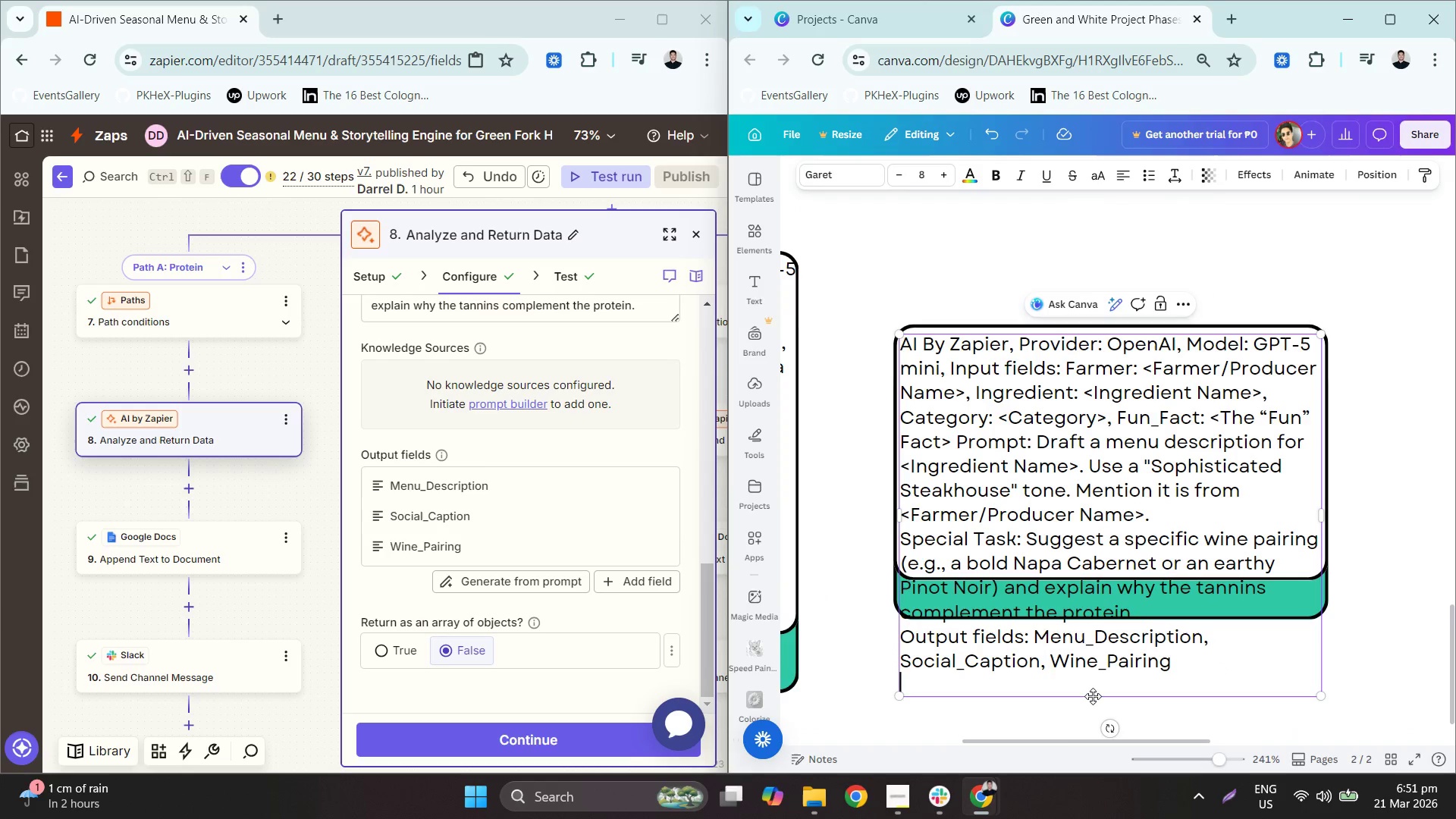 
left_click_drag(start_coordinate=[1093, 696], to_coordinate=[1198, 513])
 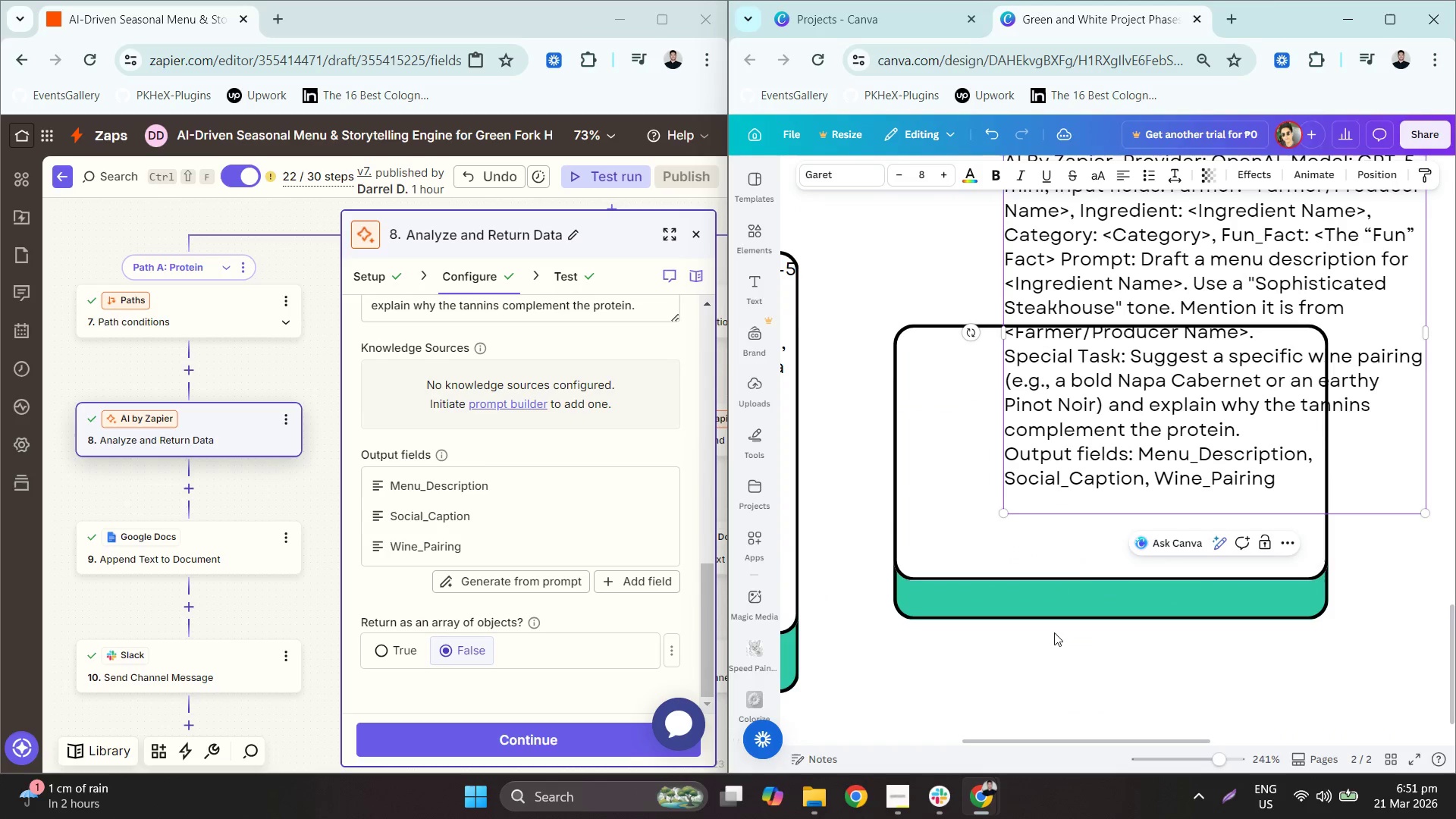 
left_click([1091, 659])
 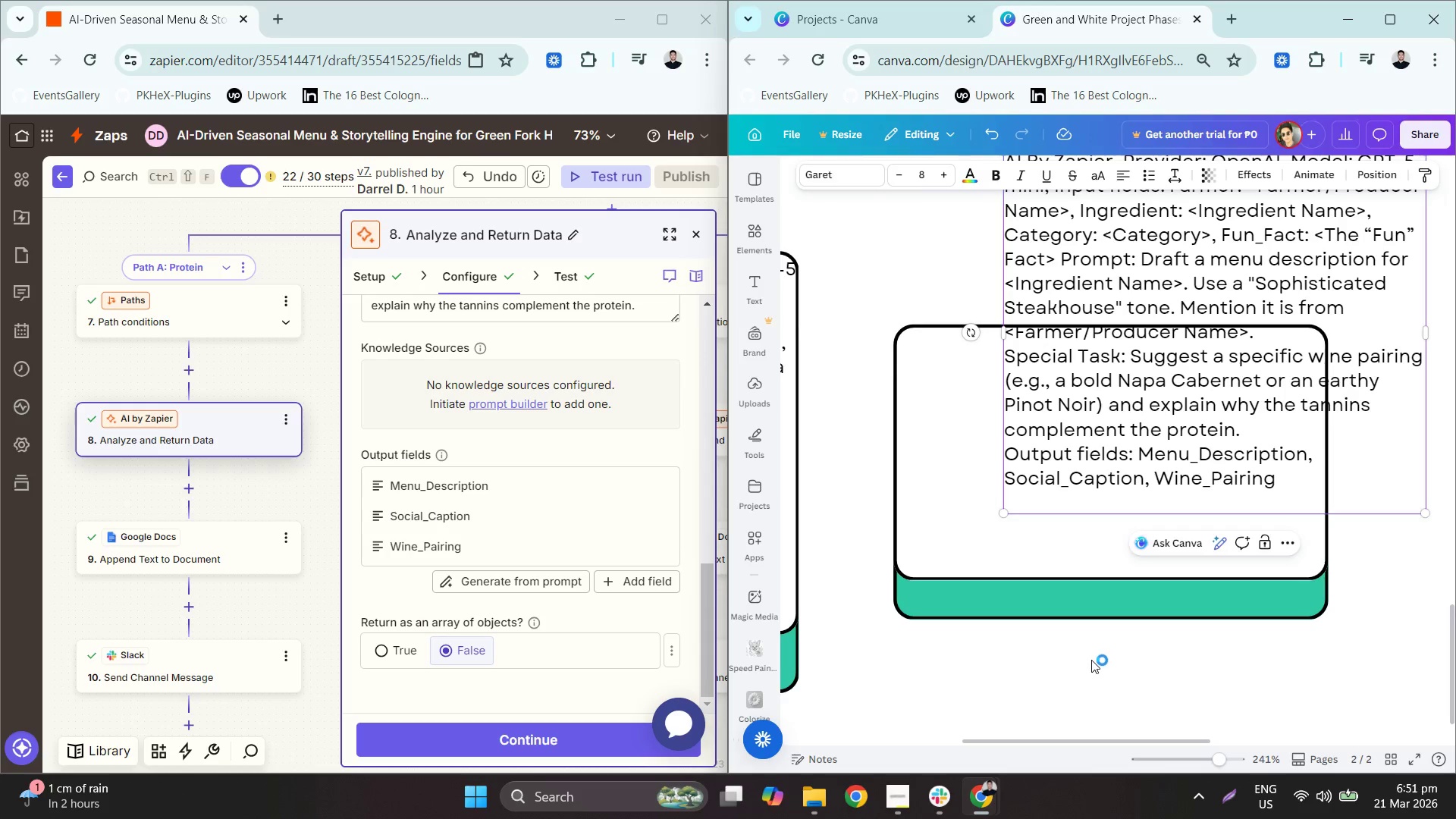 
left_click_drag(start_coordinate=[1122, 670], to_coordinate=[981, 542])
 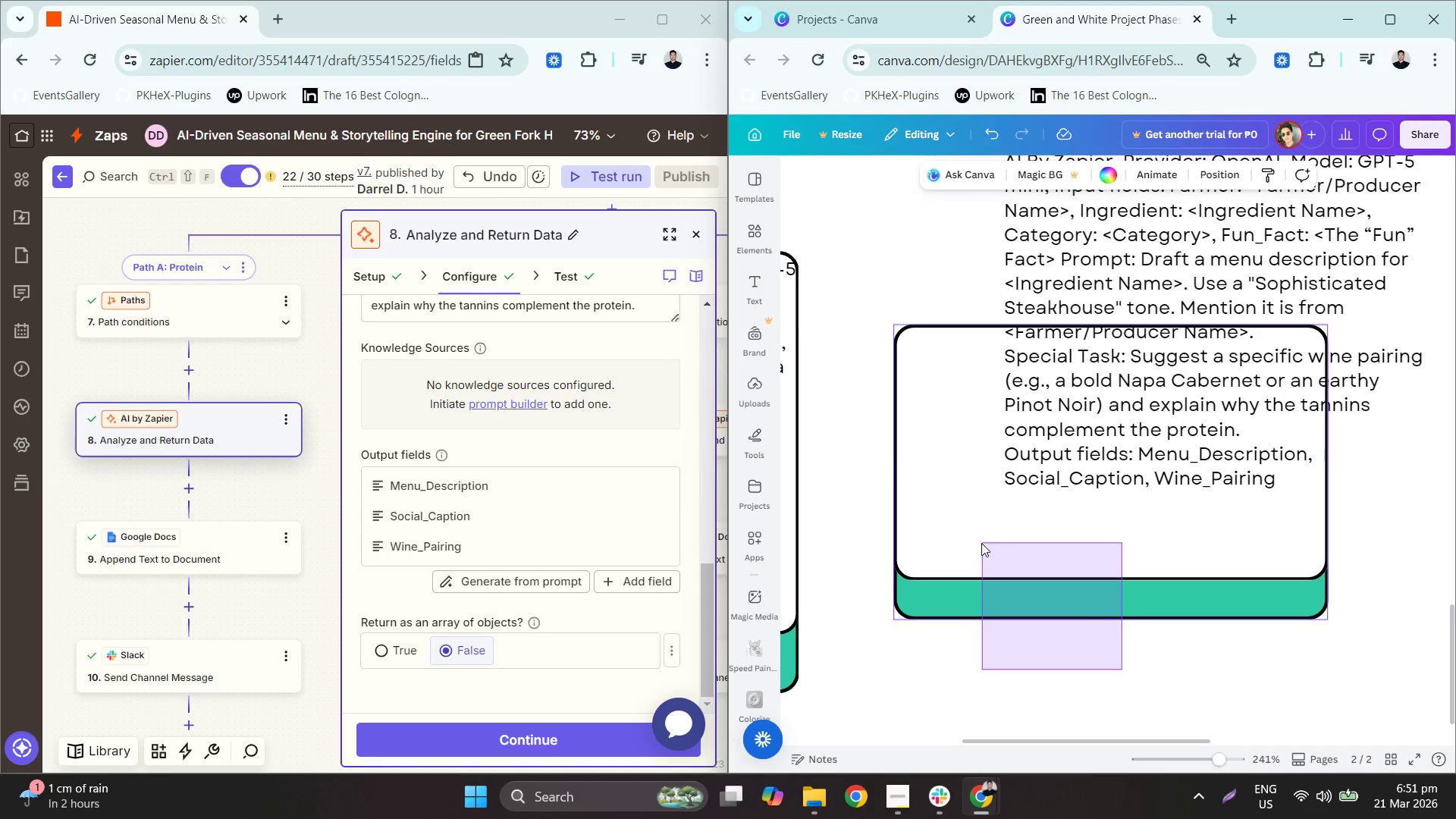 
hold_key(key=ControlLeft, duration=0.83)
scroll: coordinate [1008, 563], scroll_direction: down, amount: 4.0
 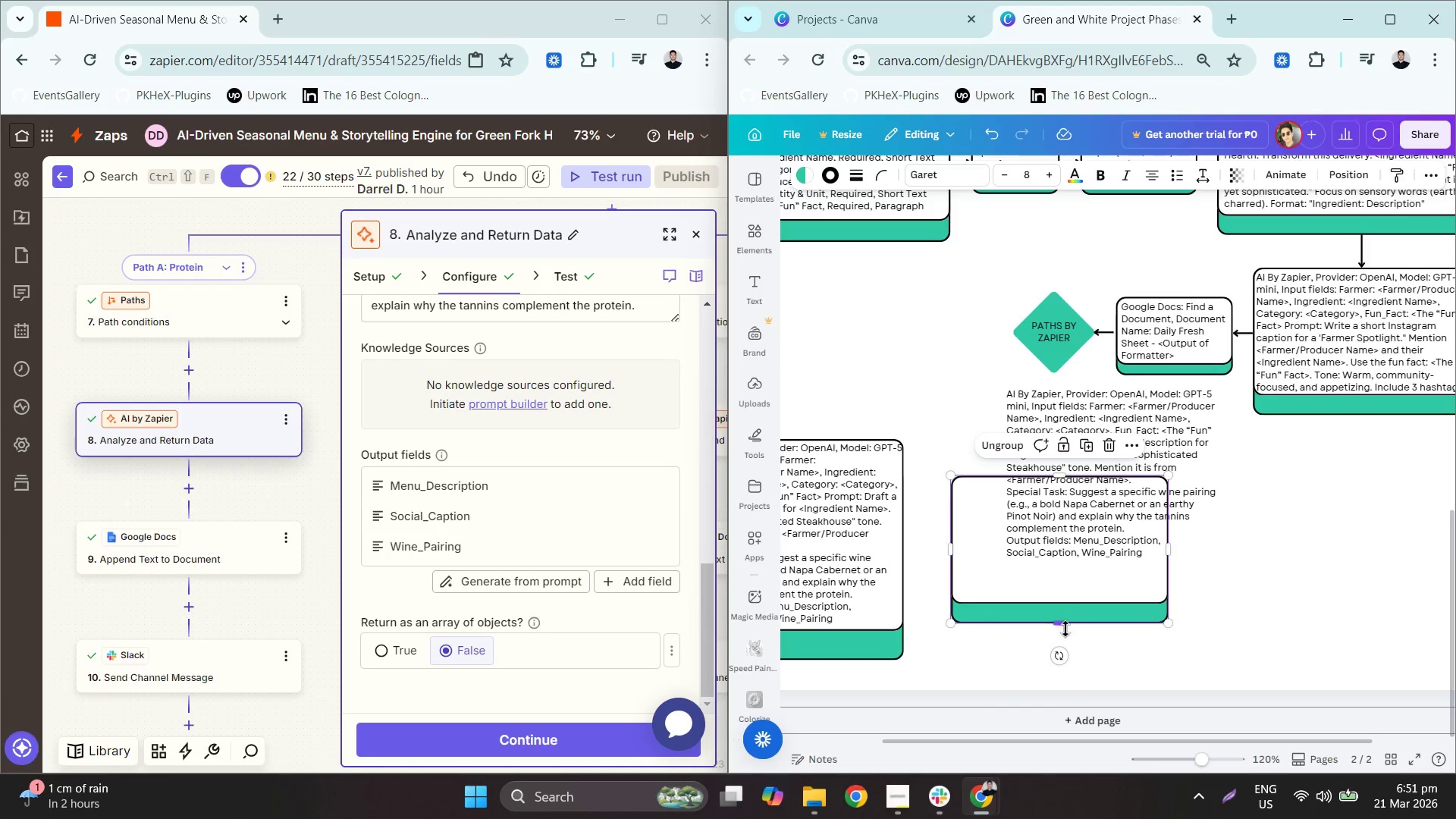 
left_click_drag(start_coordinate=[1065, 629], to_coordinate=[1057, 643])
 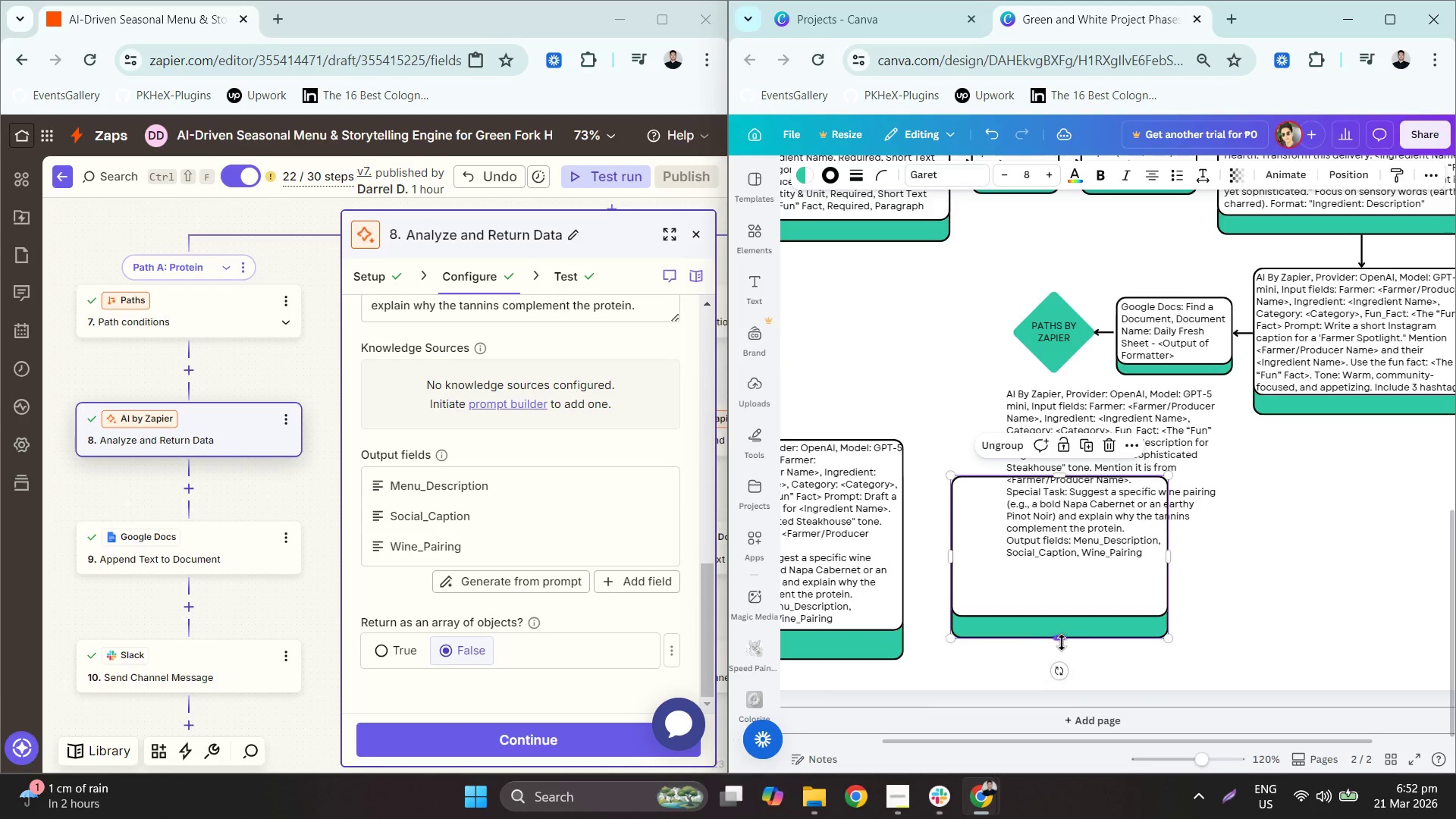 
key(Control+Z)
 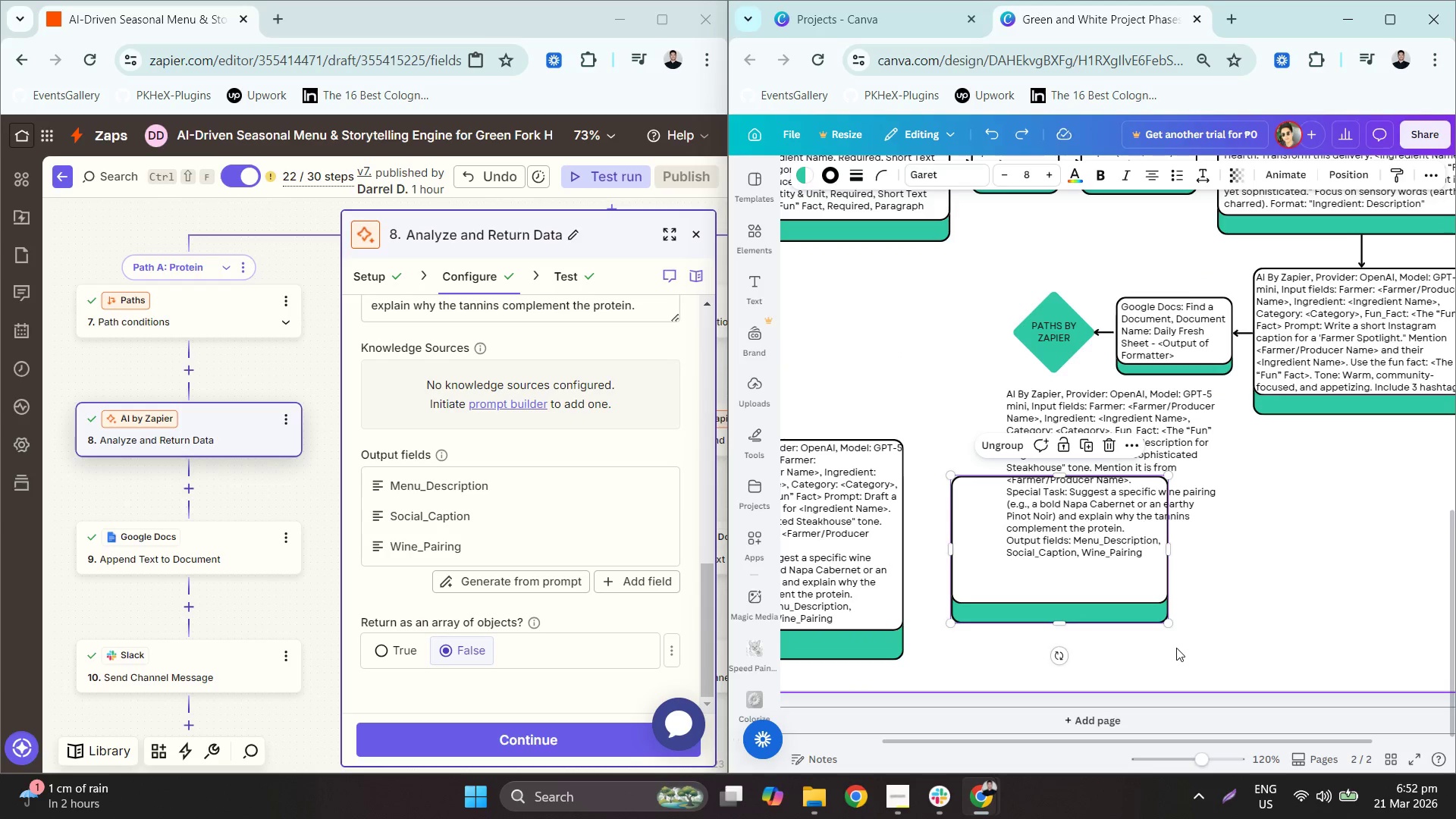 
left_click([1177, 647])
 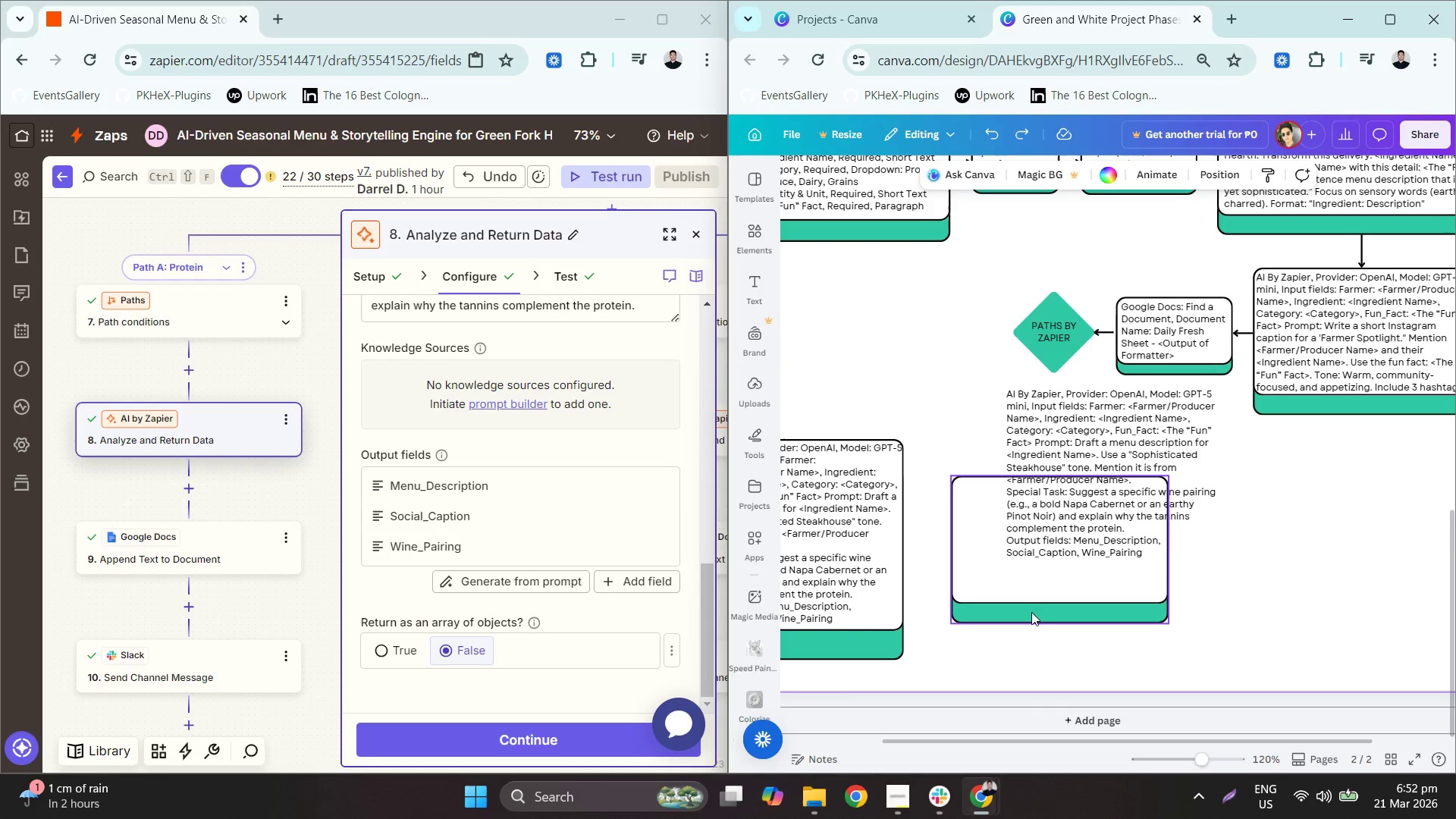 
left_click_drag(start_coordinate=[1071, 649], to_coordinate=[977, 587])
 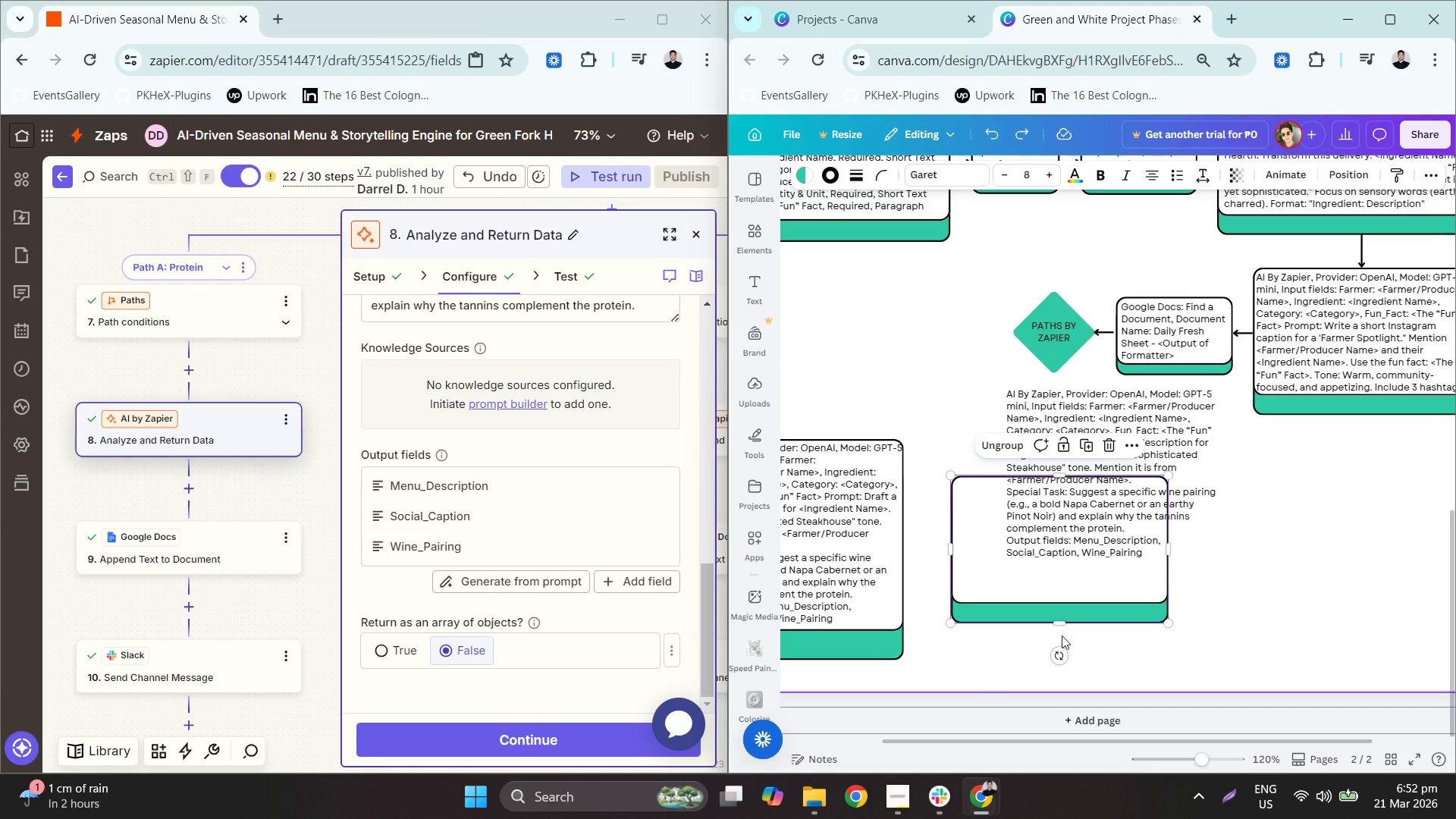 
left_click_drag(start_coordinate=[1067, 620], to_coordinate=[1083, 669])
 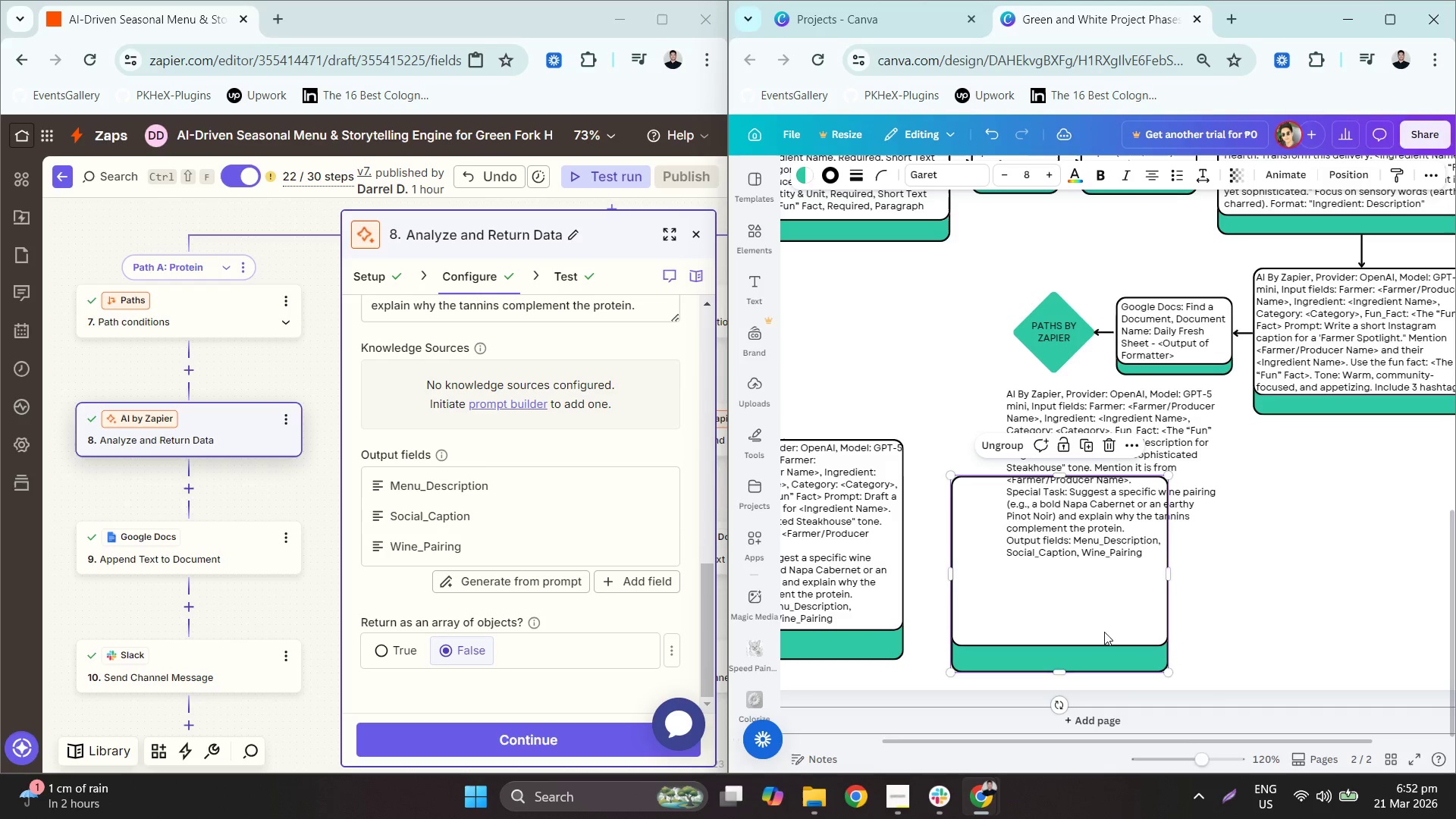 
hold_key(key=ControlLeft, duration=0.5)
scroll: coordinate [1119, 600], scroll_direction: down, amount: 3.0
 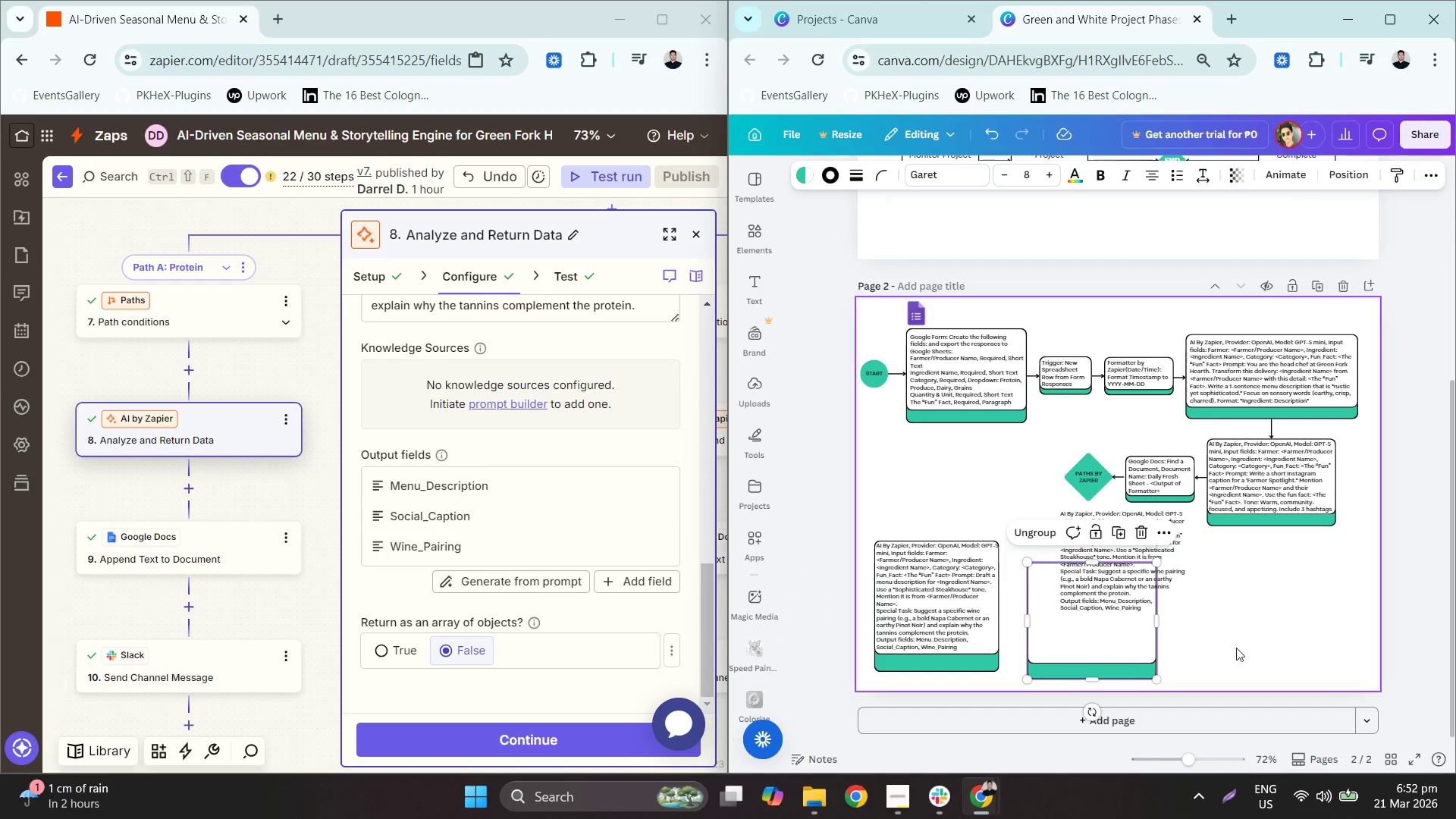 
left_click([1240, 659])
 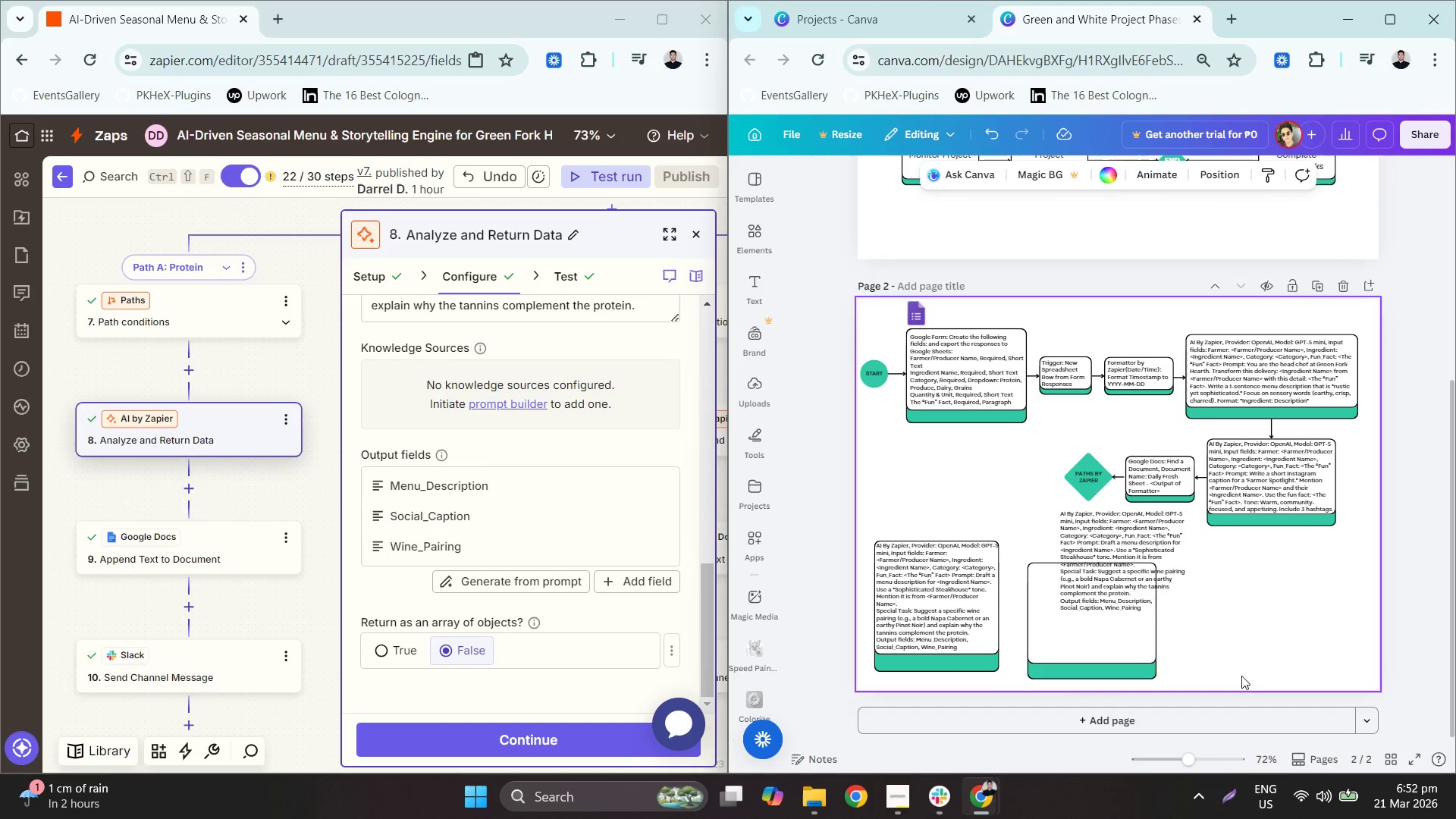 
left_click_drag(start_coordinate=[1245, 684], to_coordinate=[1077, 555])
 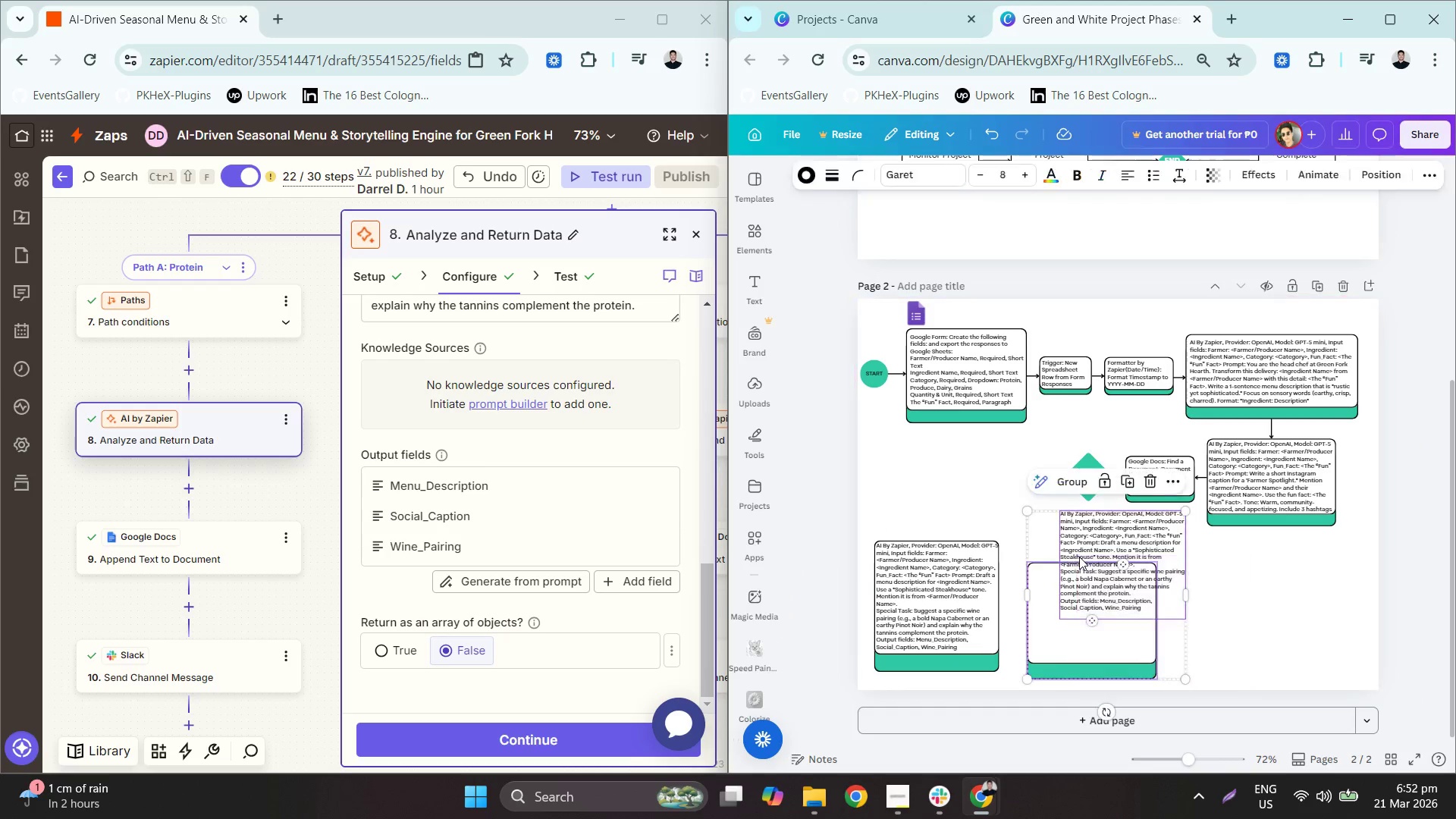 
key(Delete)
 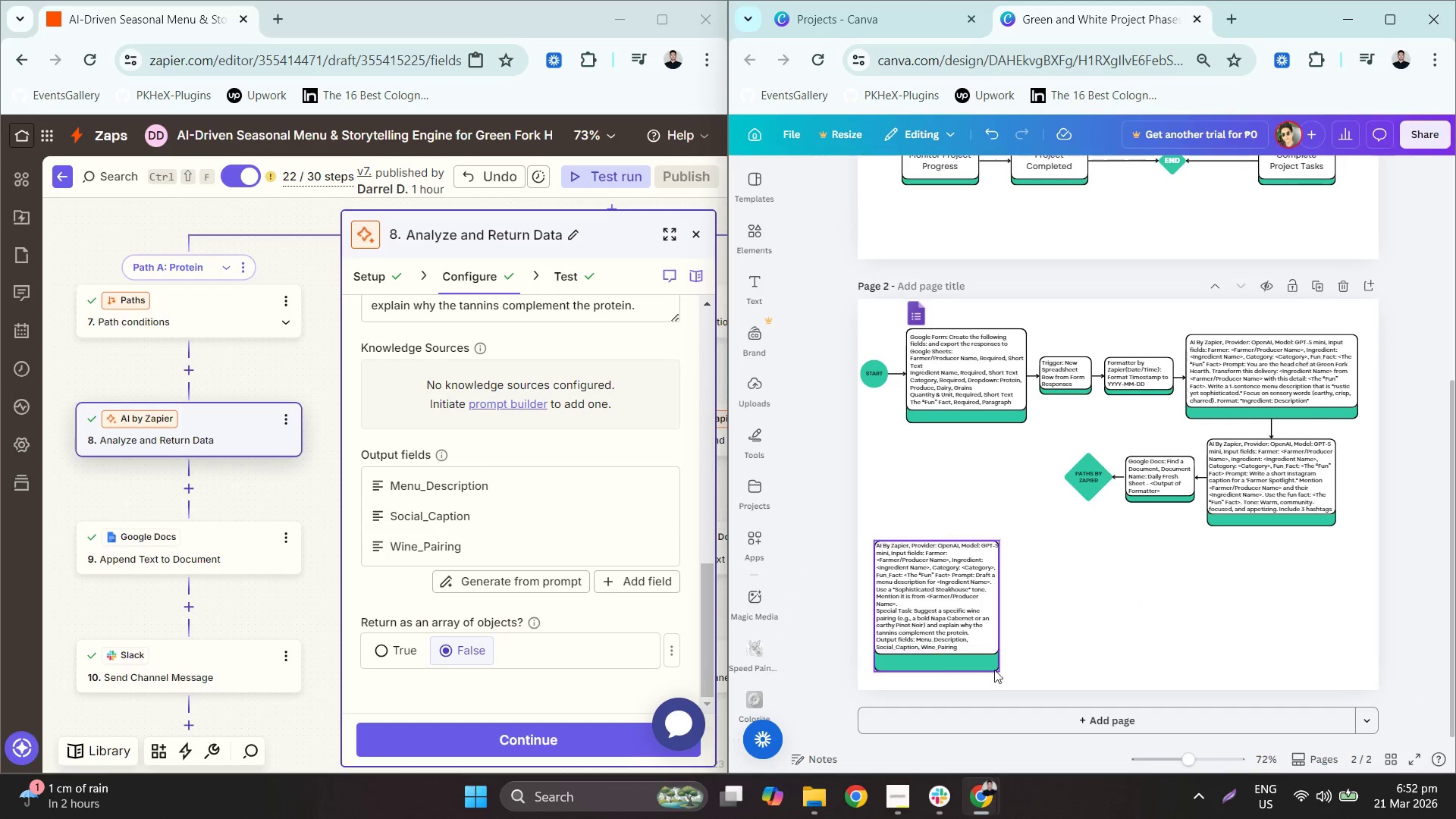 
left_click_drag(start_coordinate=[1035, 670], to_coordinate=[855, 529])
 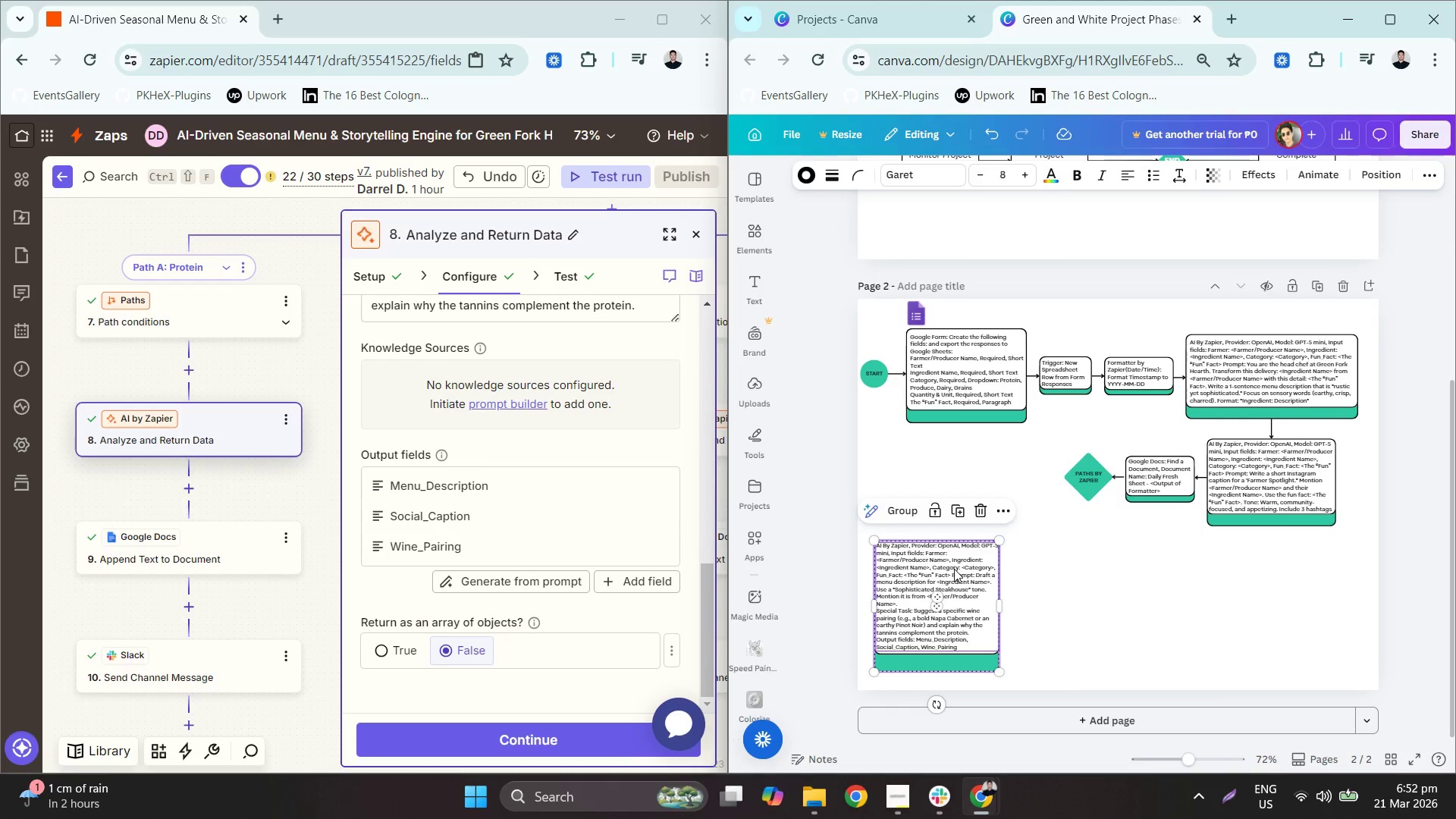 
hold_key(key=ArrowUp, duration=1.33)
 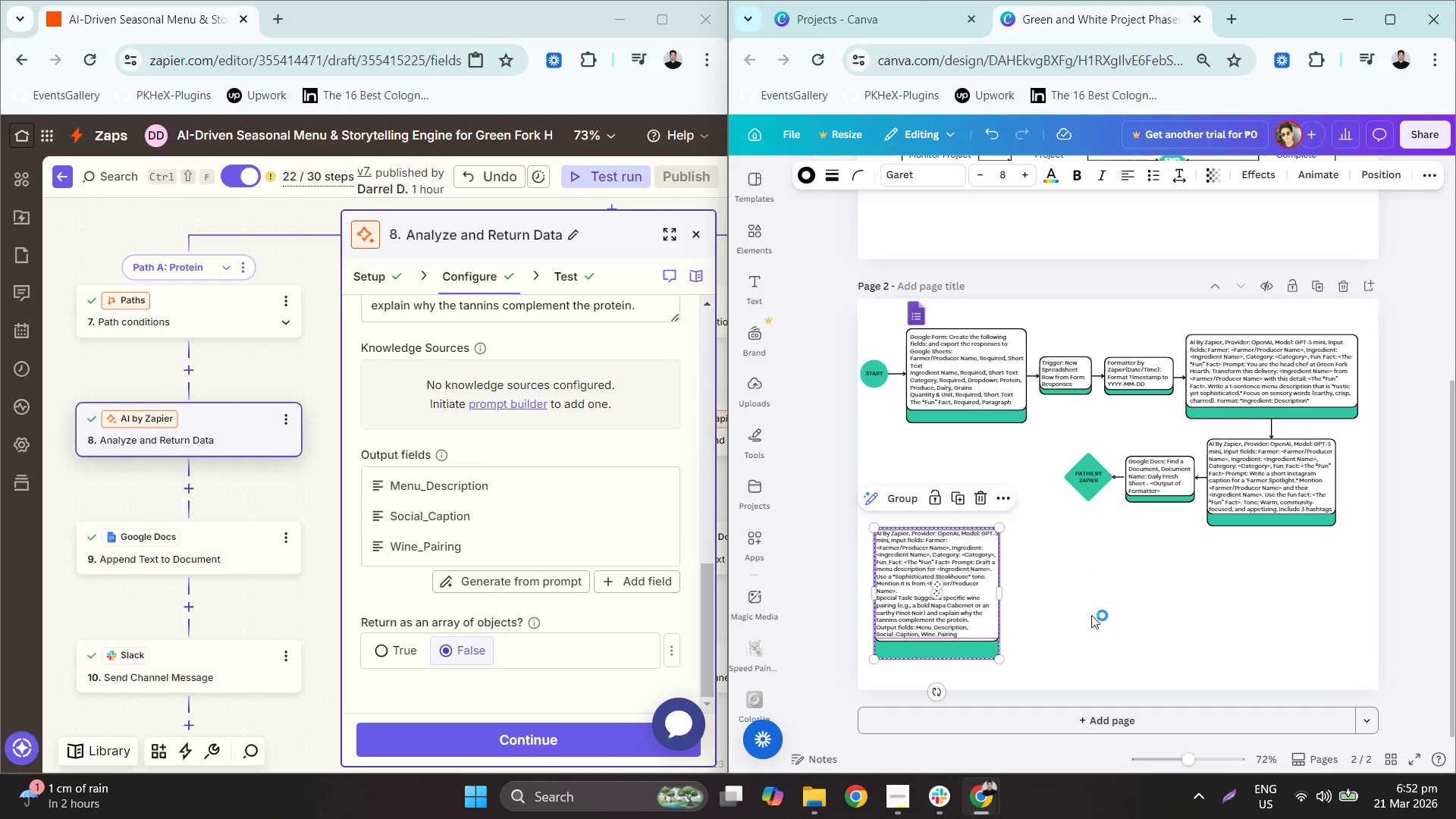 
hold_key(key=ArrowUp, duration=0.34)
 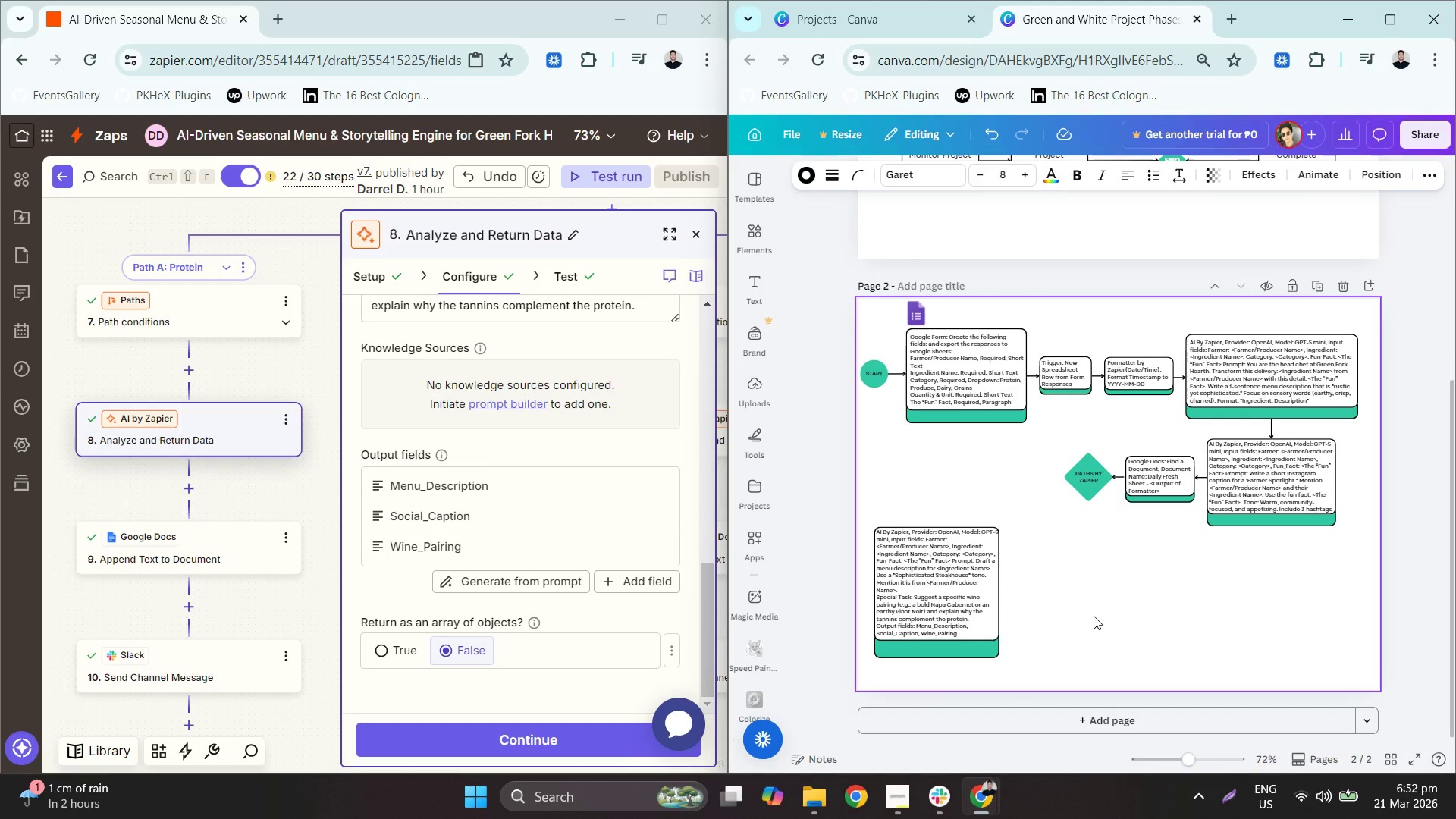 
key(ArrowDown)
 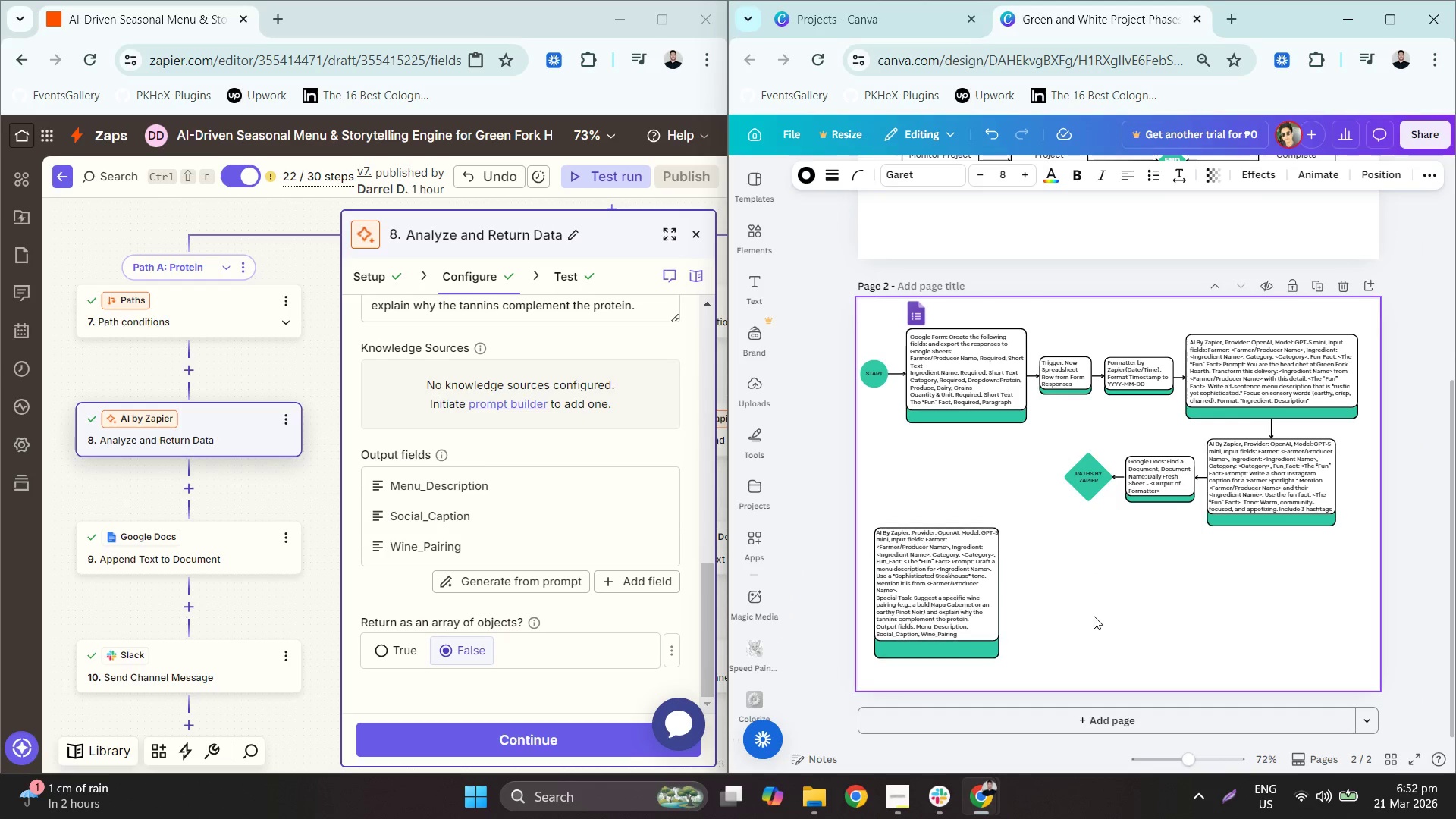 
key(ArrowDown)
 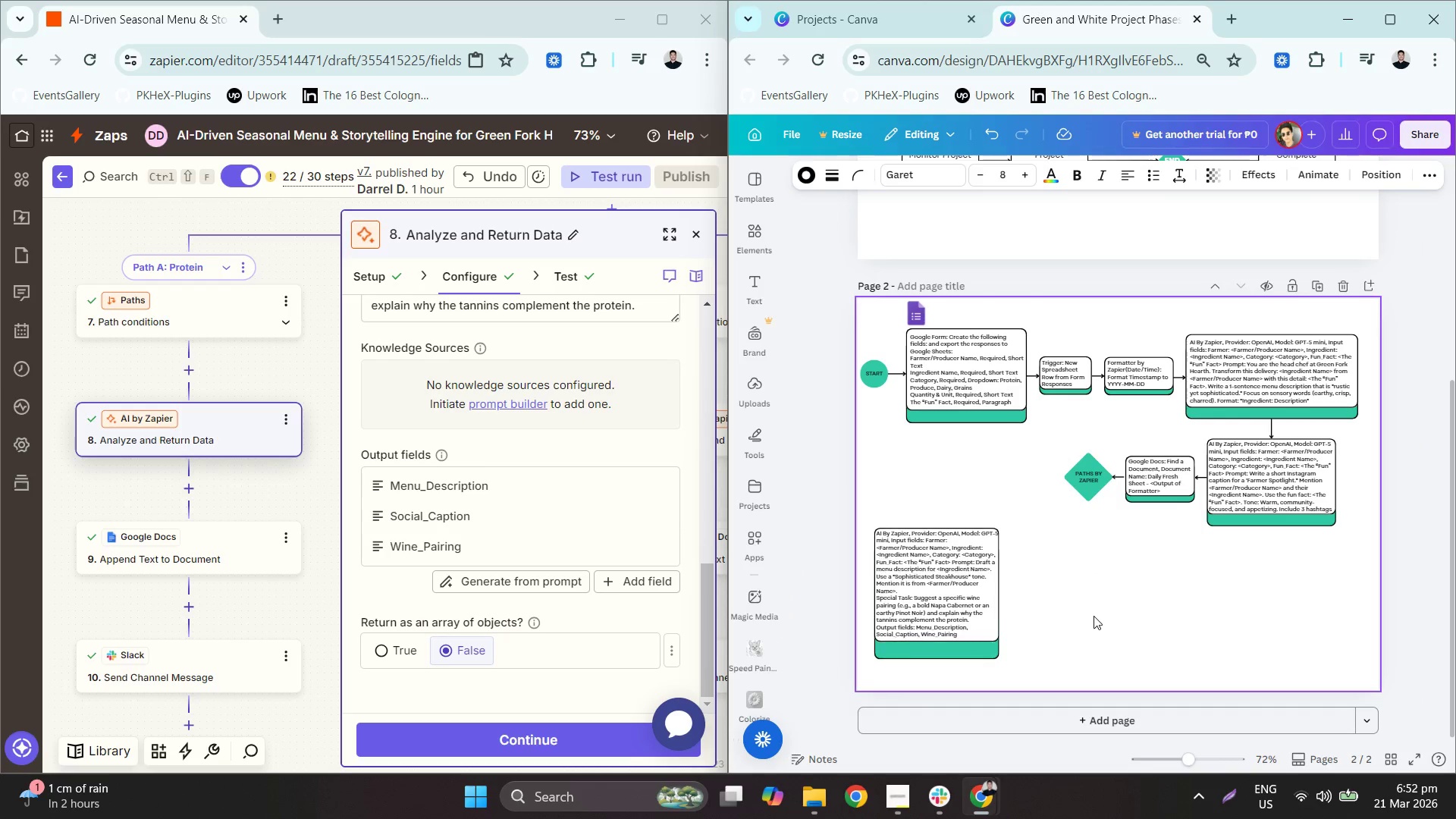 
key(ArrowDown)
 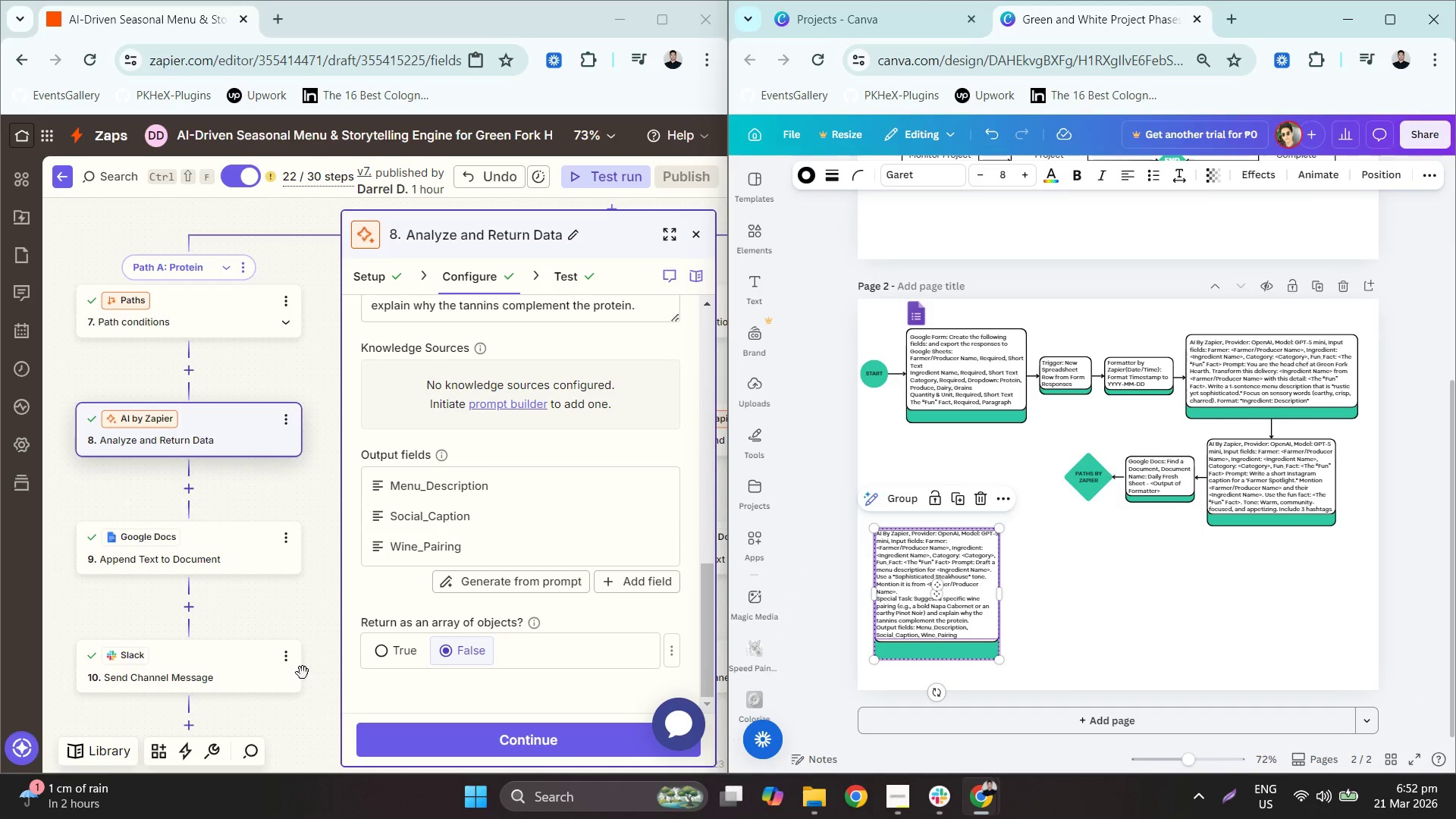 
left_click_drag(start_coordinate=[231, 613], to_coordinate=[531, 482])
 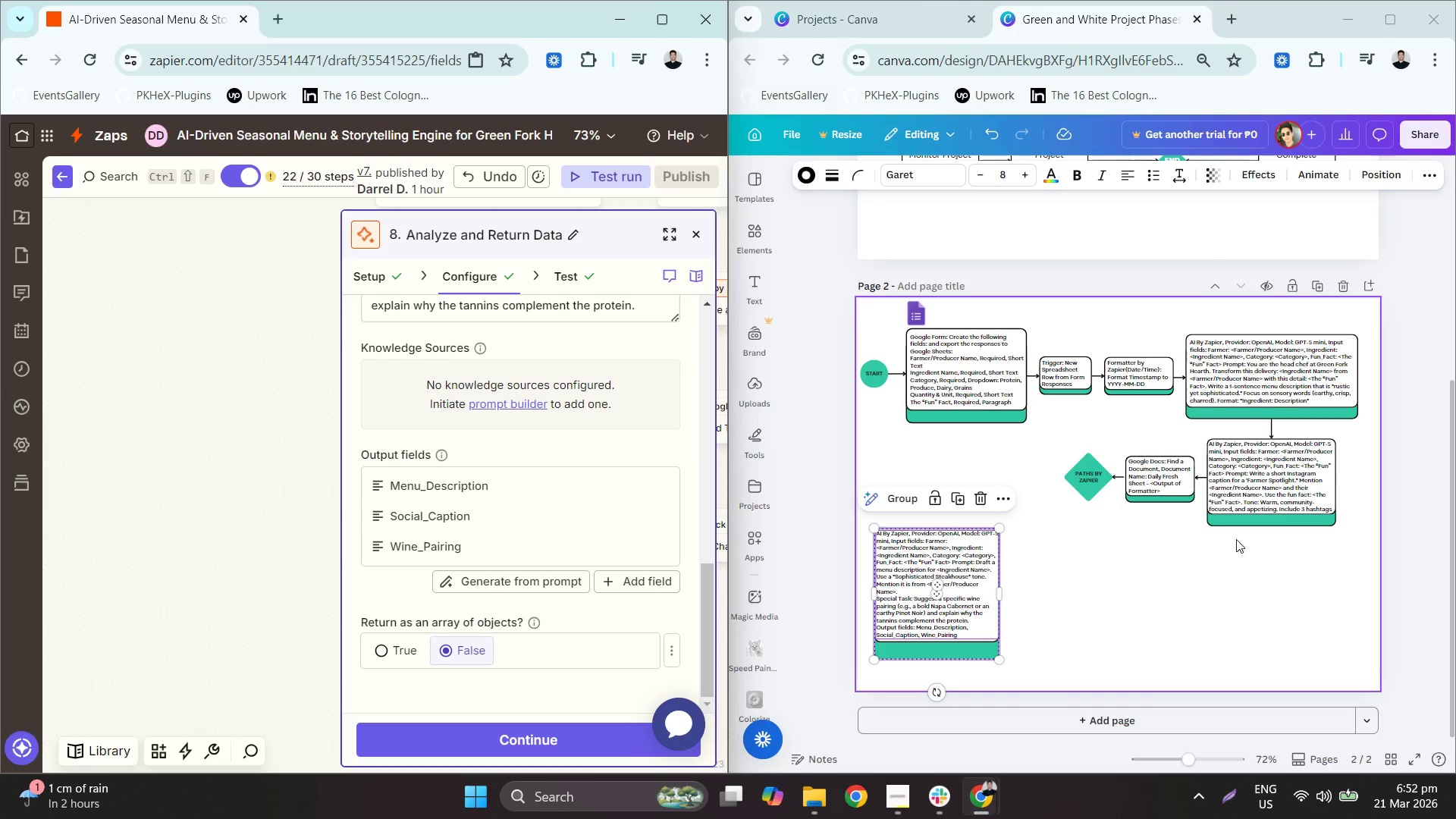 
left_click([1234, 579])
 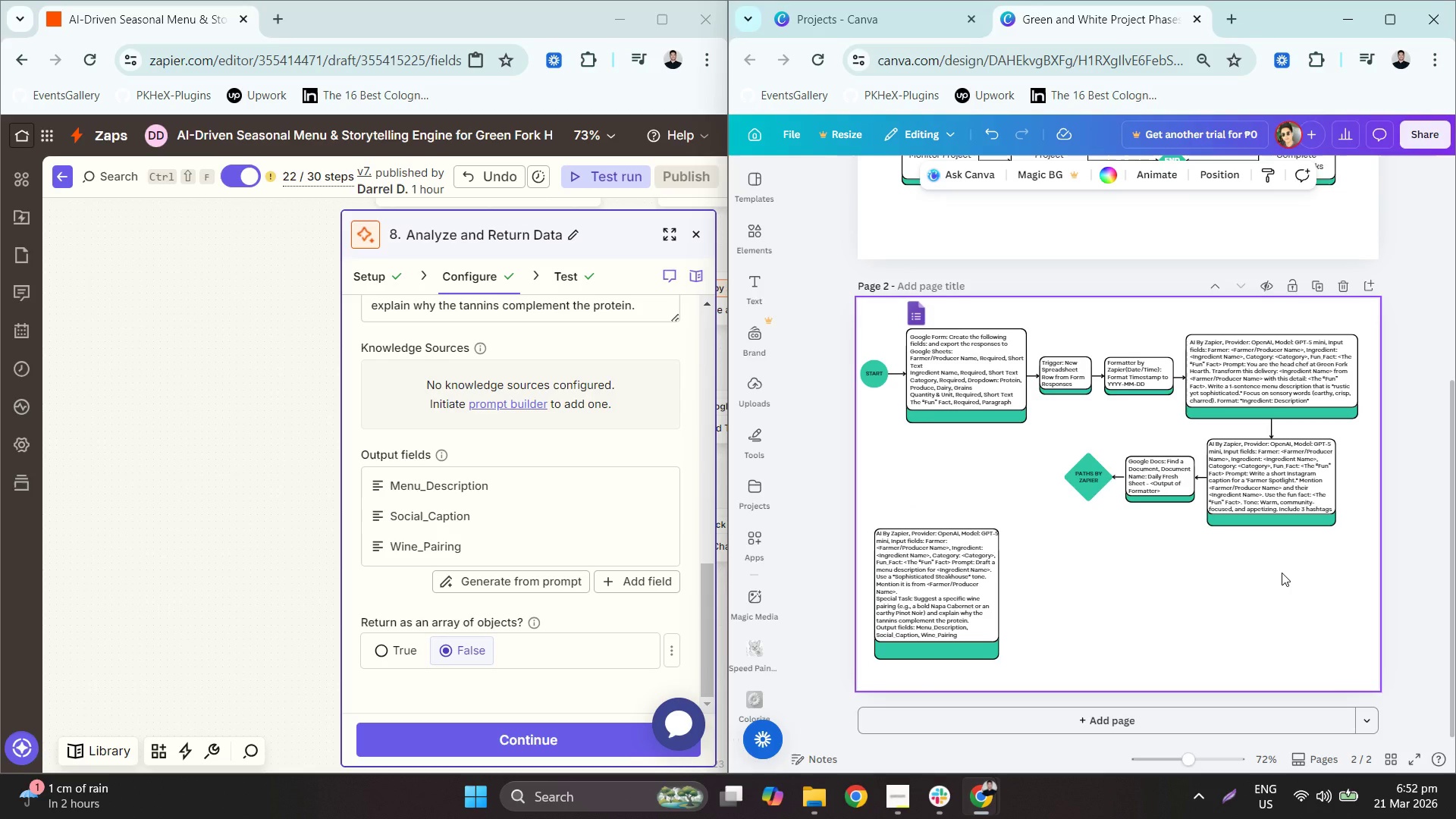 
key(Control+A)
 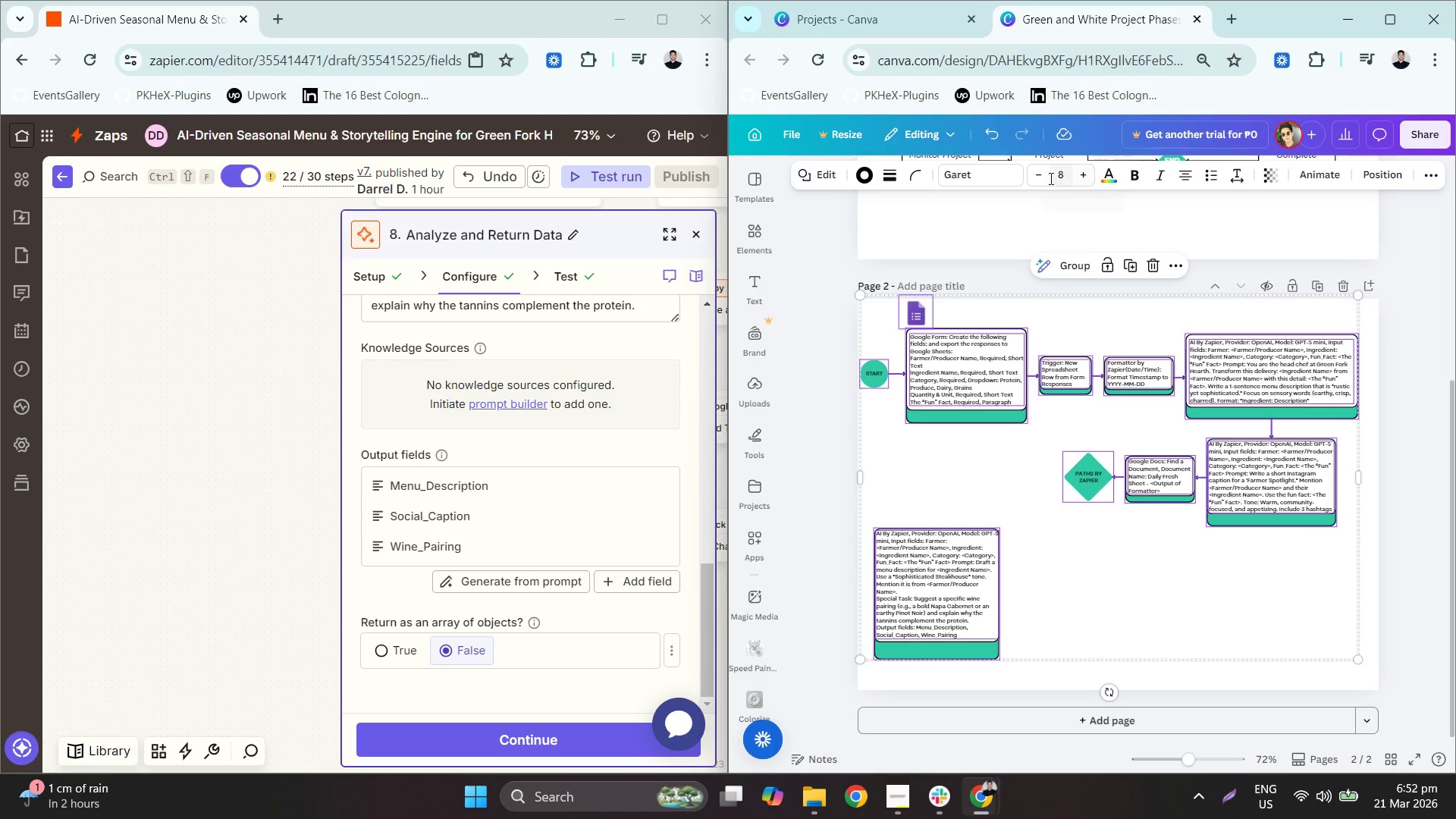 
left_click([1029, 181])
 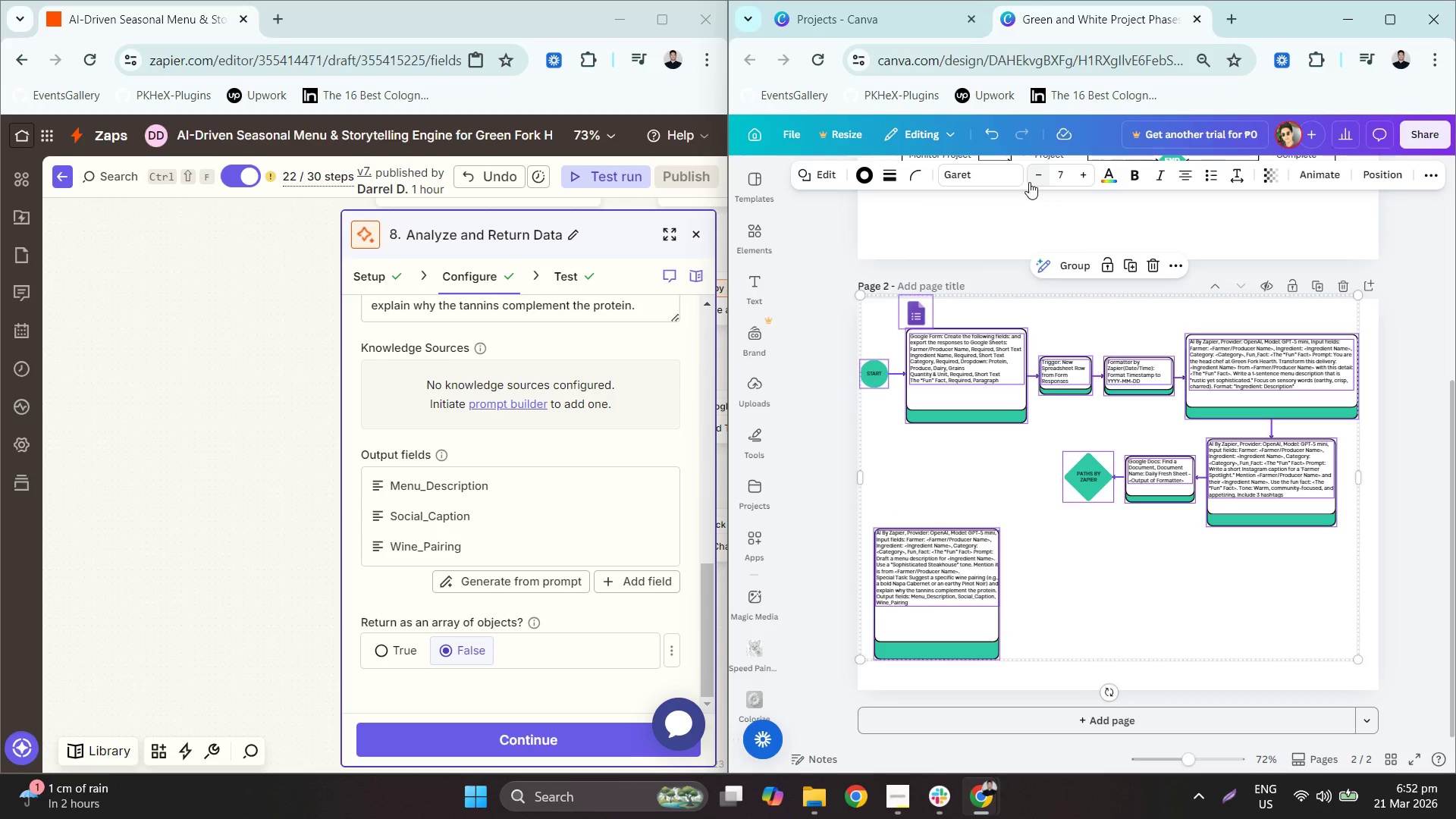 
left_click([1169, 614])
 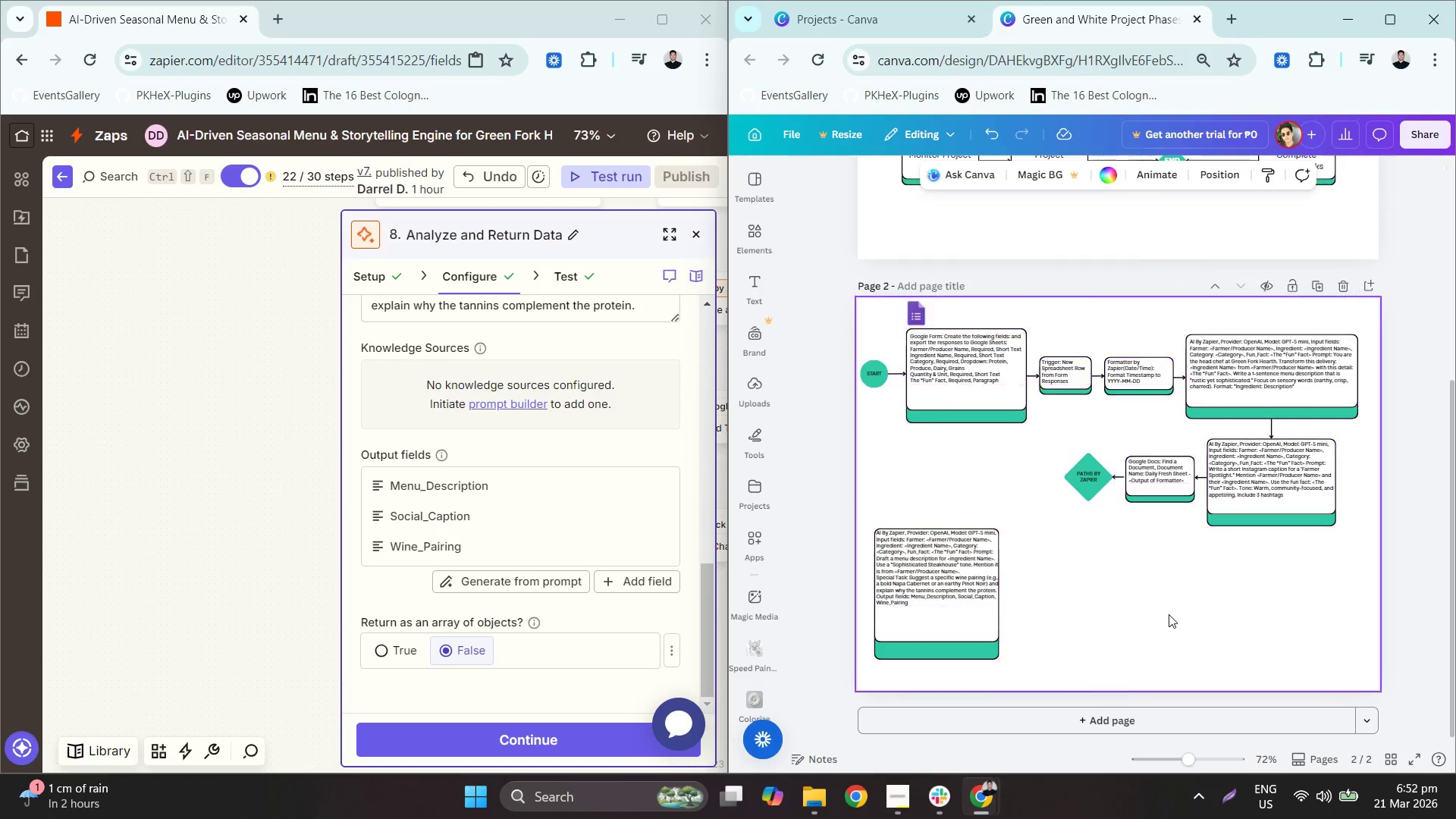 
hold_key(key=ControlLeft, duration=0.61)
 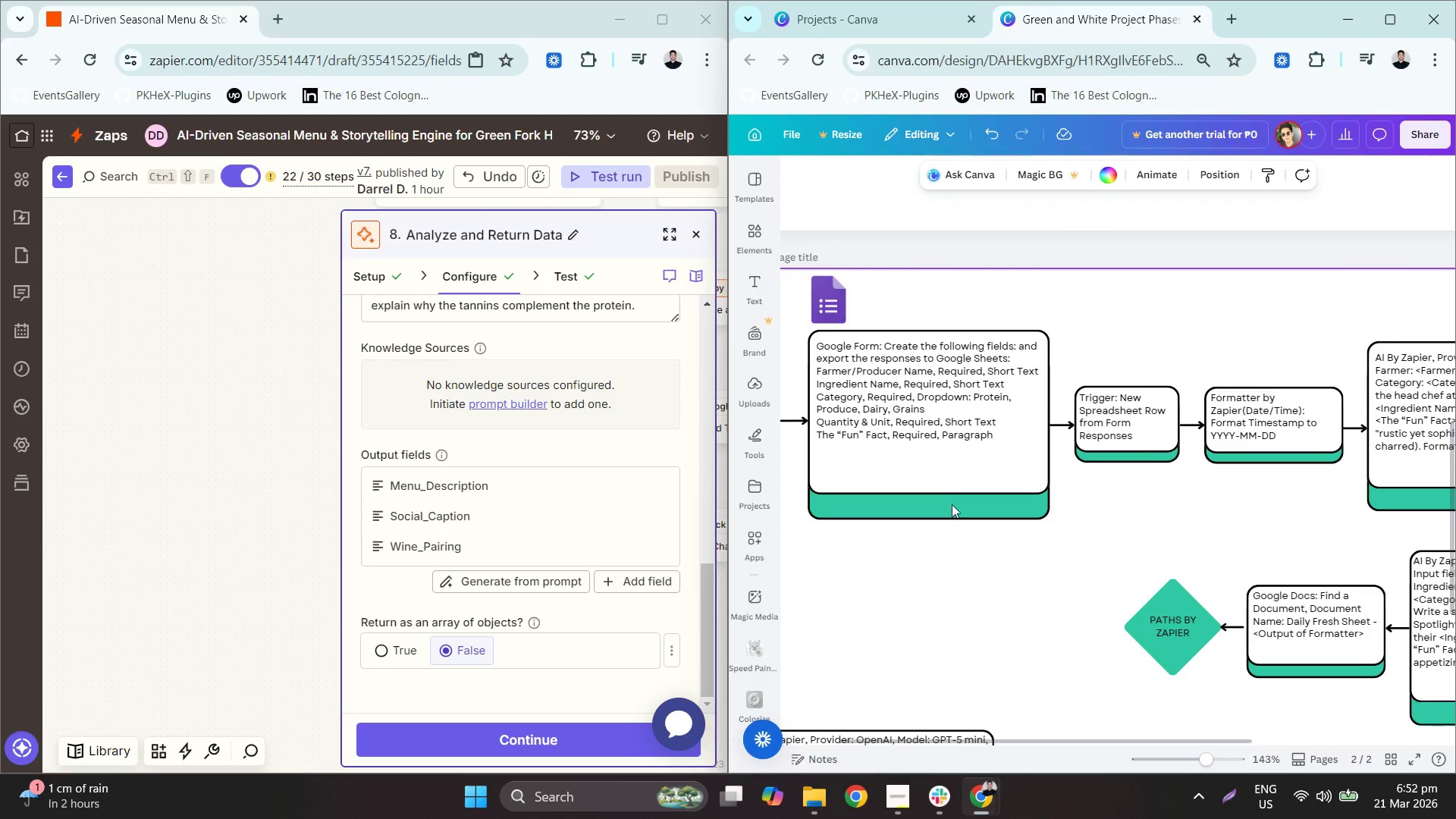 
left_click_drag(start_coordinate=[1007, 592], to_coordinate=[927, 463])
 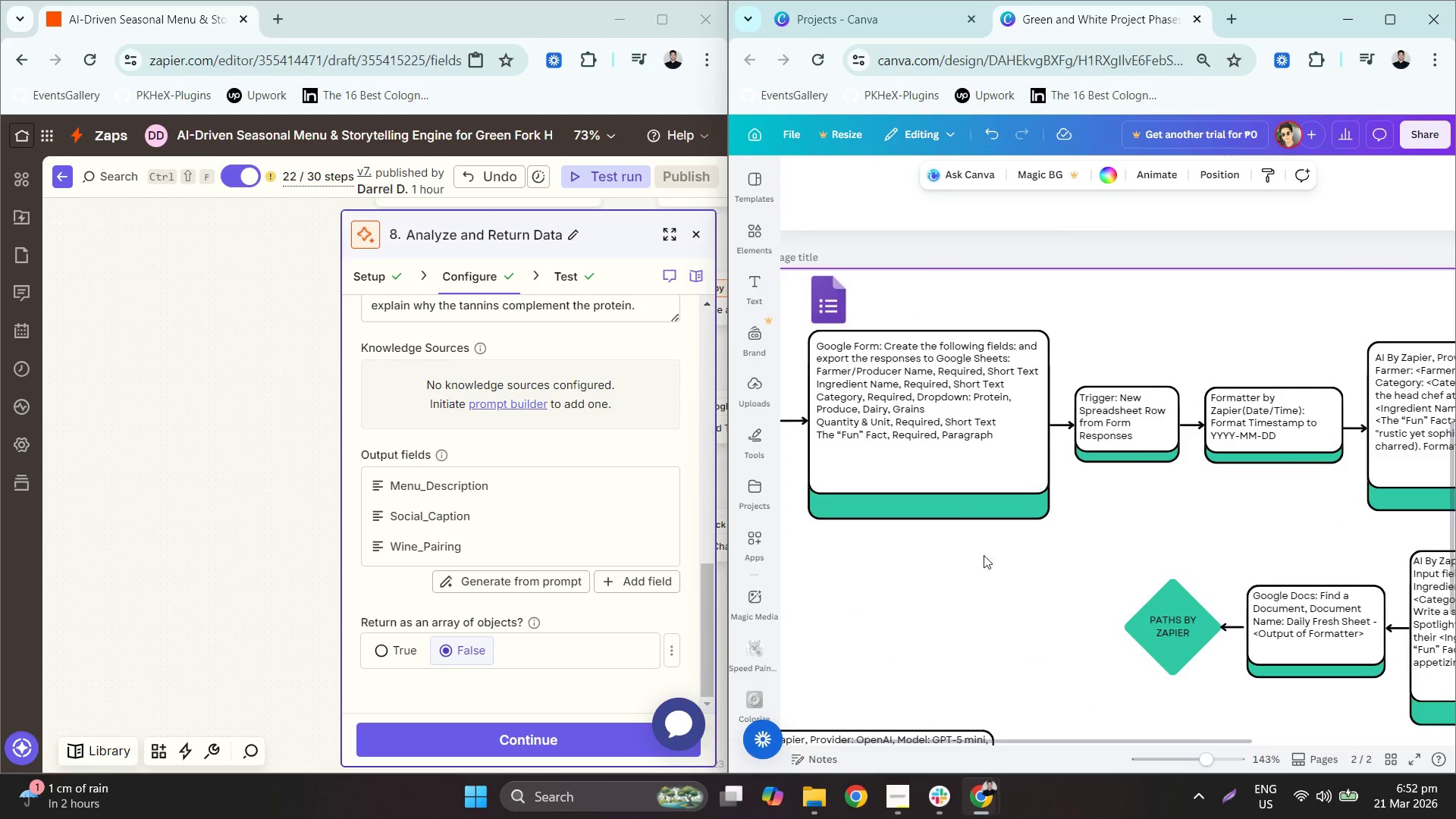 
scroll: coordinate [956, 327], scroll_direction: up, amount: 5.0
 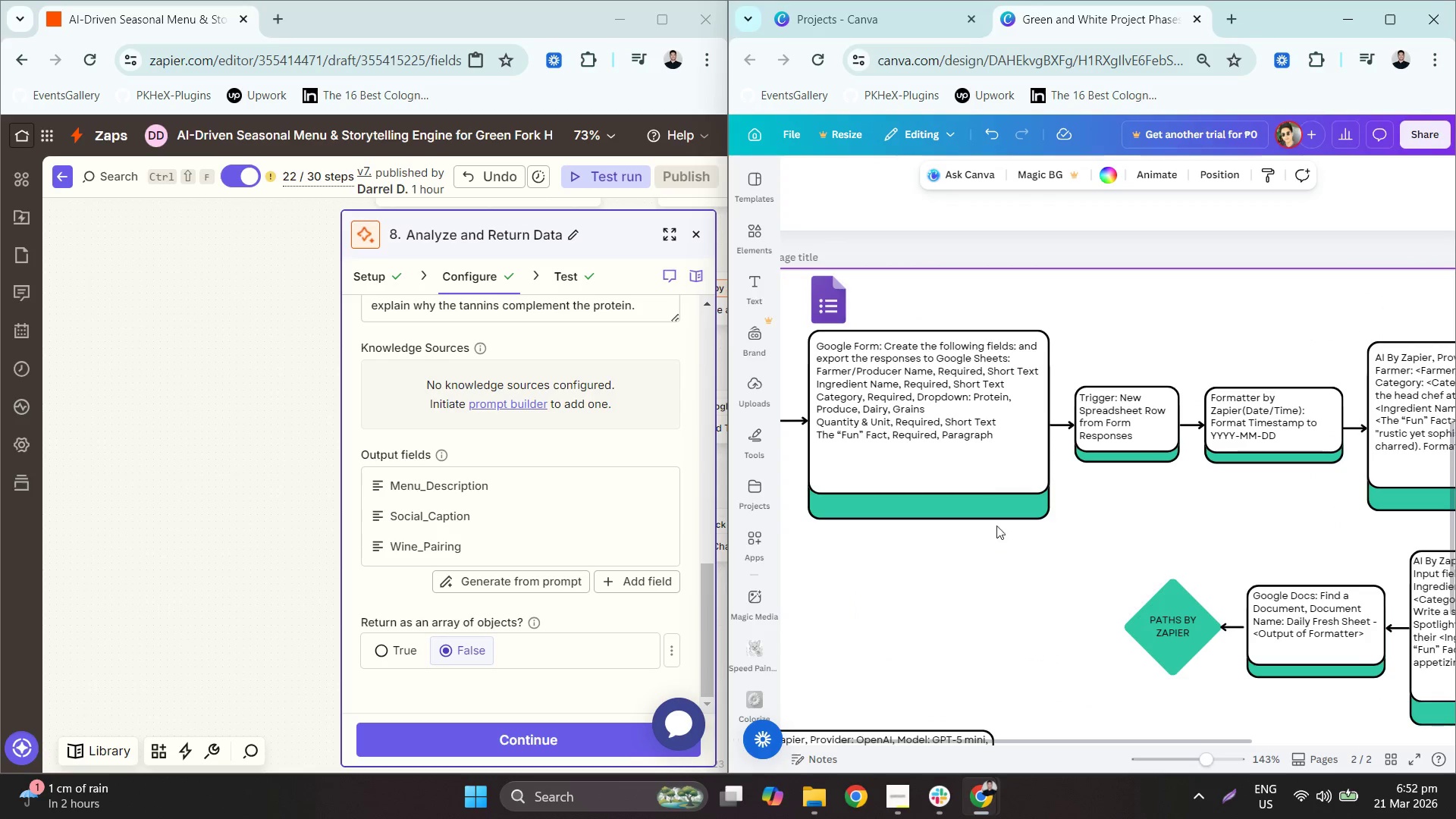 
left_click([988, 558])
 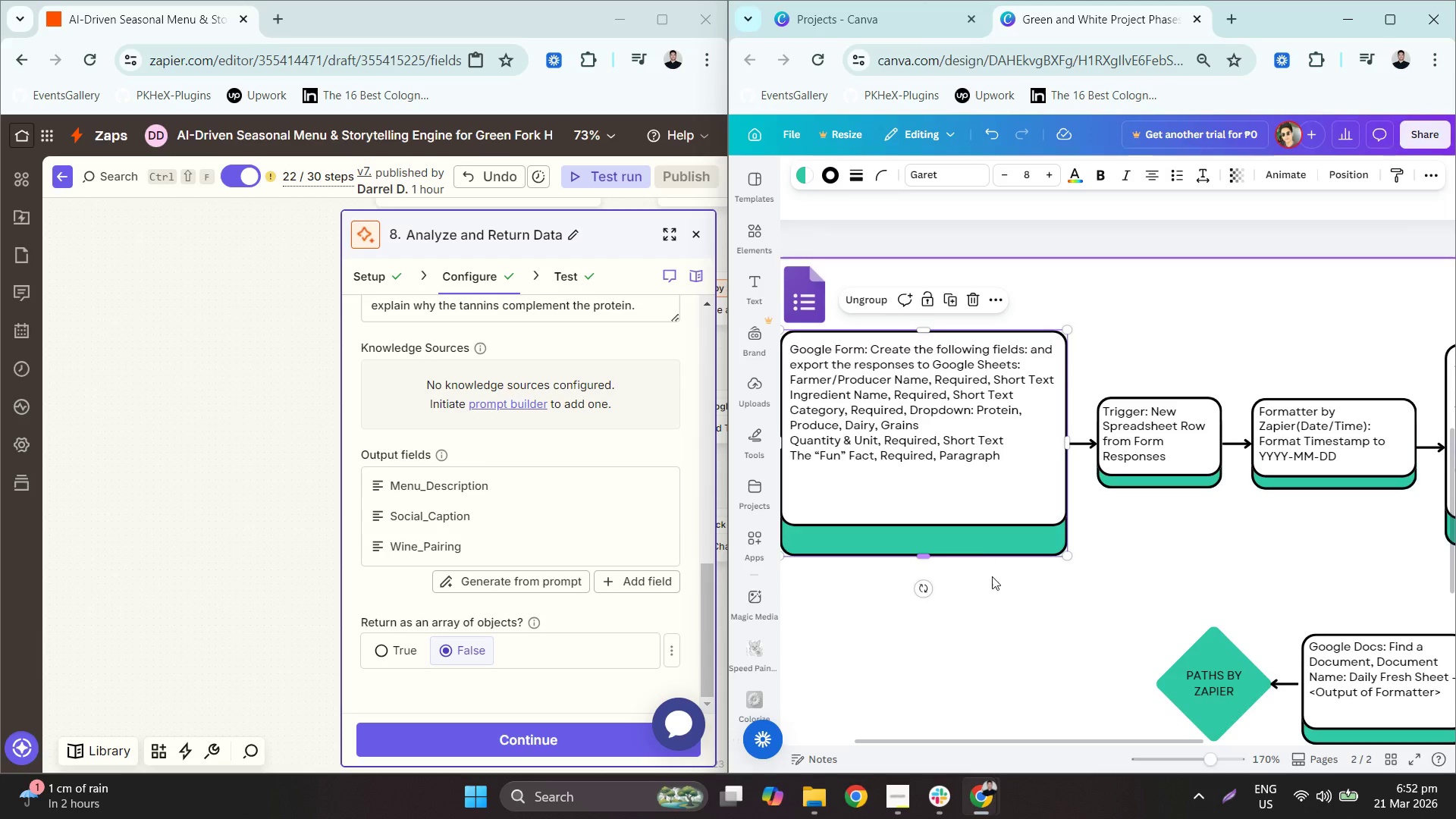 
left_click_drag(start_coordinate=[1000, 586], to_coordinate=[929, 472])
 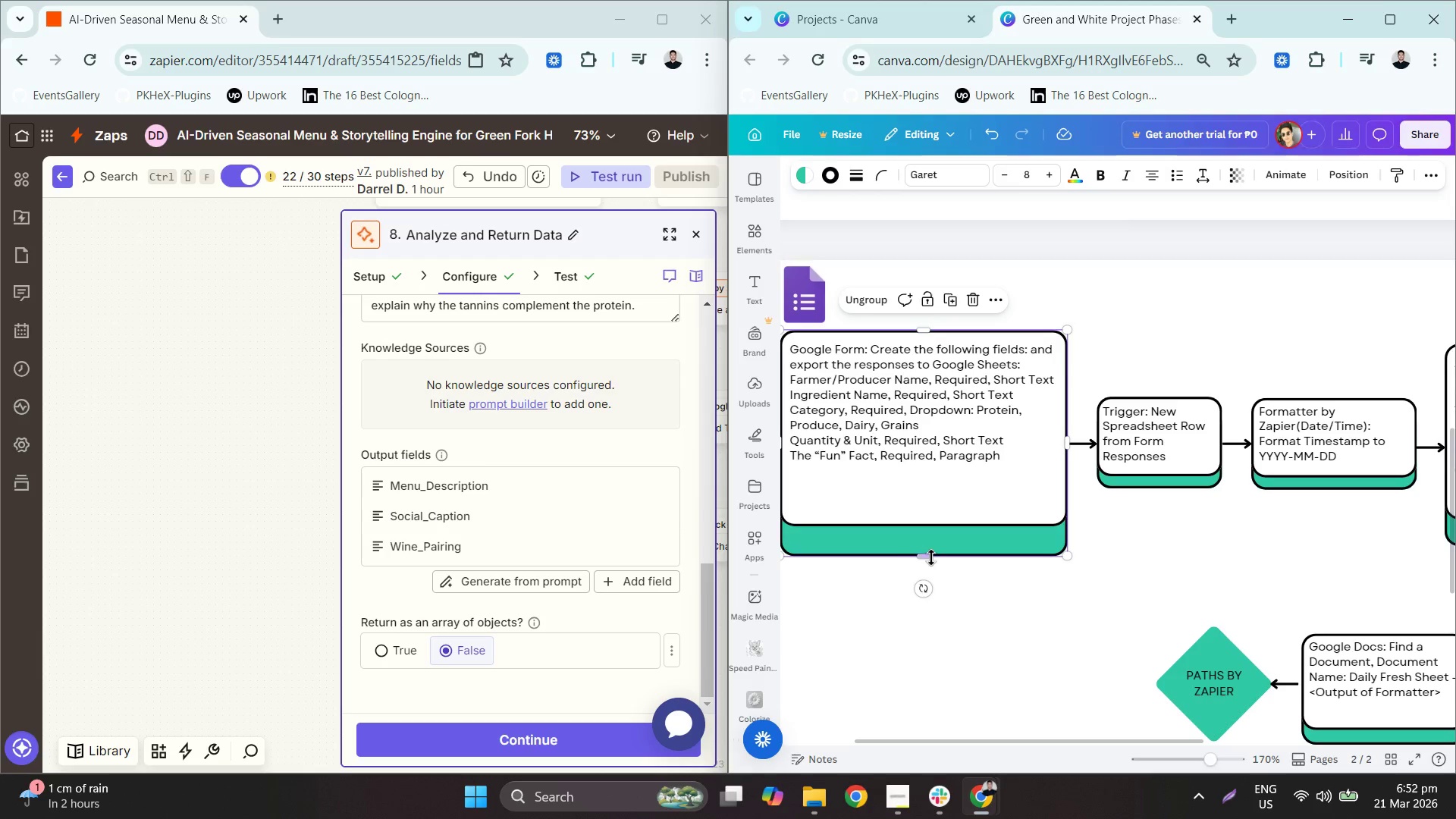 
left_click_drag(start_coordinate=[926, 556], to_coordinate=[925, 494])
 